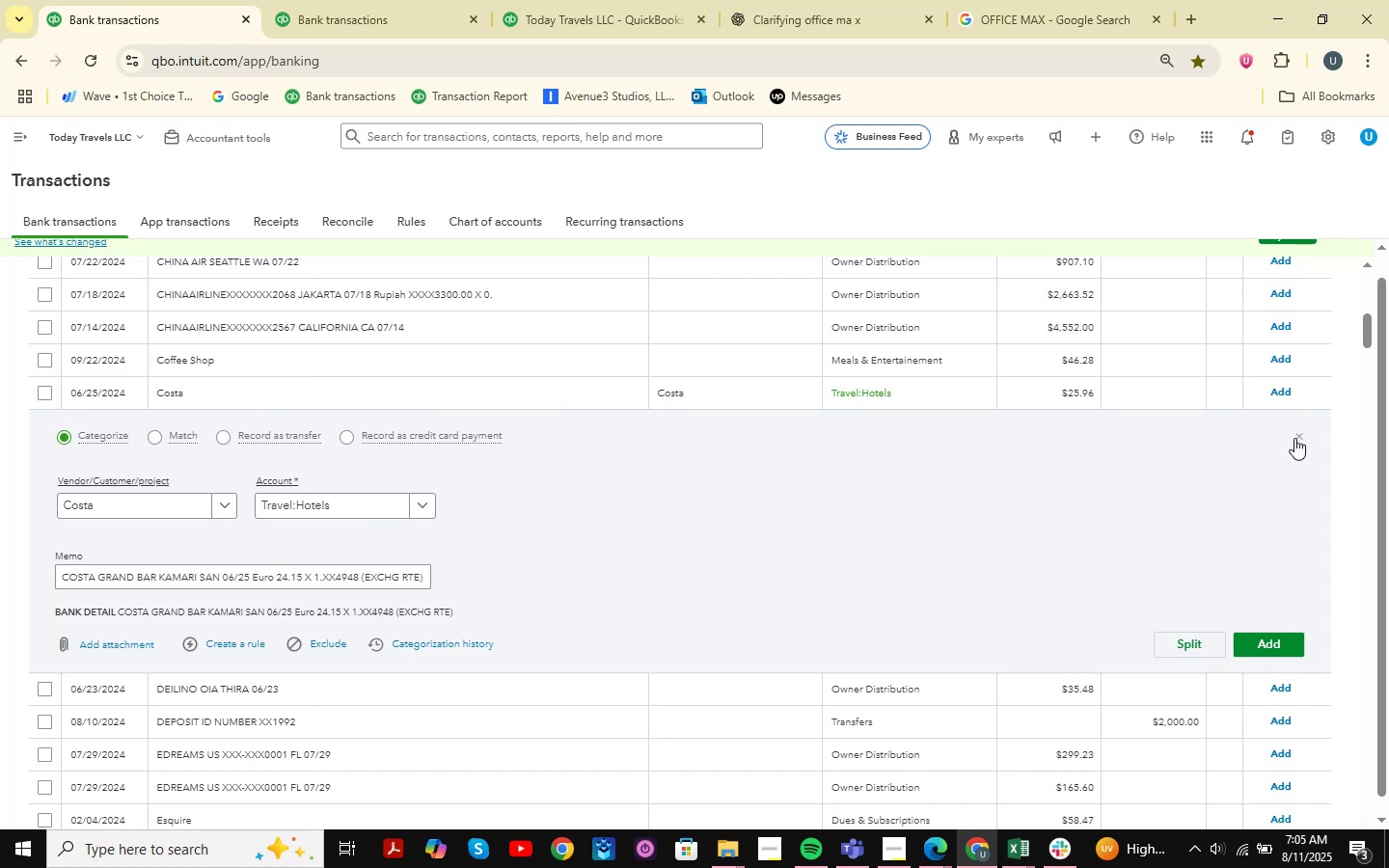 
triple_click([1294, 438])
 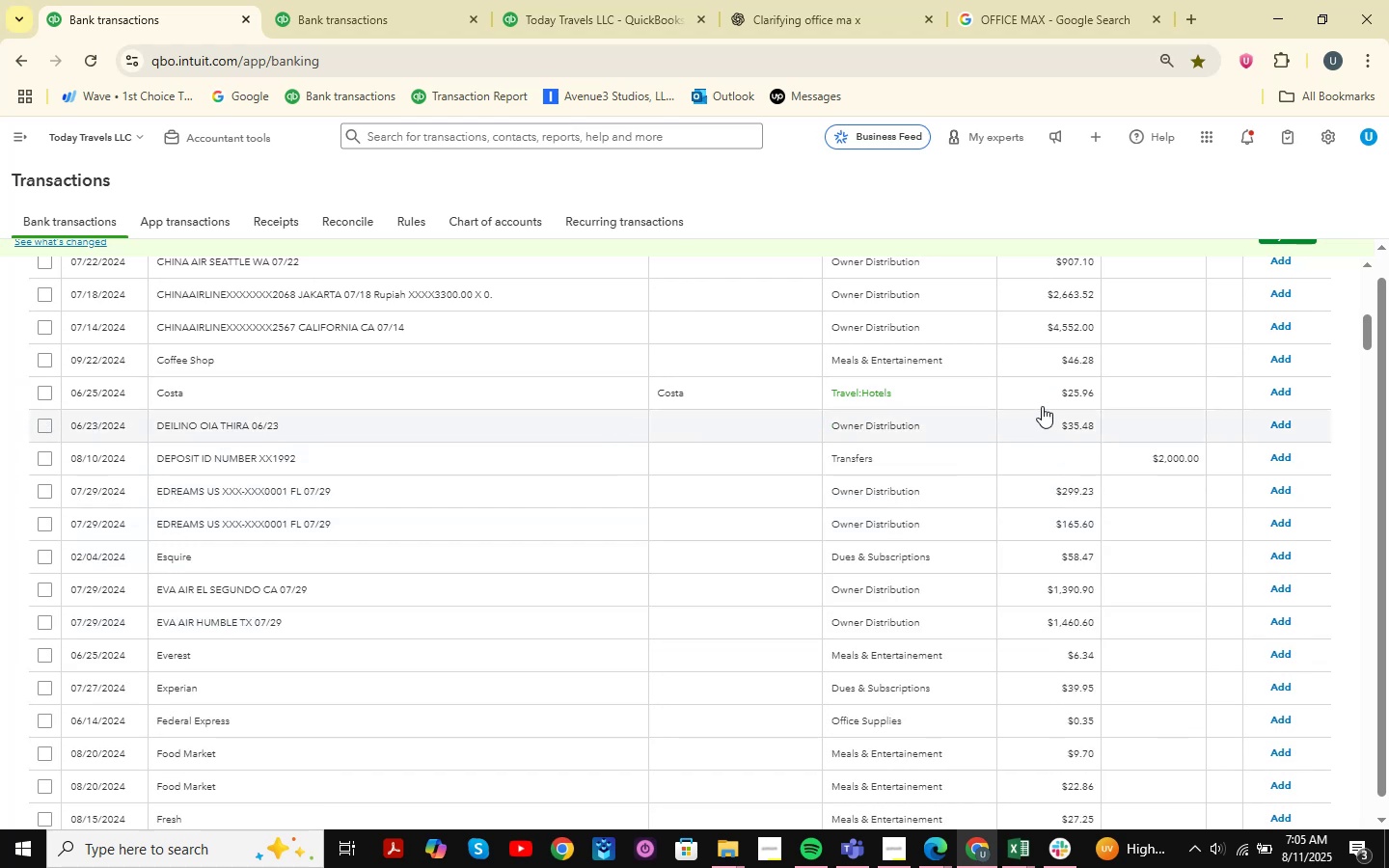 
left_click([1273, 393])
 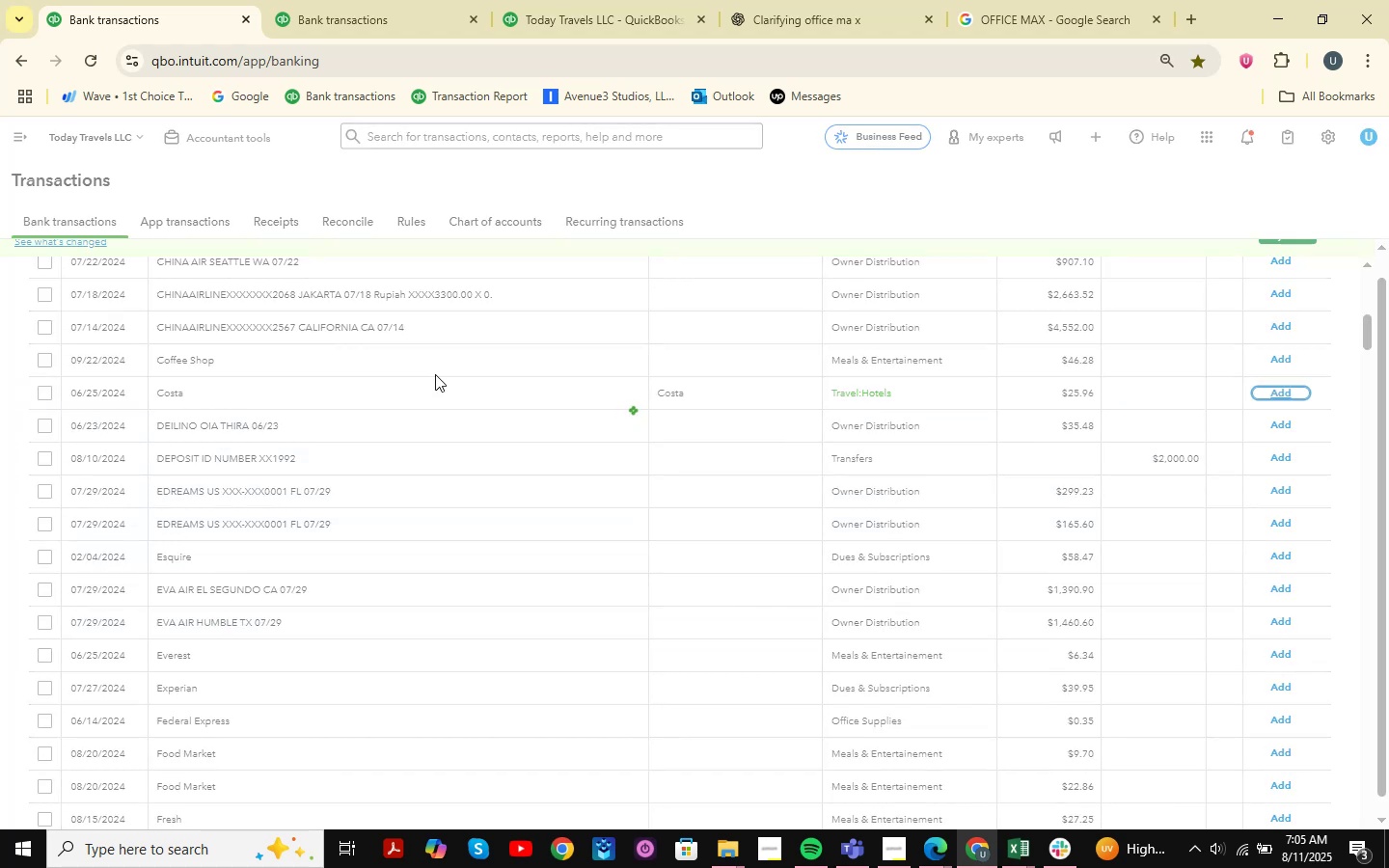 
scroll: coordinate [431, 381], scroll_direction: down, amount: 85.0
 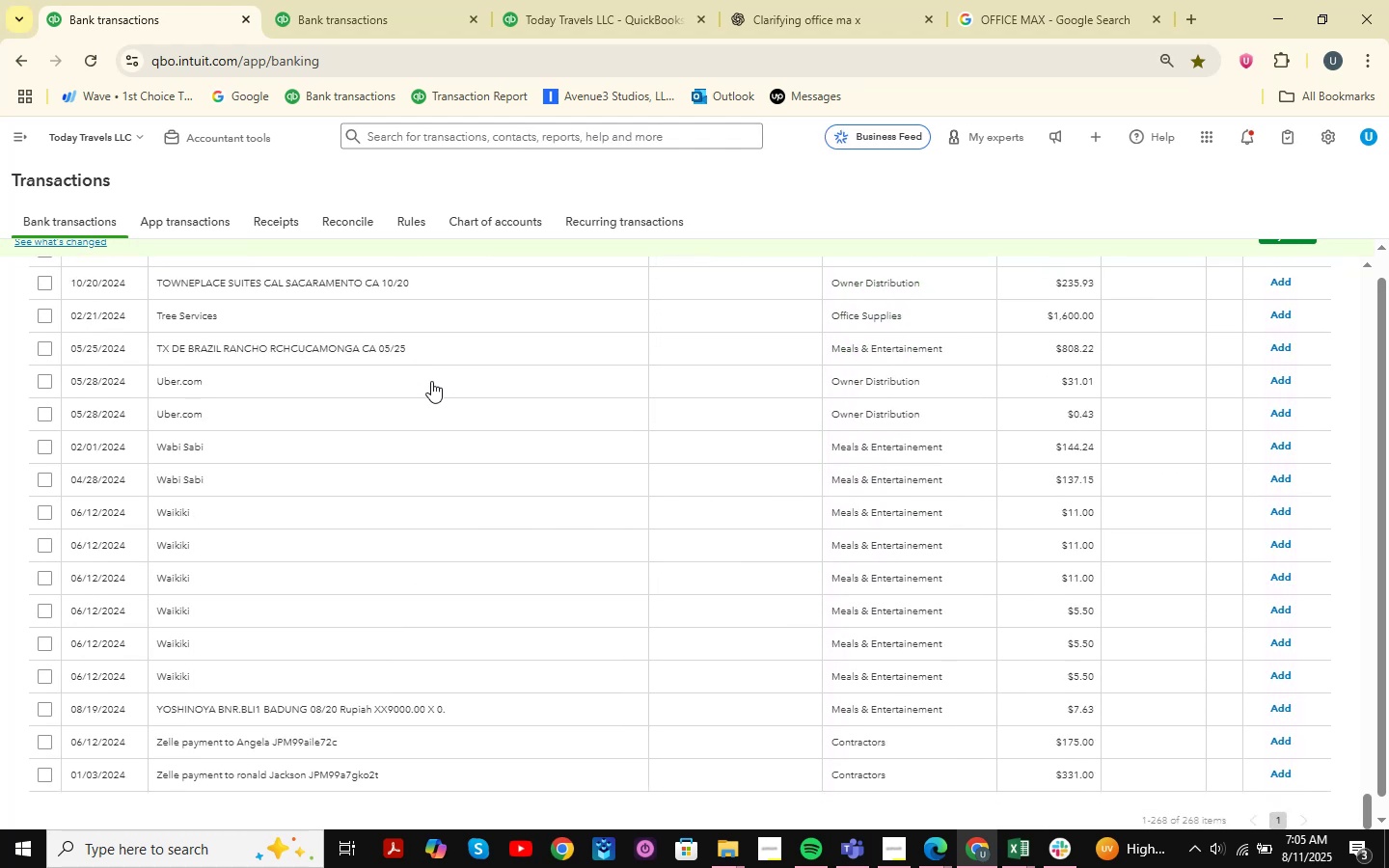 
scroll: coordinate [431, 381], scroll_direction: up, amount: 5.0
 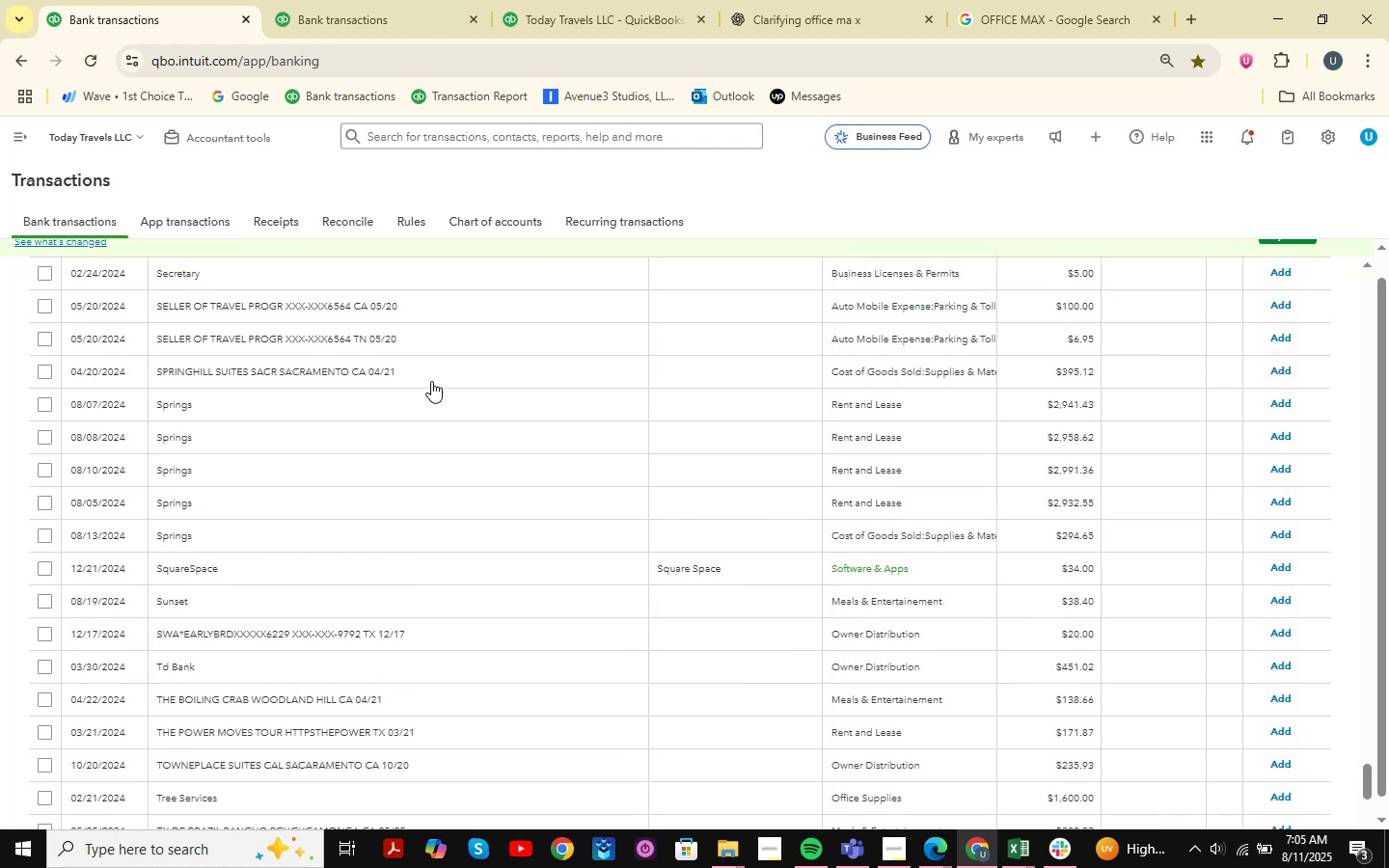 
scroll: coordinate [431, 381], scroll_direction: down, amount: 6.0
 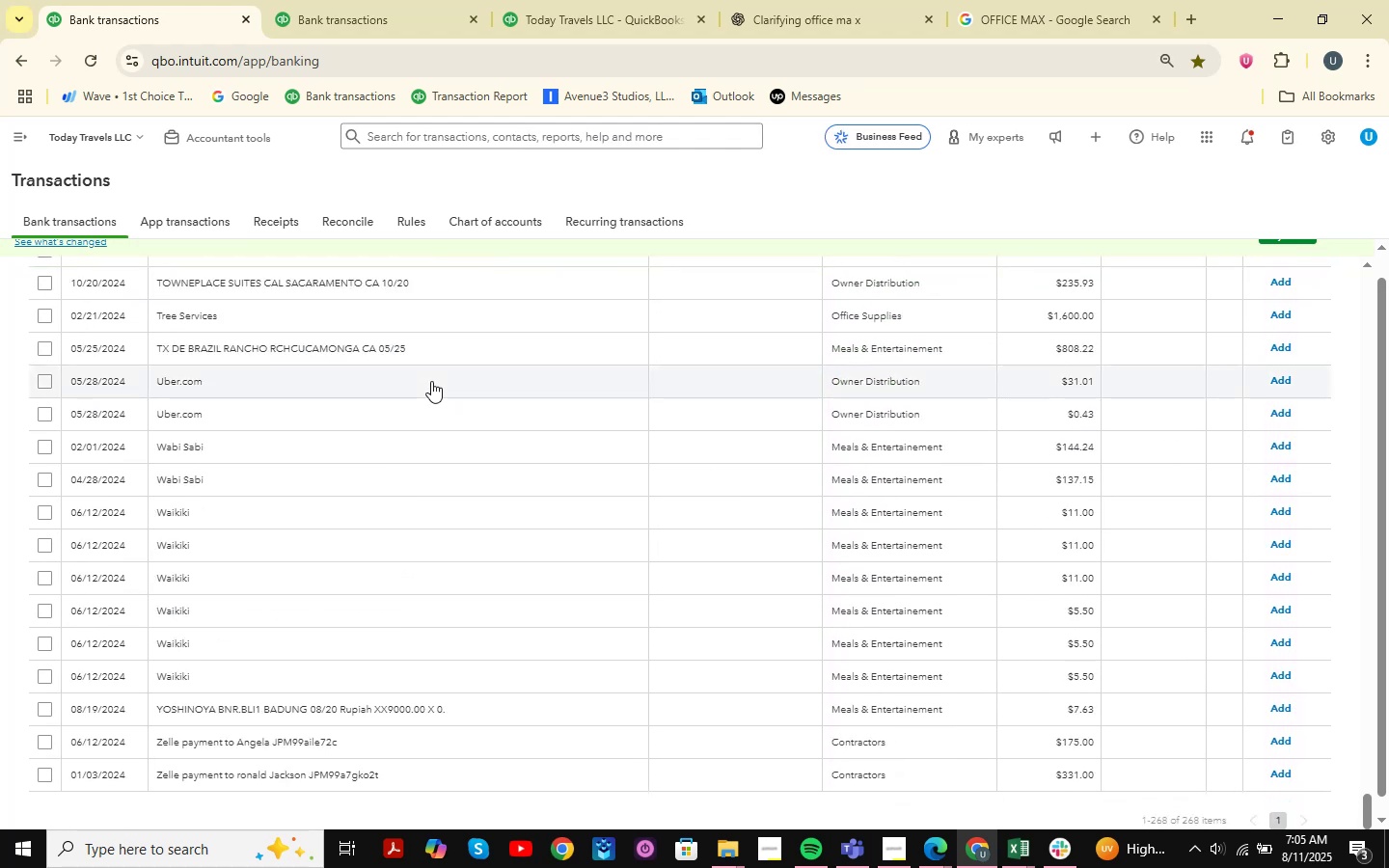 
scroll: coordinate [431, 381], scroll_direction: none, amount: 0.0
 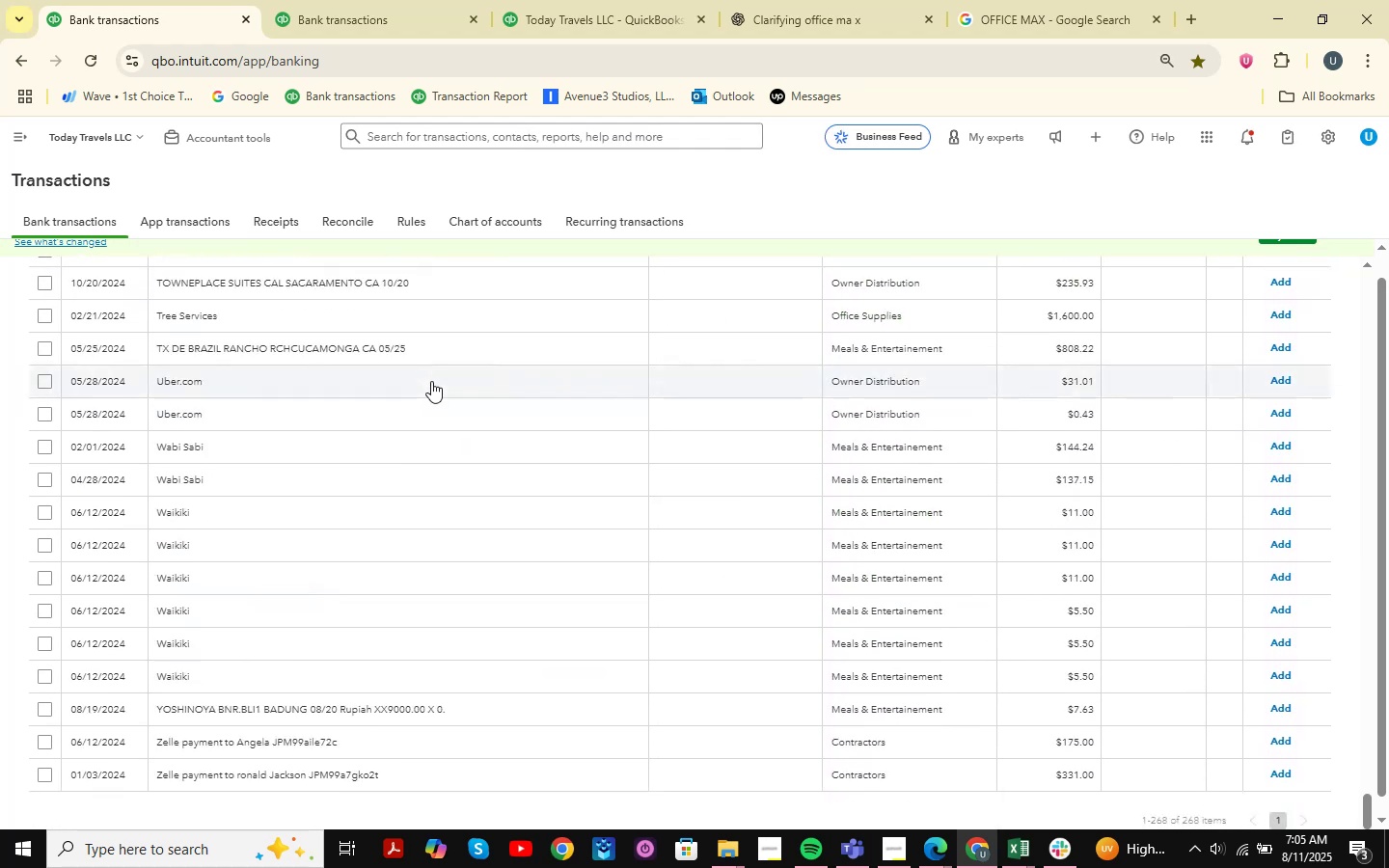 
left_click([431, 381])
 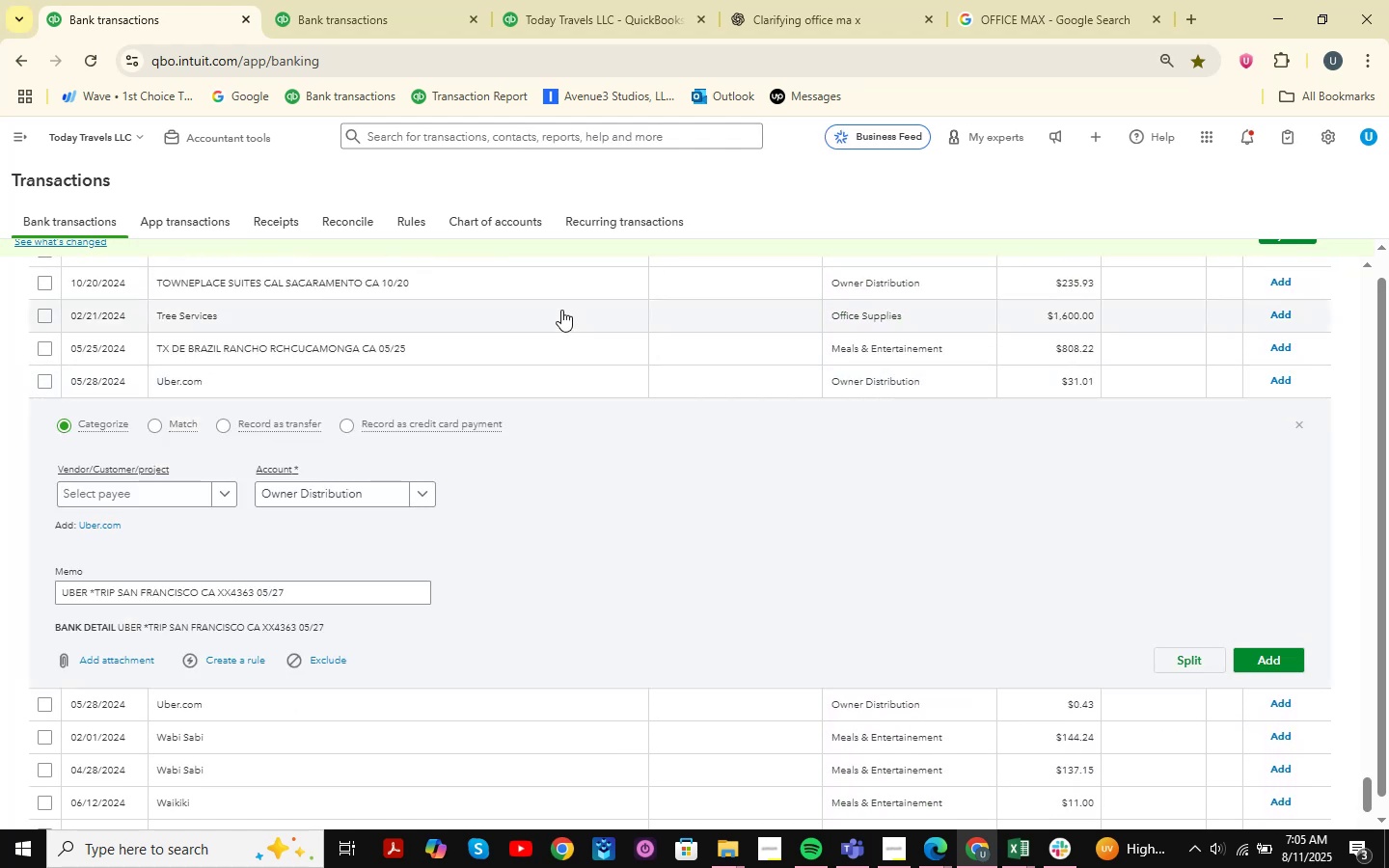 
scroll: coordinate [557, 339], scroll_direction: down, amount: 2.0
 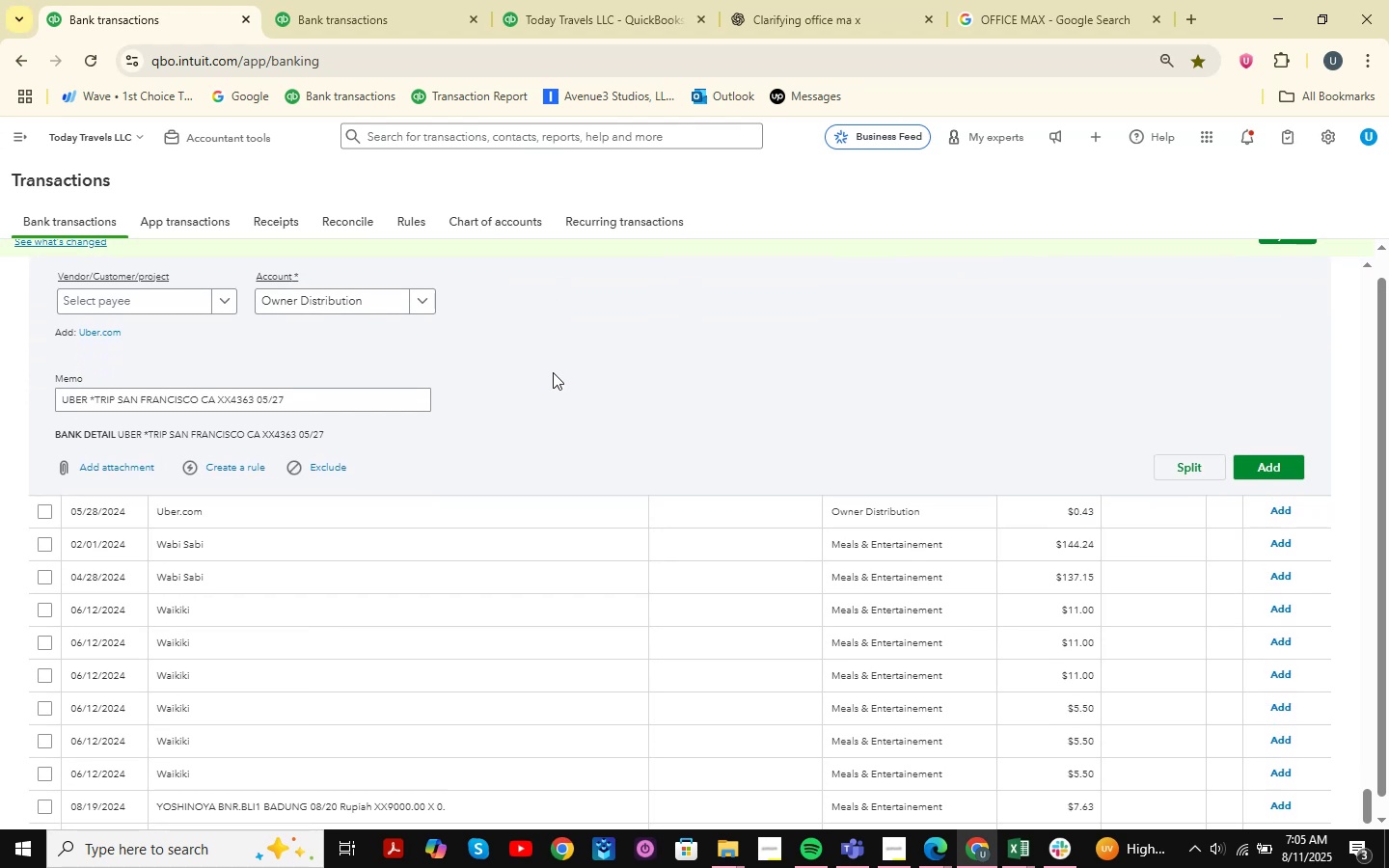 
scroll: coordinate [553, 542], scroll_direction: up, amount: 2.0
 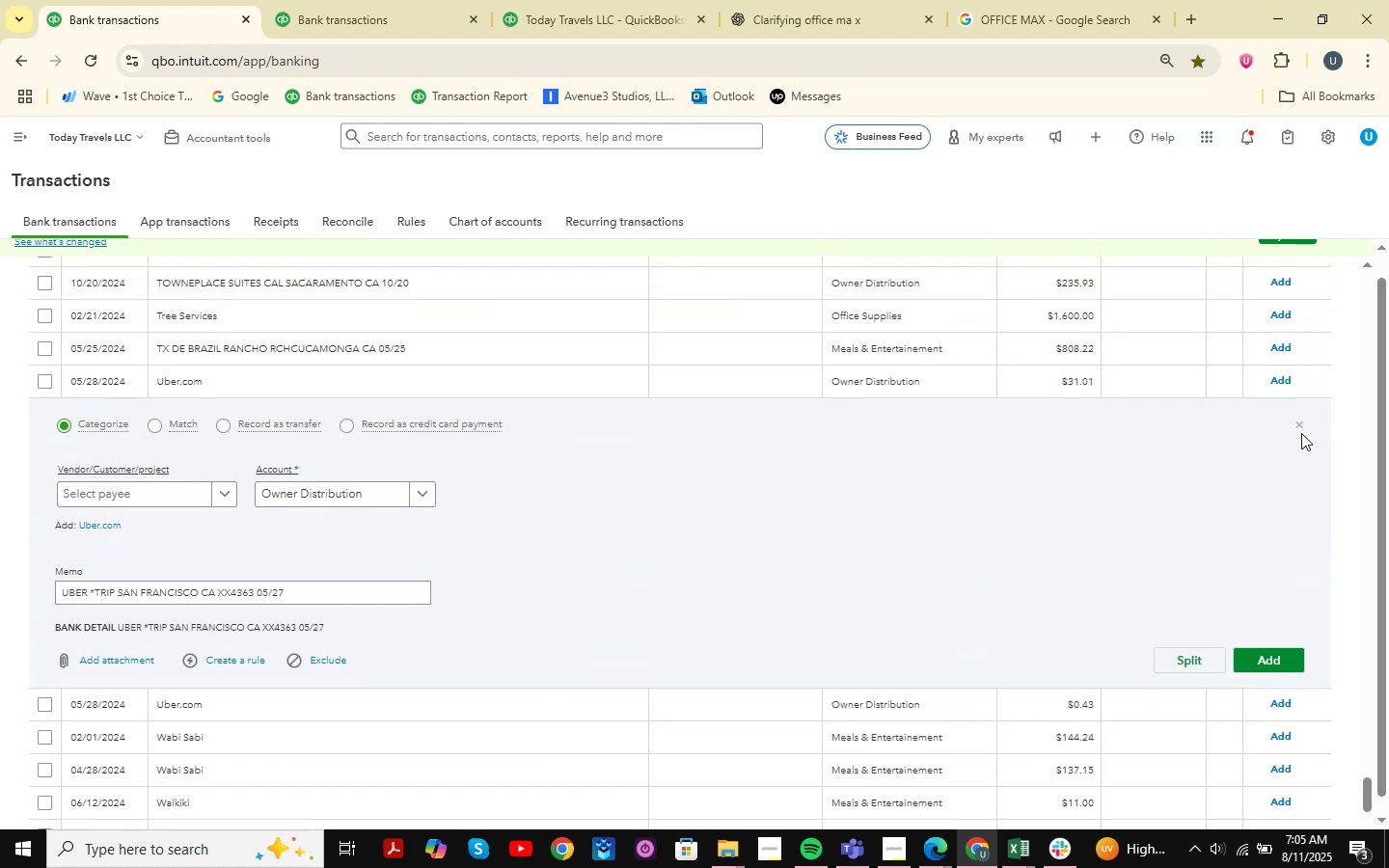 
left_click([1297, 422])
 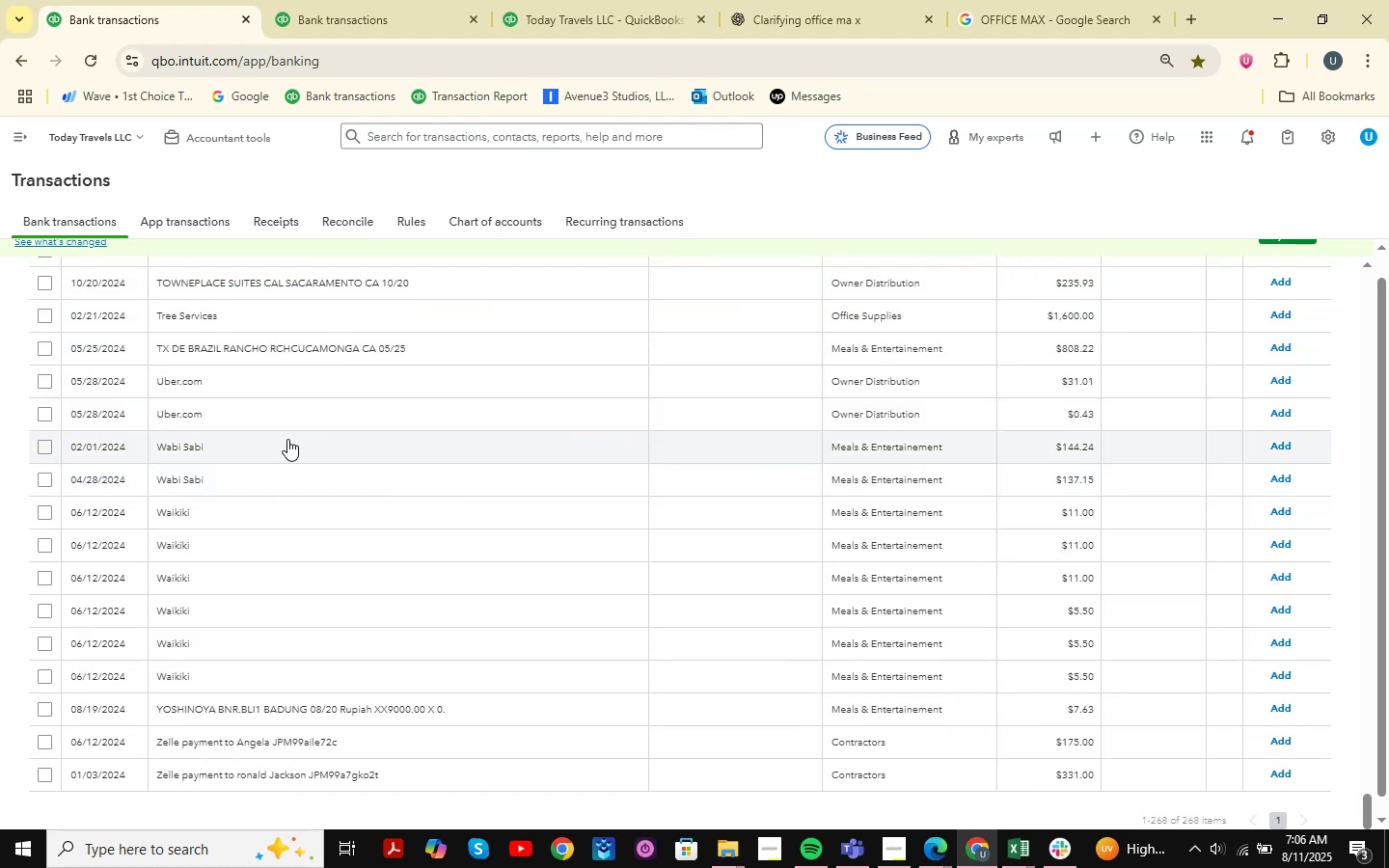 
left_click([279, 415])
 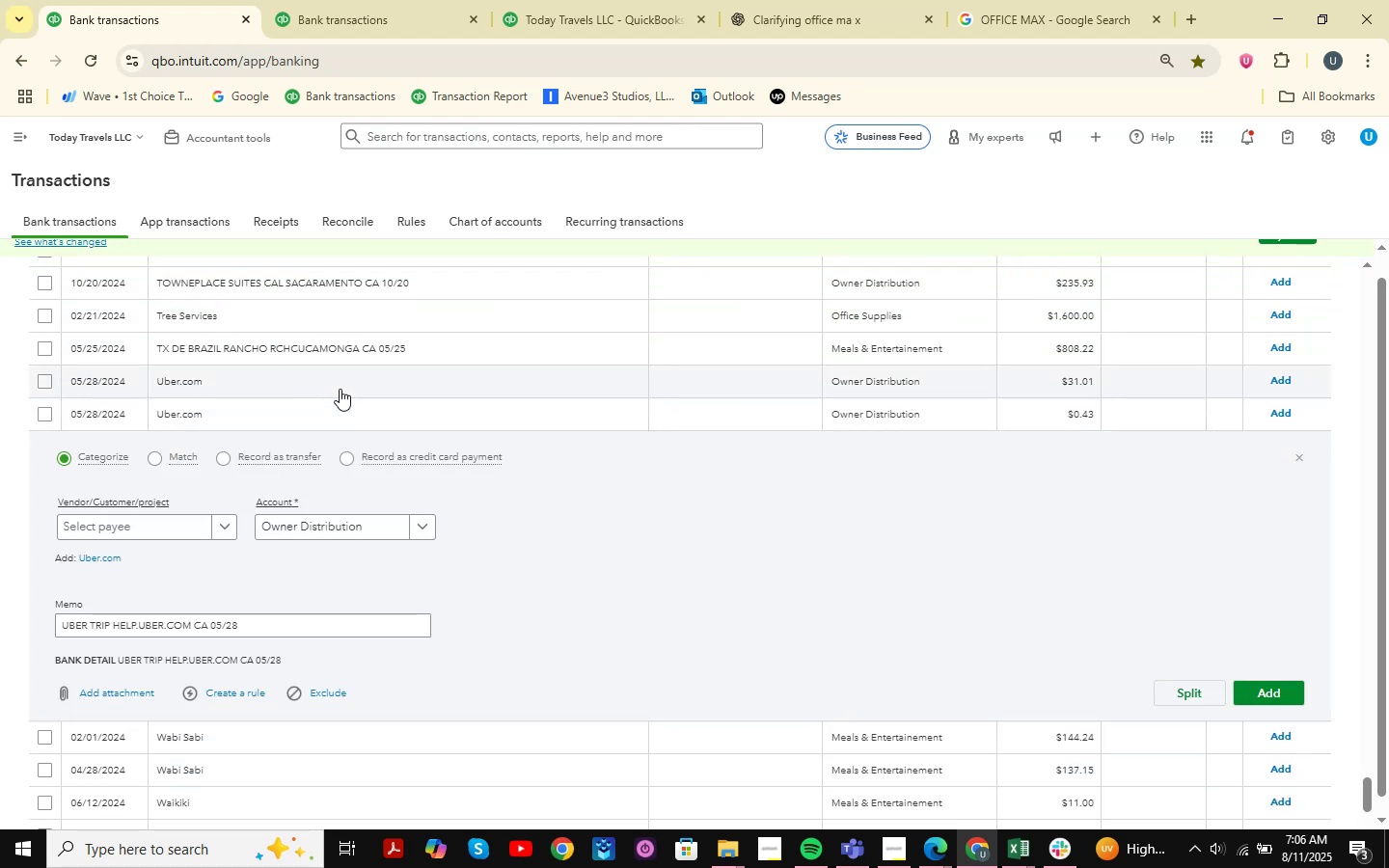 
scroll: coordinate [340, 389], scroll_direction: down, amount: 1.0
 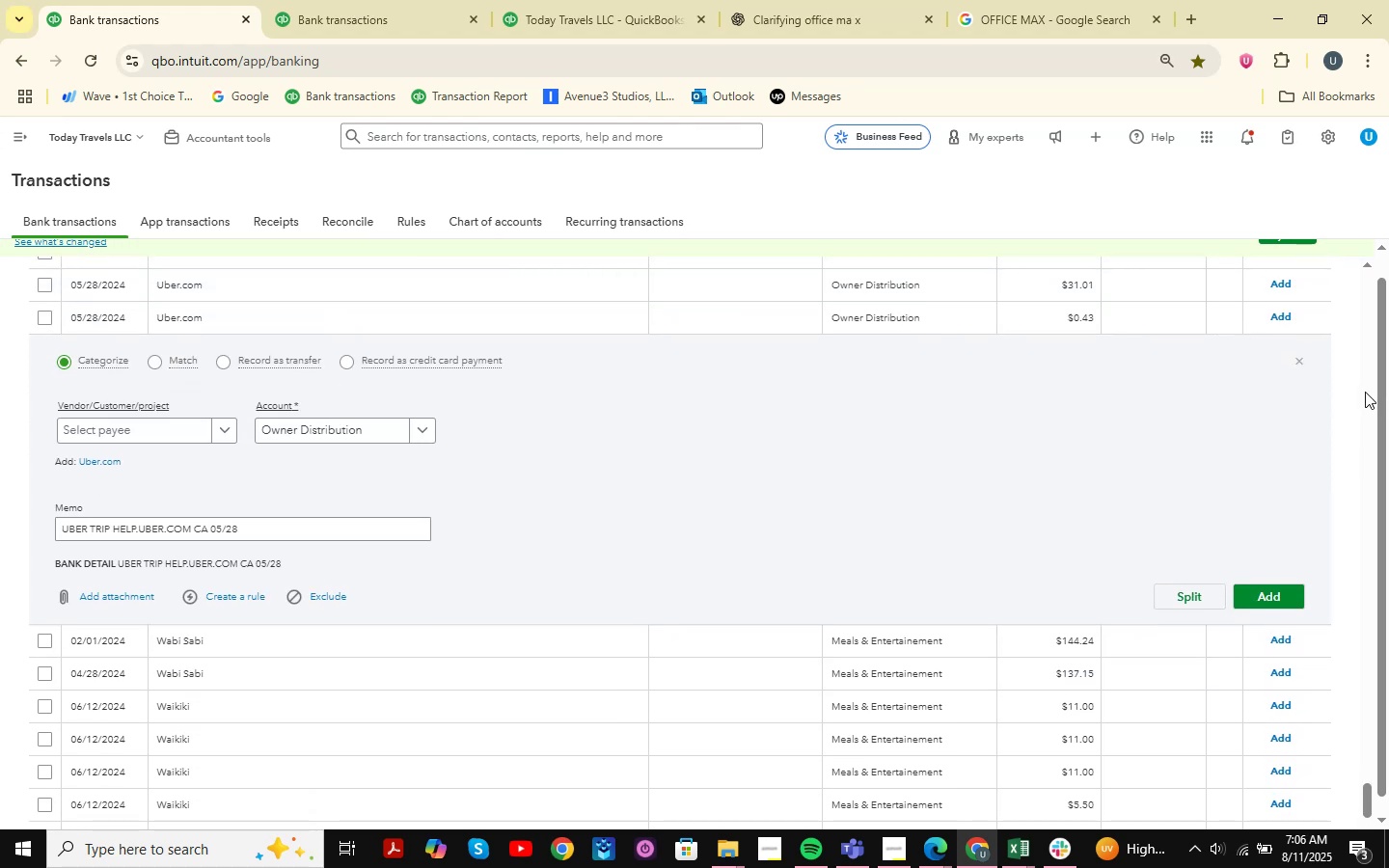 
left_click([1300, 360])
 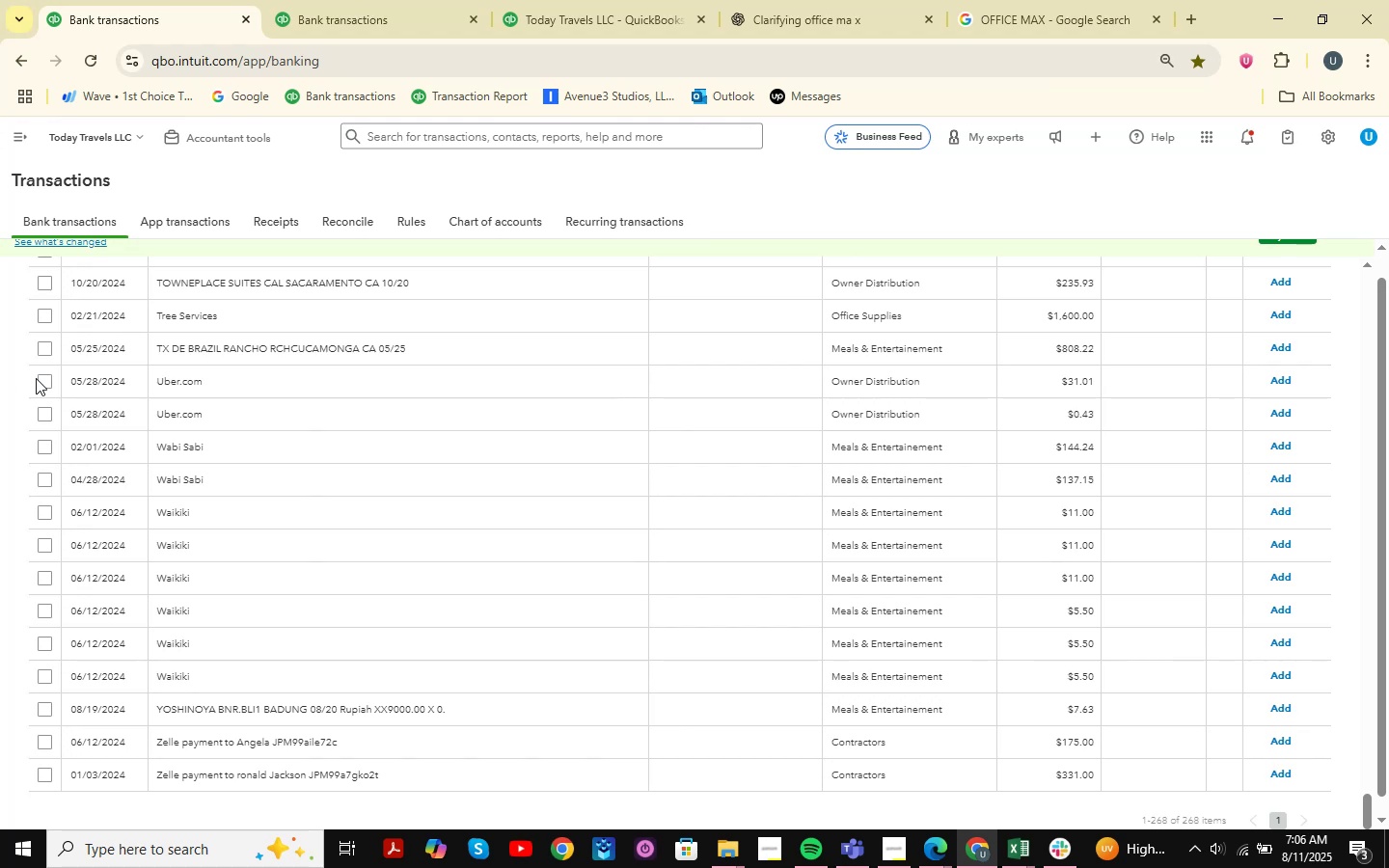 
double_click([41, 382])
 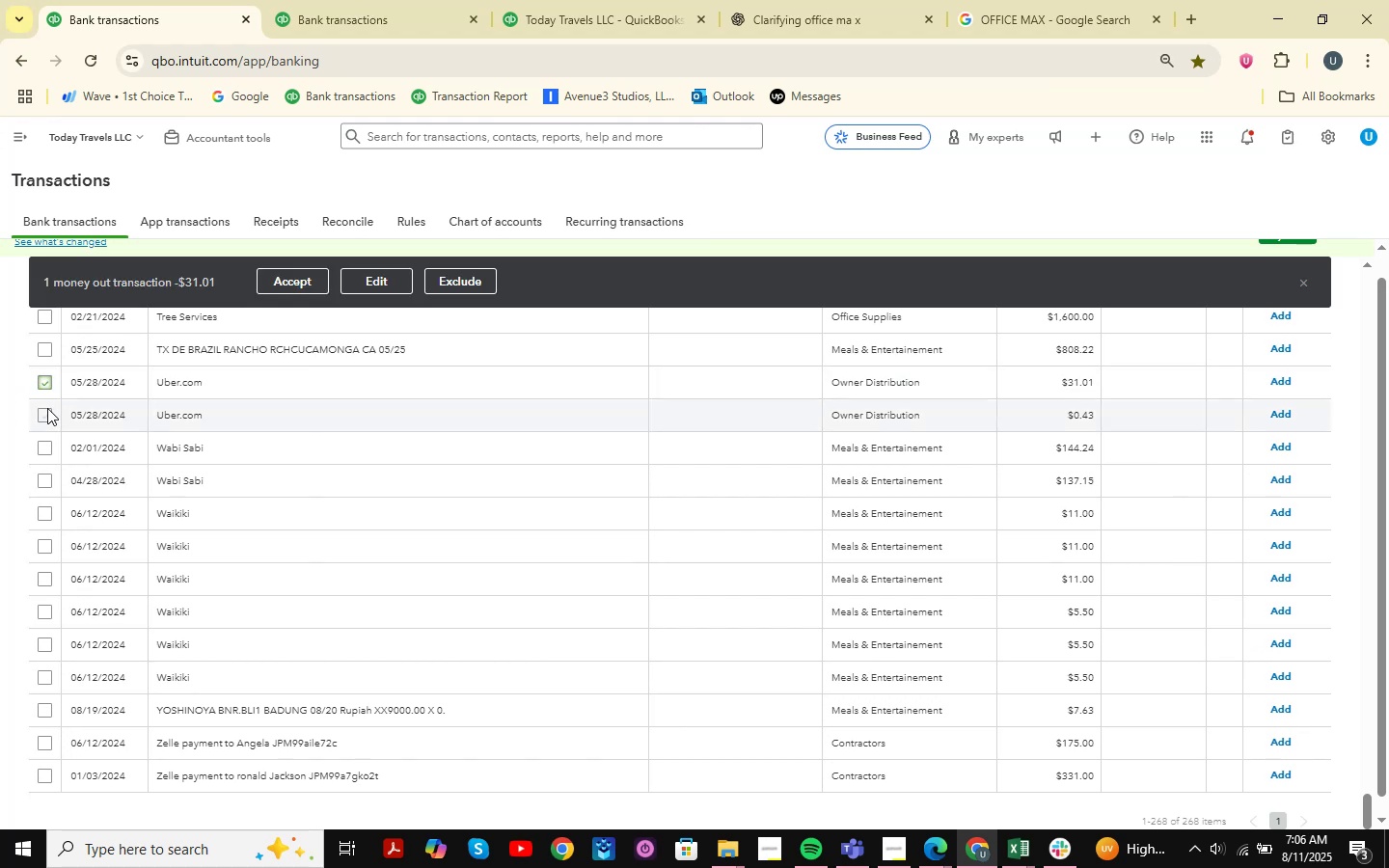 
left_click([46, 409])
 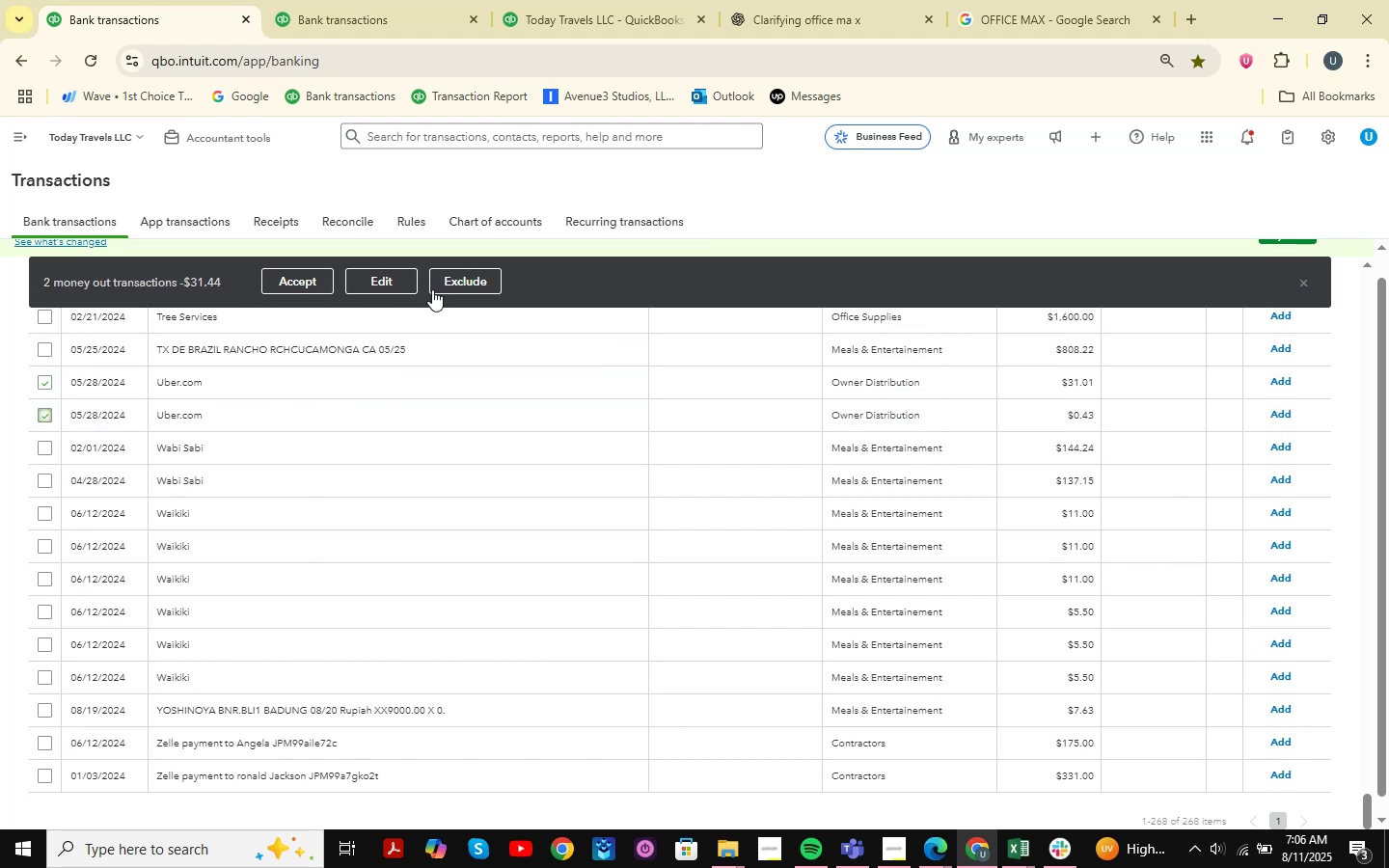 
left_click([411, 276])
 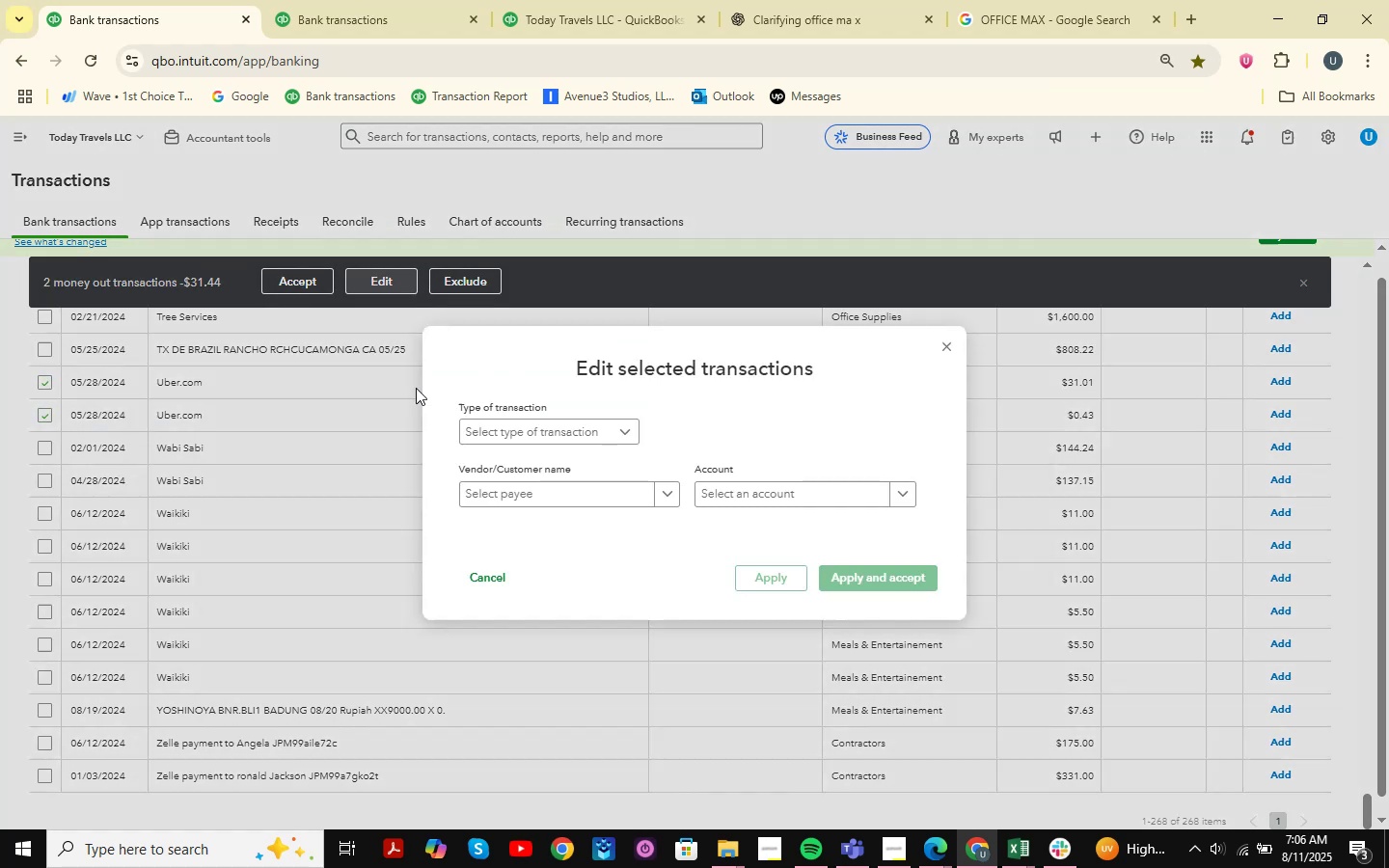 
left_click([551, 434])
 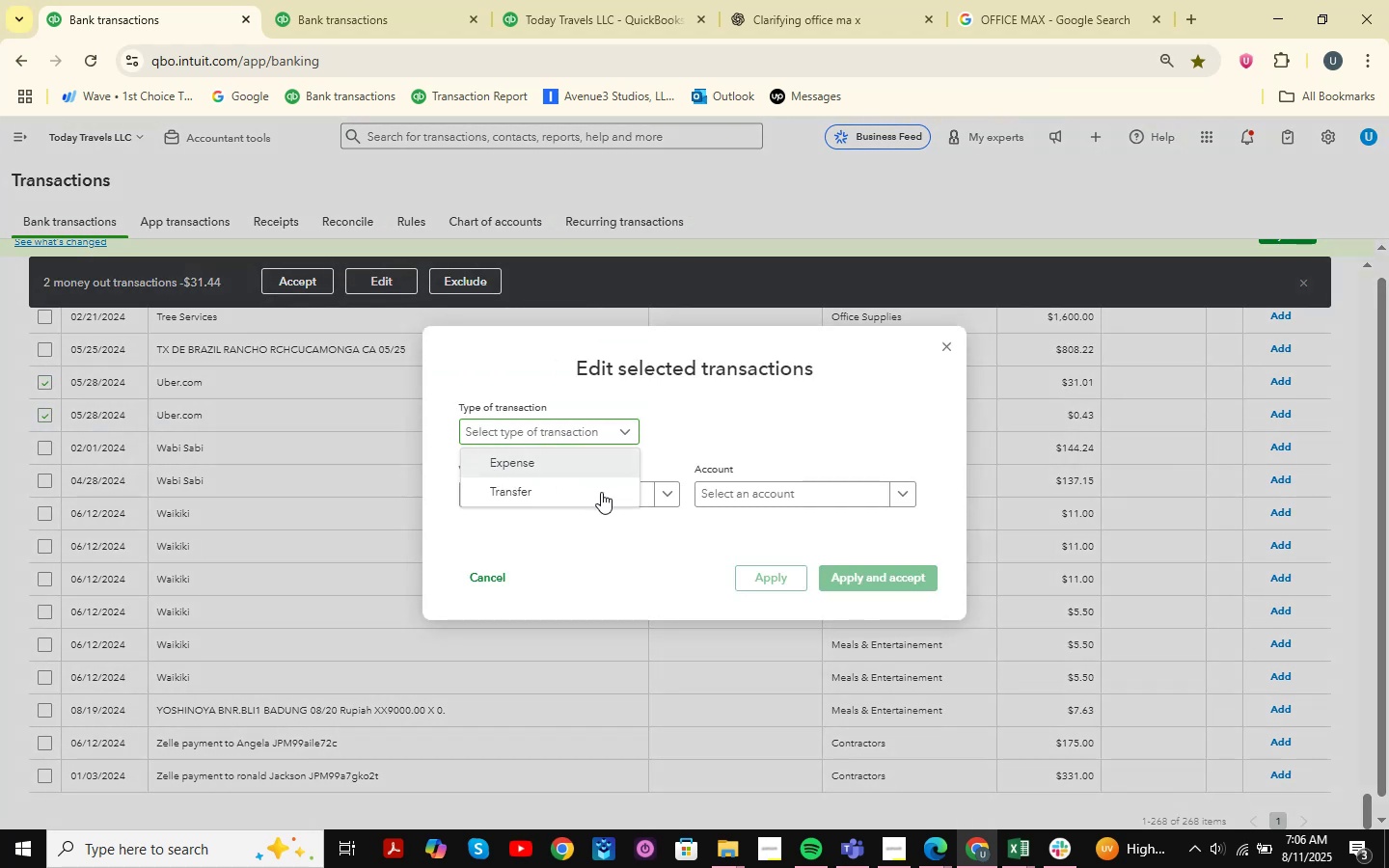 
double_click([531, 489])
 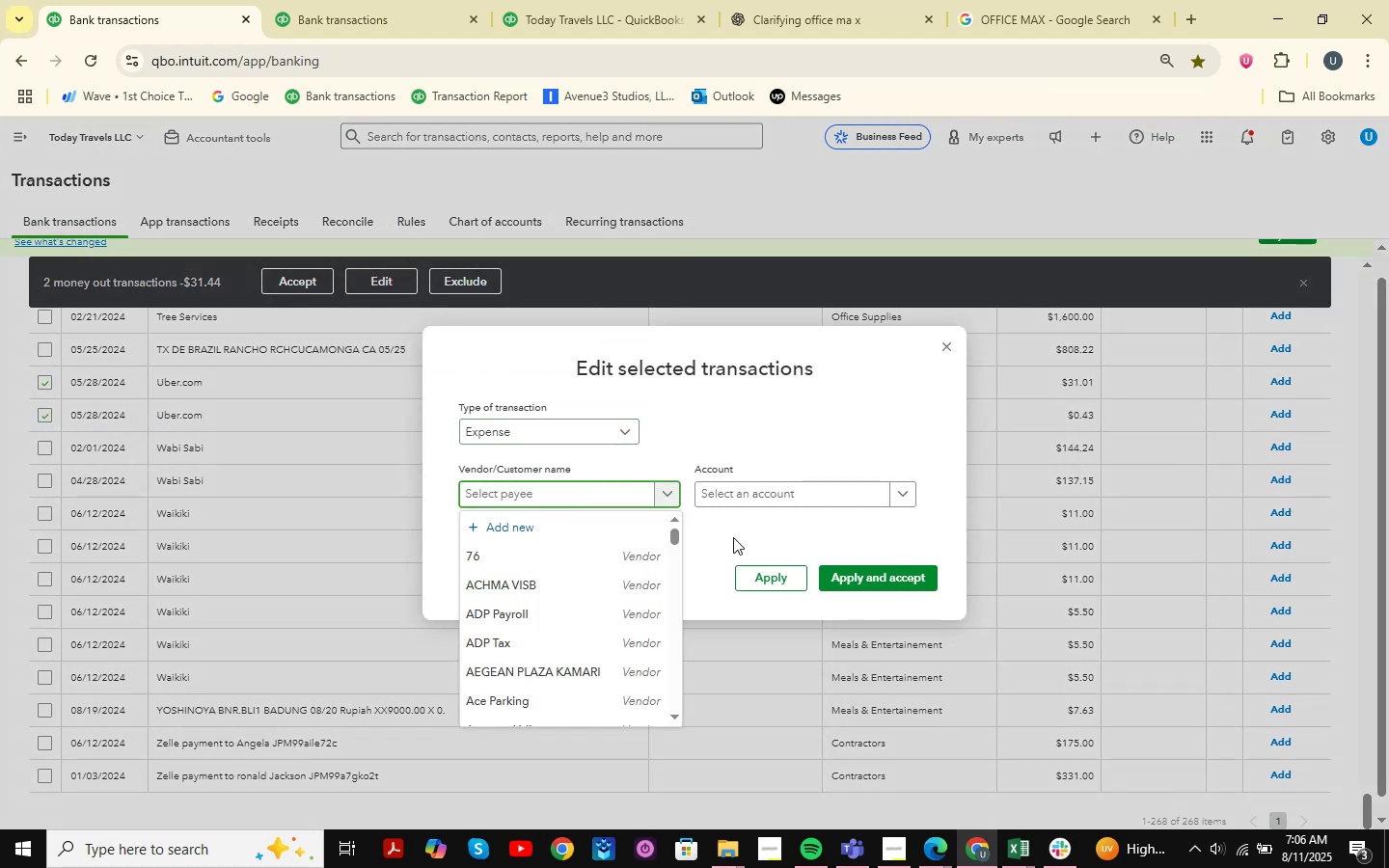 
type(Ubr )
key(Backspace)
key(Backspace)
key(Backspace)
type(ber )
 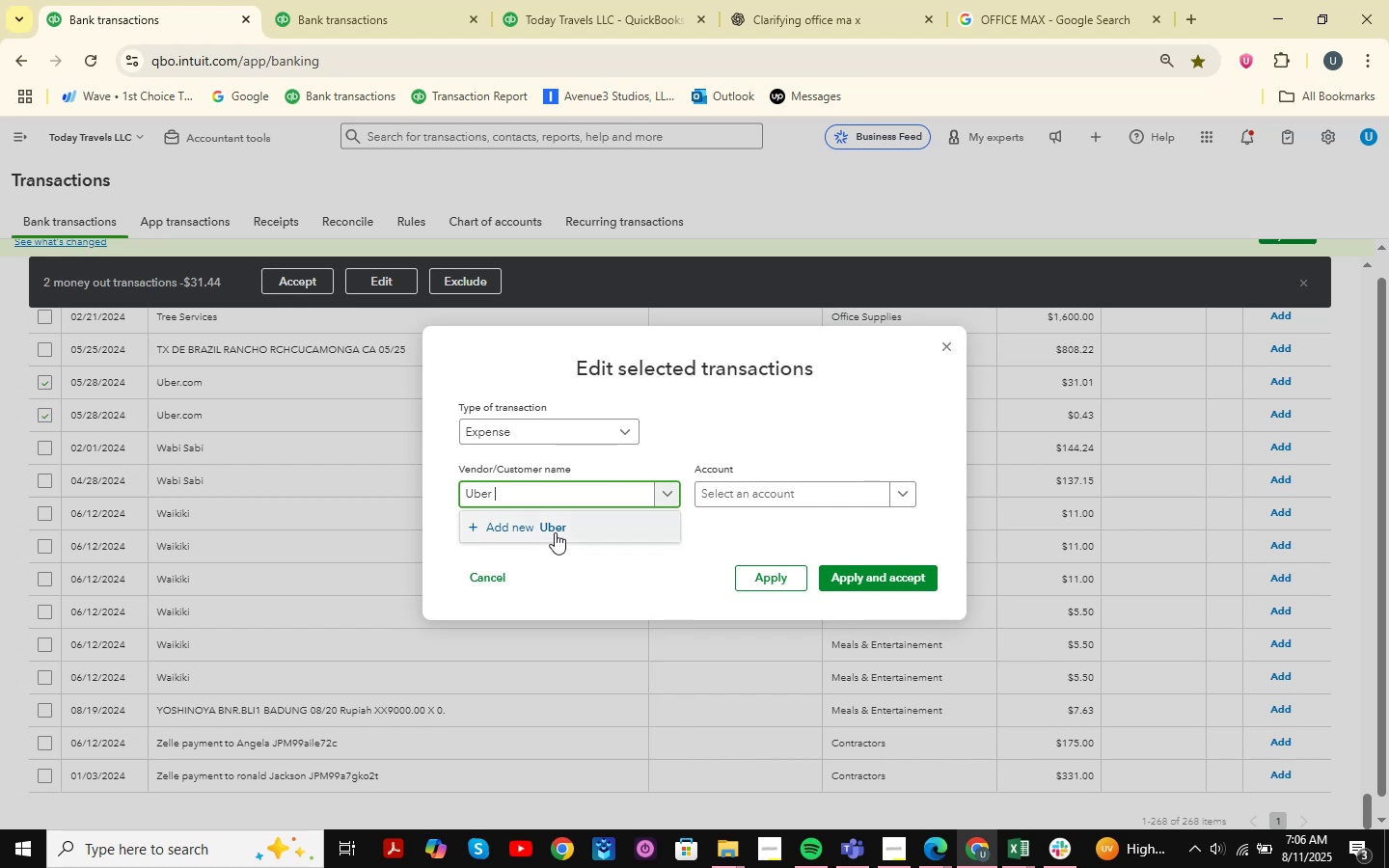 
left_click([555, 532])
 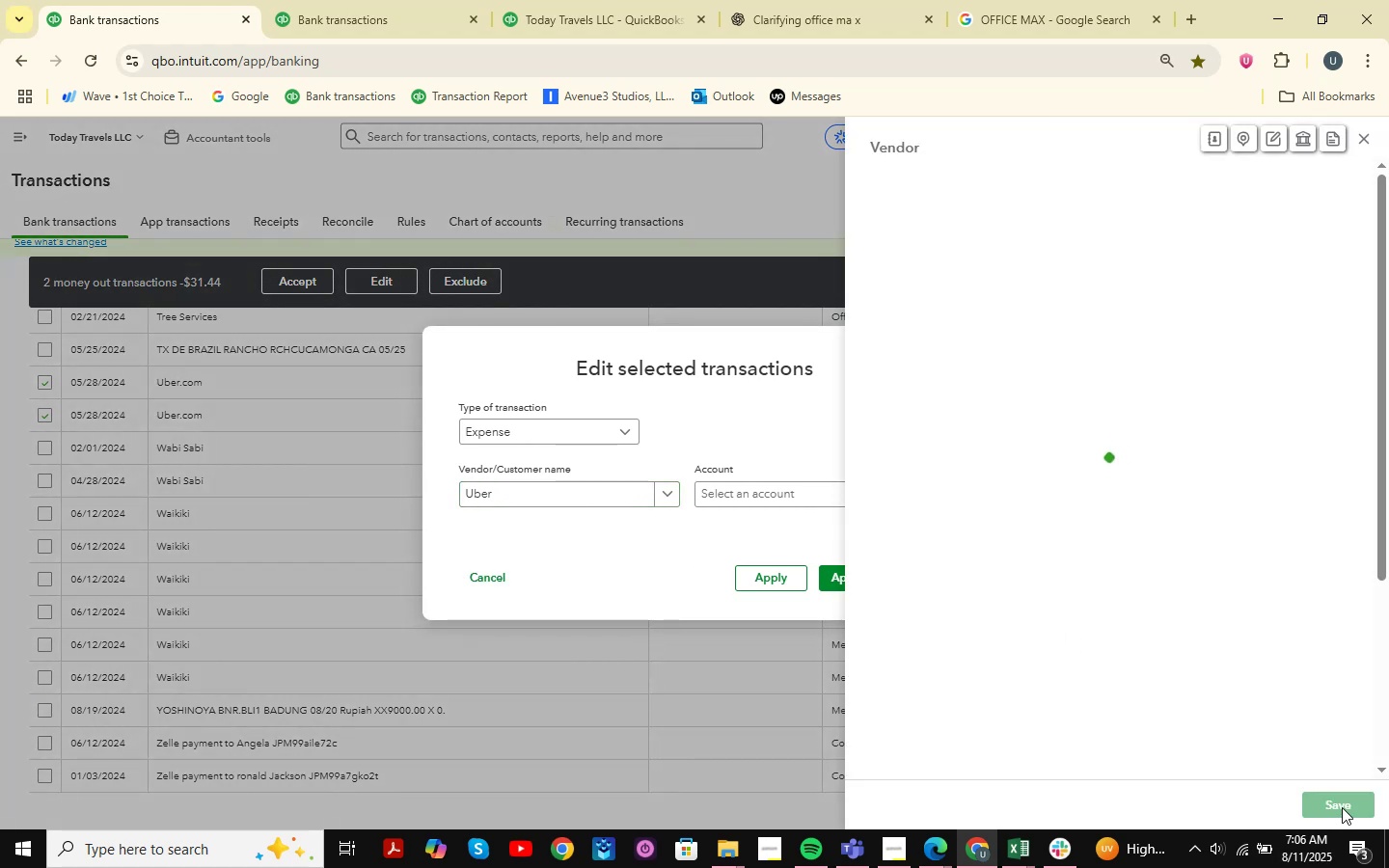 
left_click([1342, 807])
 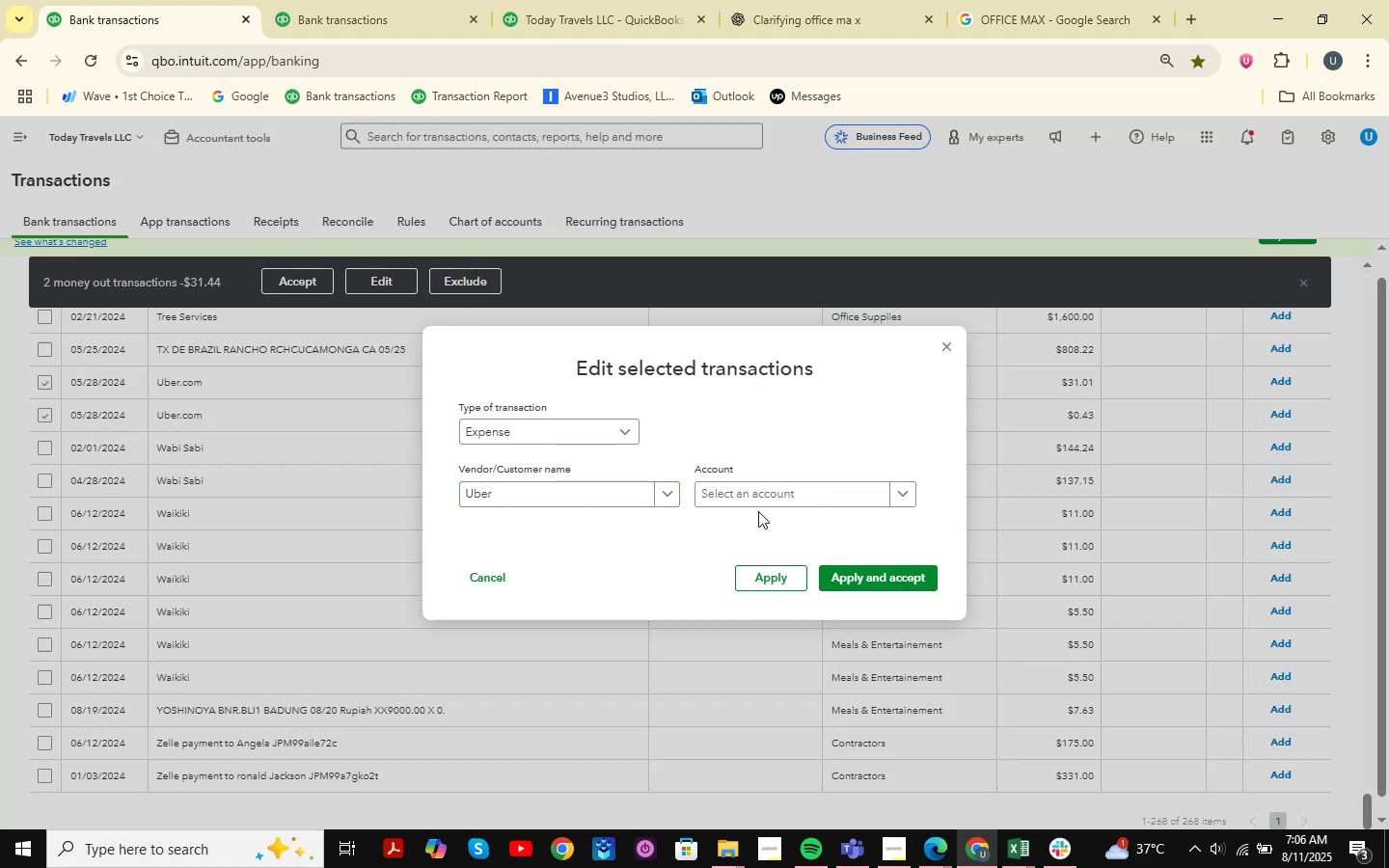 
left_click([763, 508])
 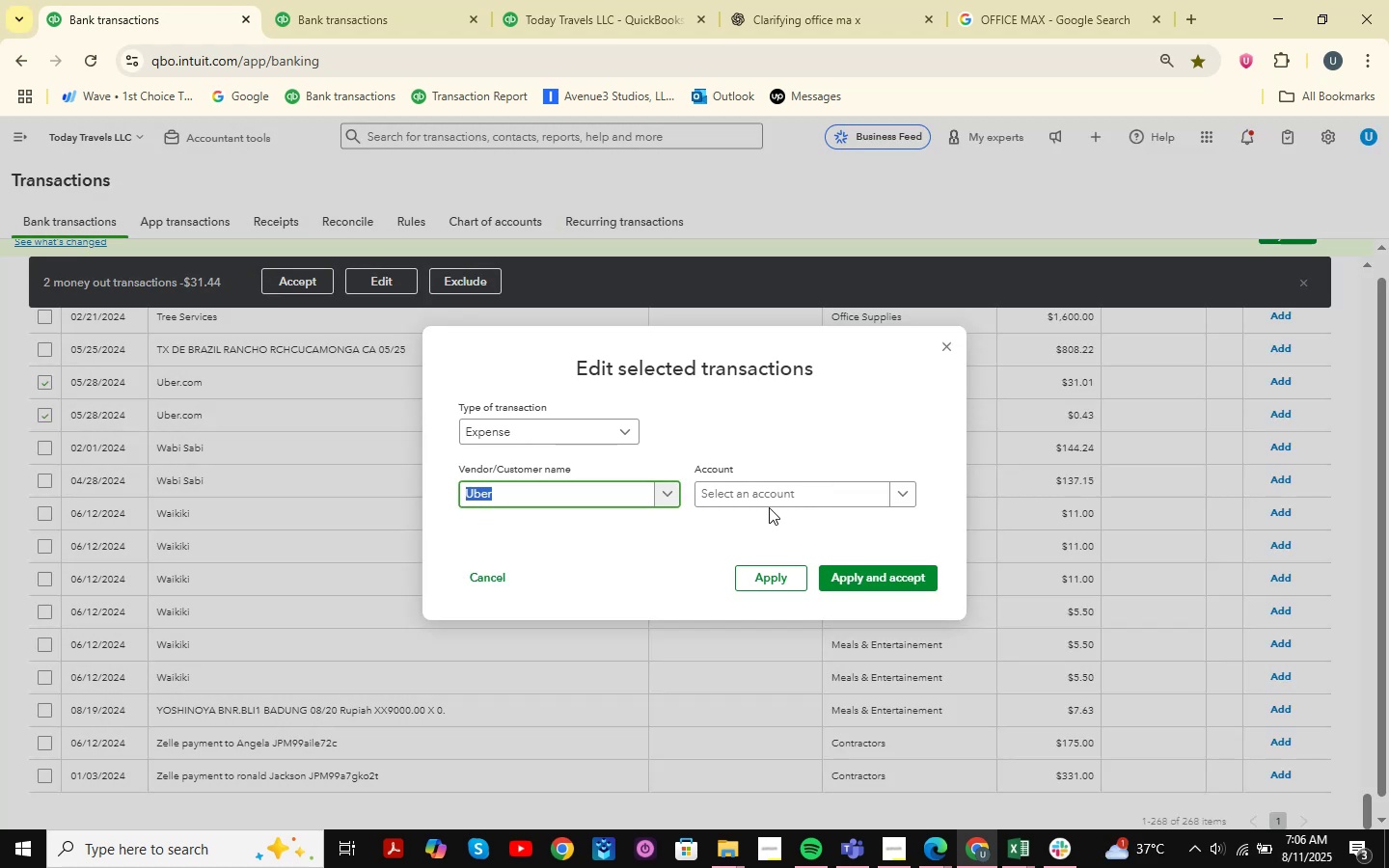 
left_click([791, 500])
 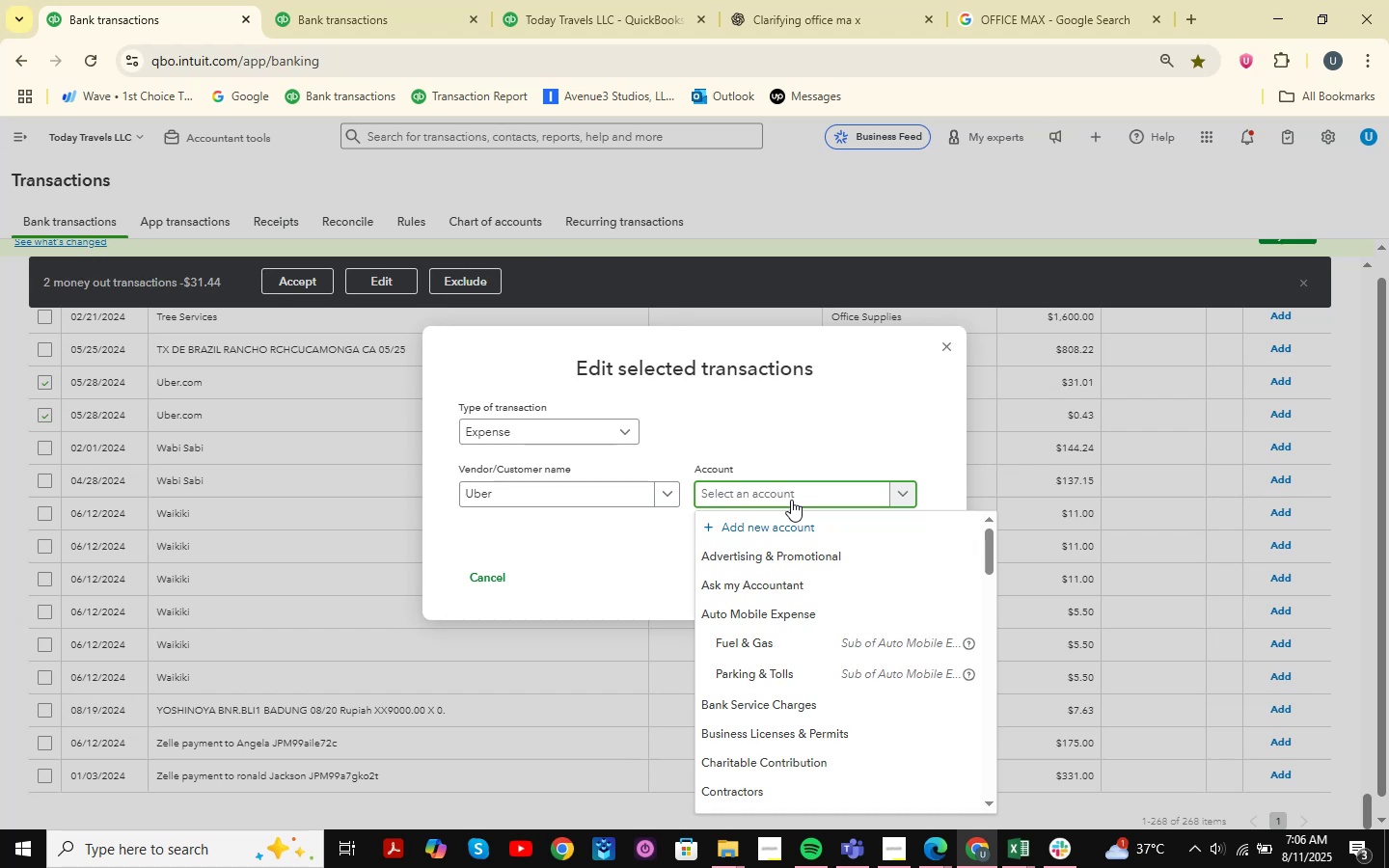 
type(taxi )
 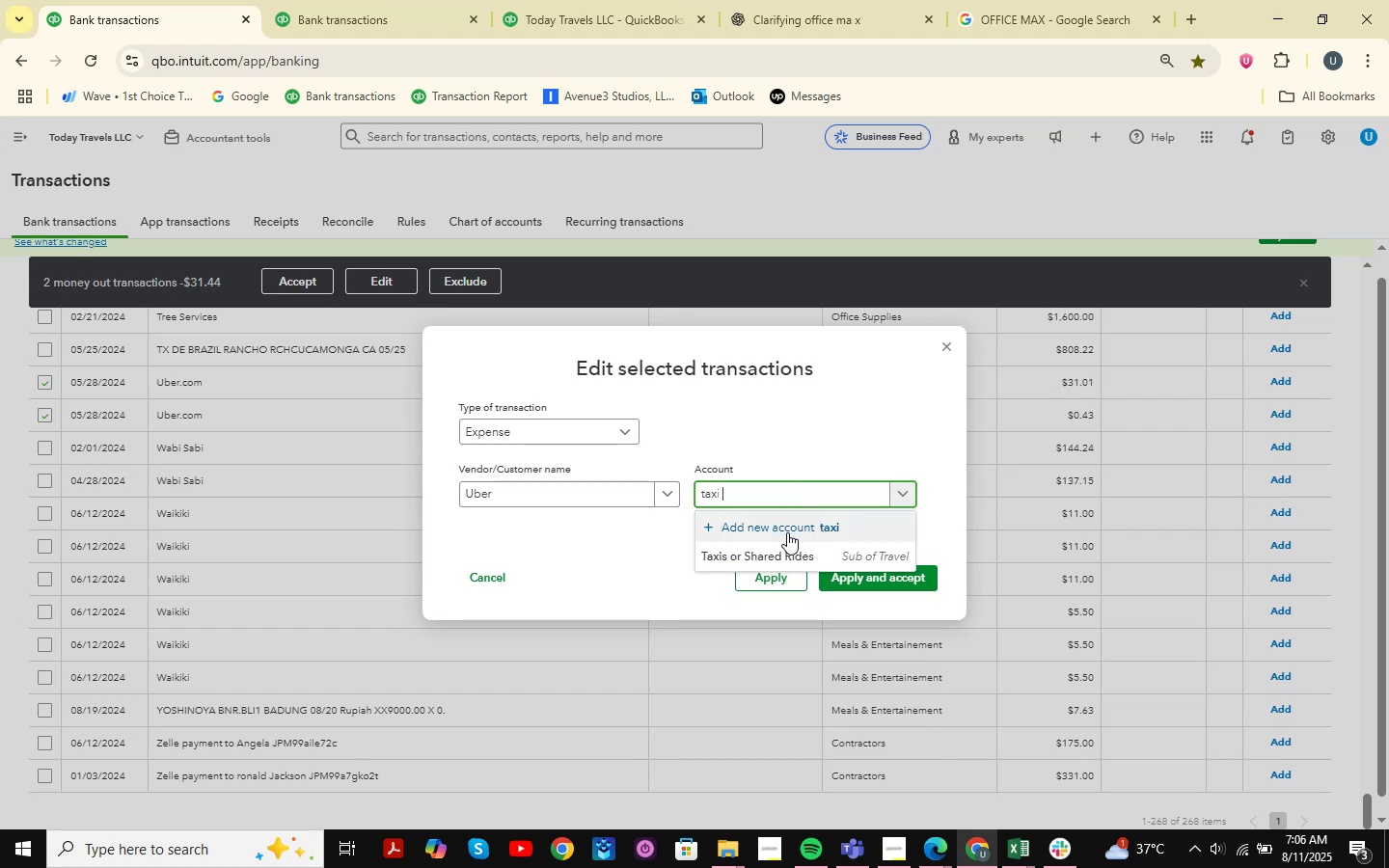 
left_click([753, 556])
 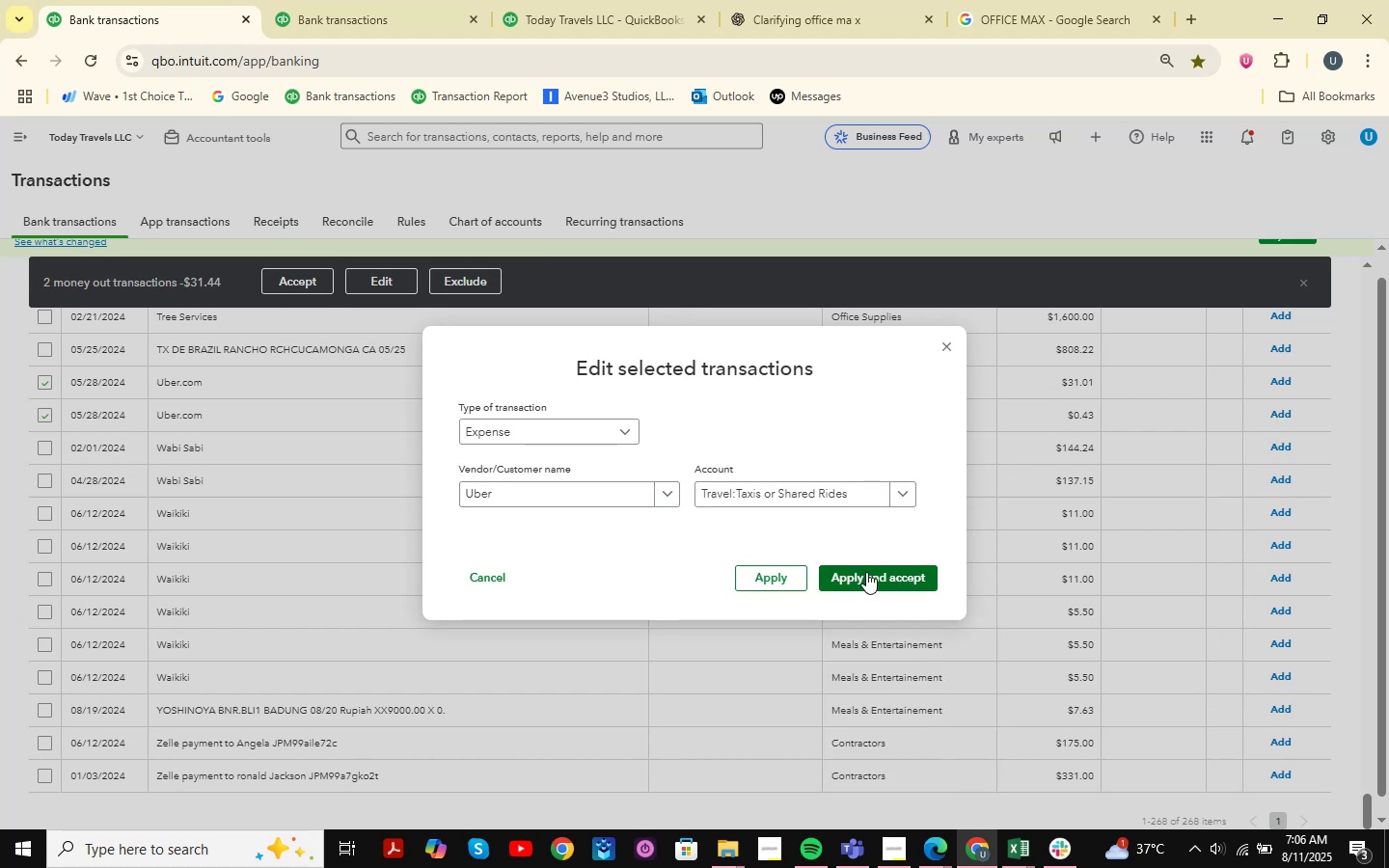 
left_click([866, 572])
 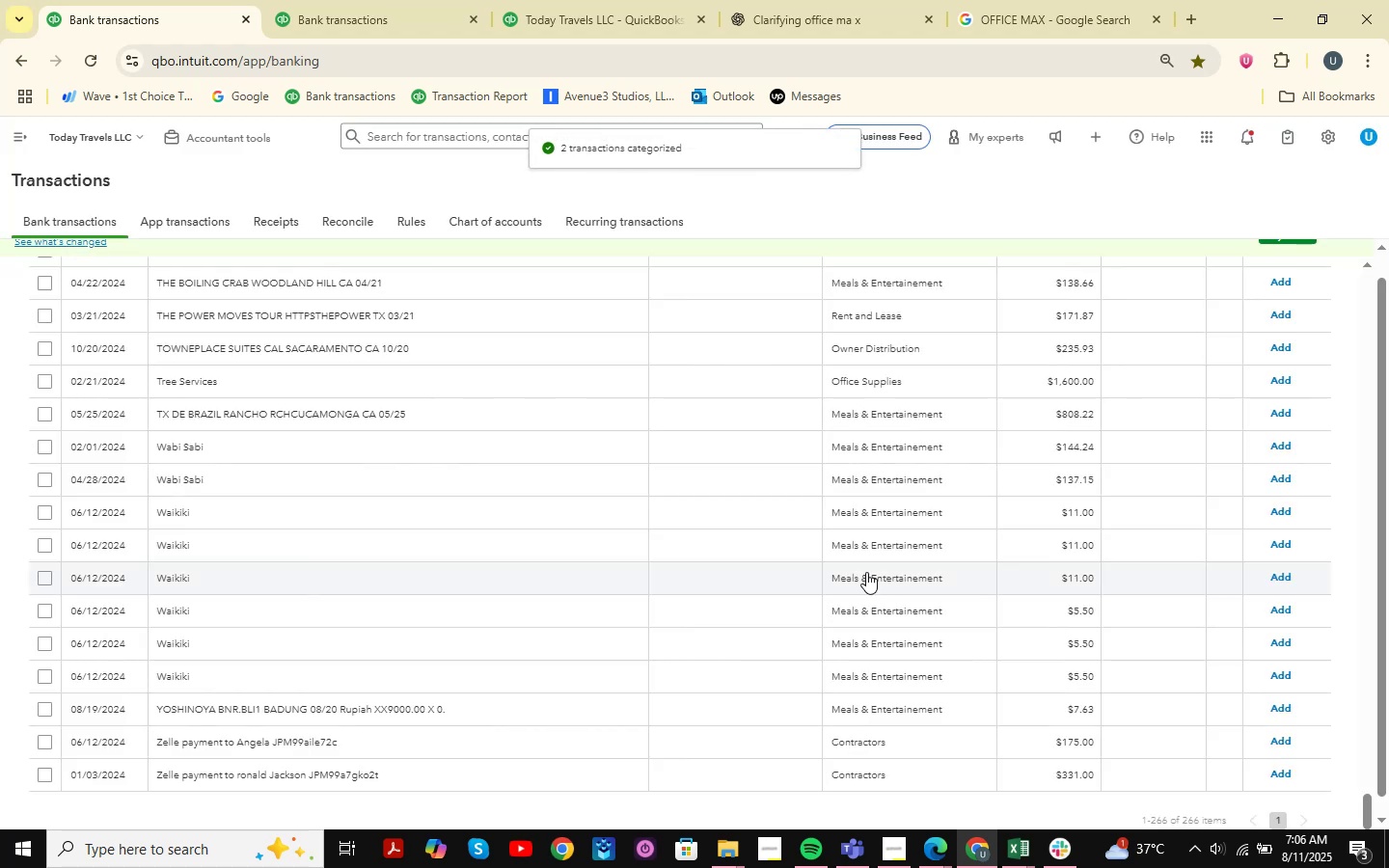 
wait(8.08)
 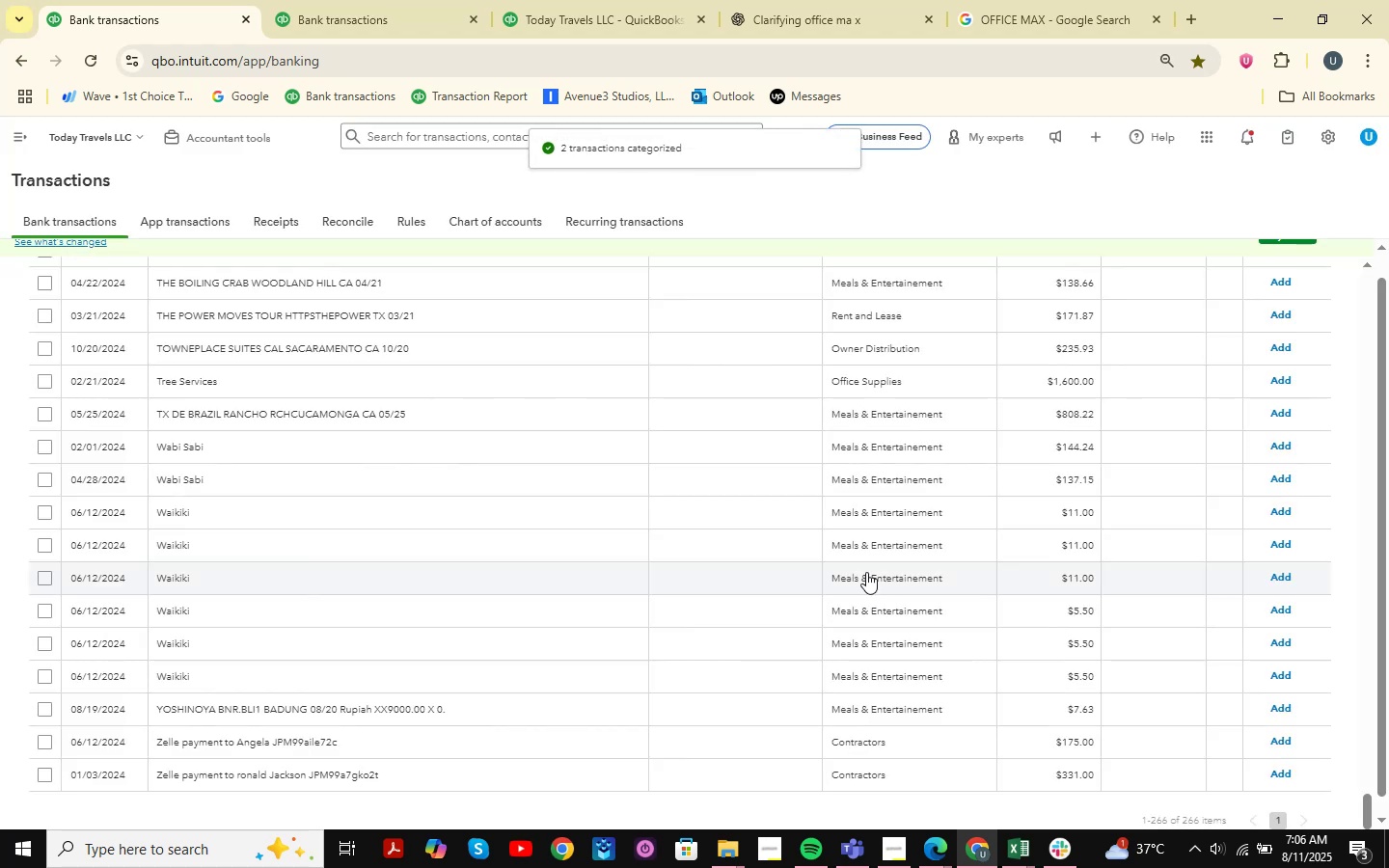 
scroll: coordinate [548, 451], scroll_direction: up, amount: 12.0
 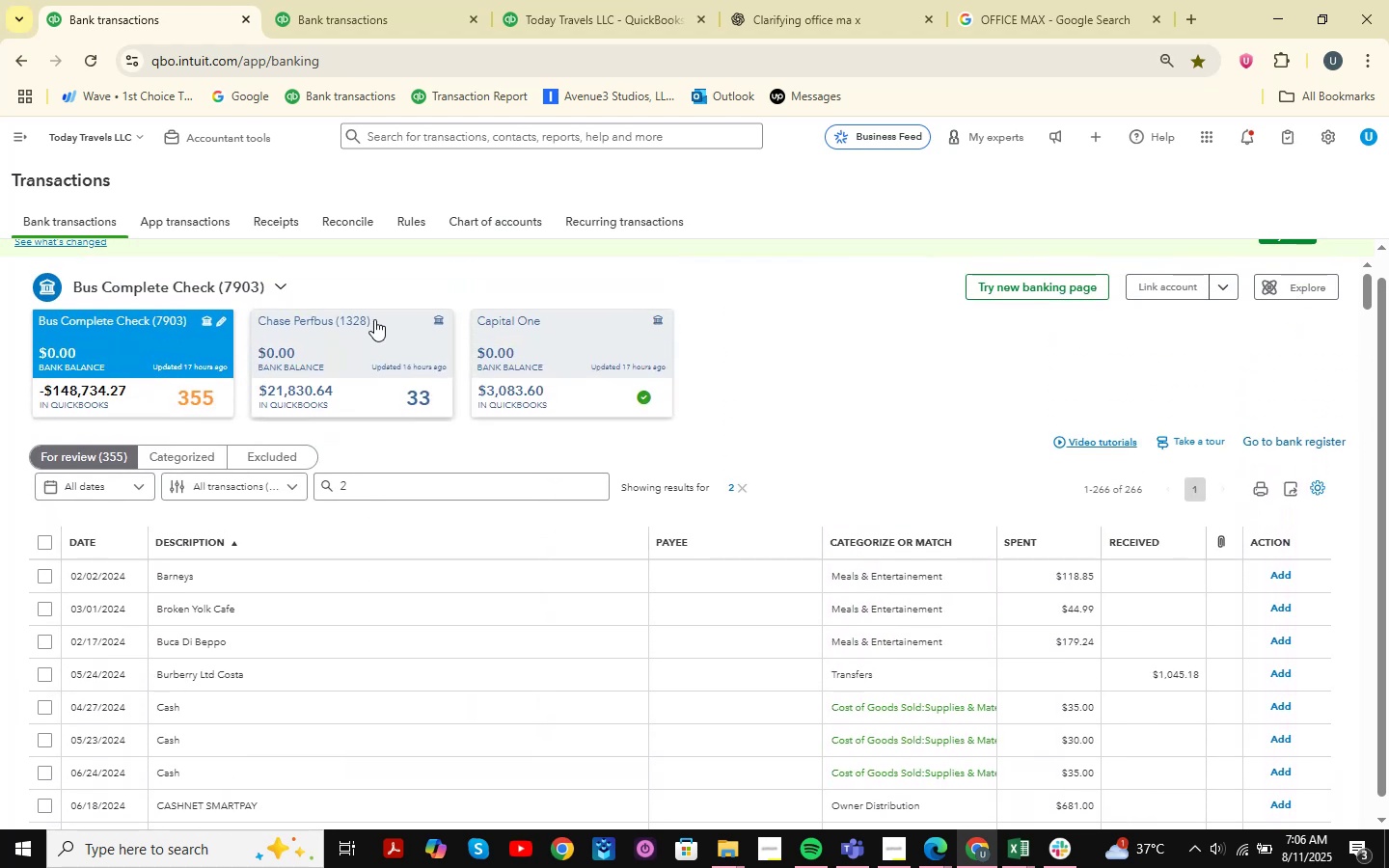 
left_click([378, 0])
 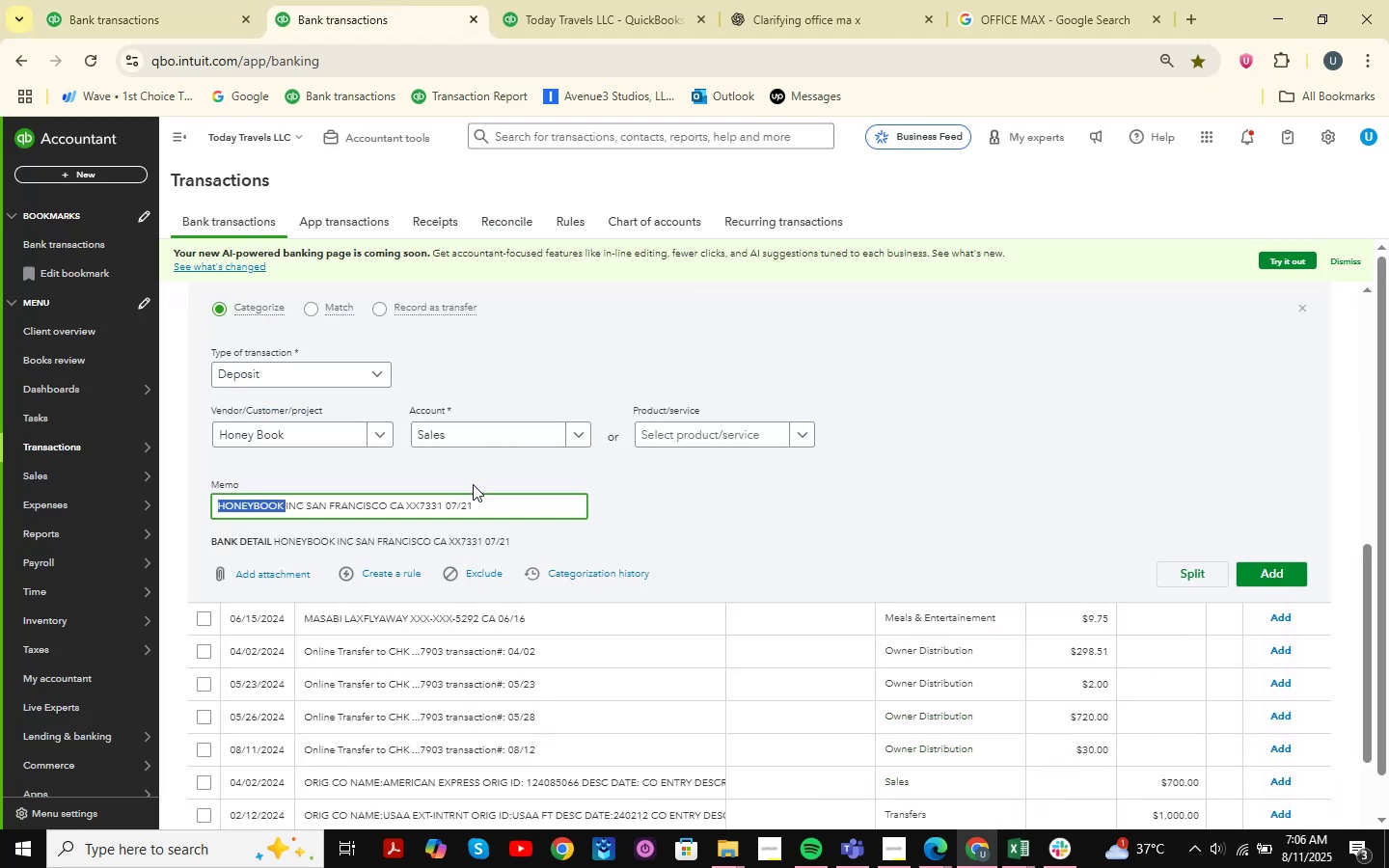 
scroll: coordinate [581, 386], scroll_direction: up, amount: 12.0
 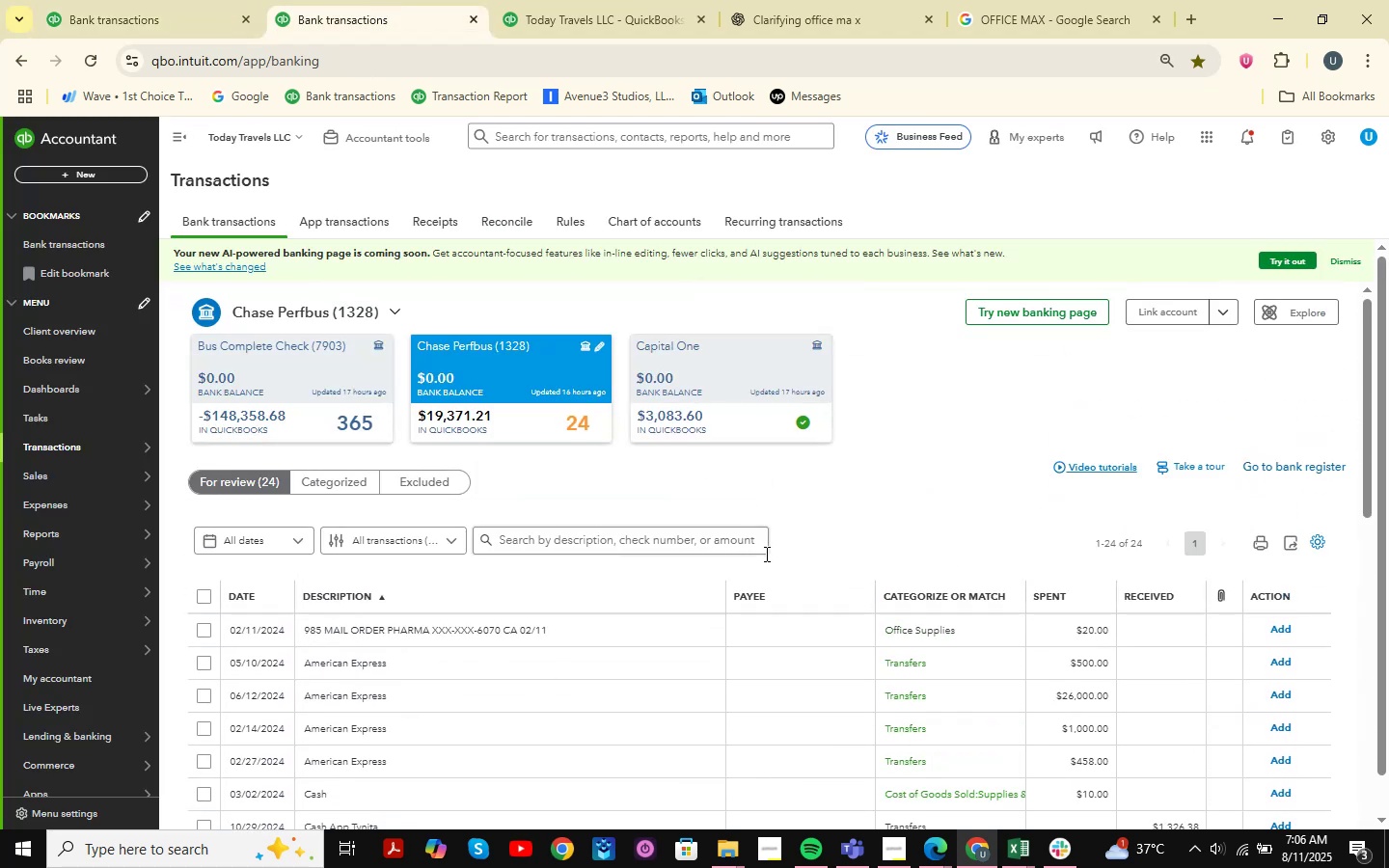 
scroll: coordinate [745, 526], scroll_direction: down, amount: 14.0
 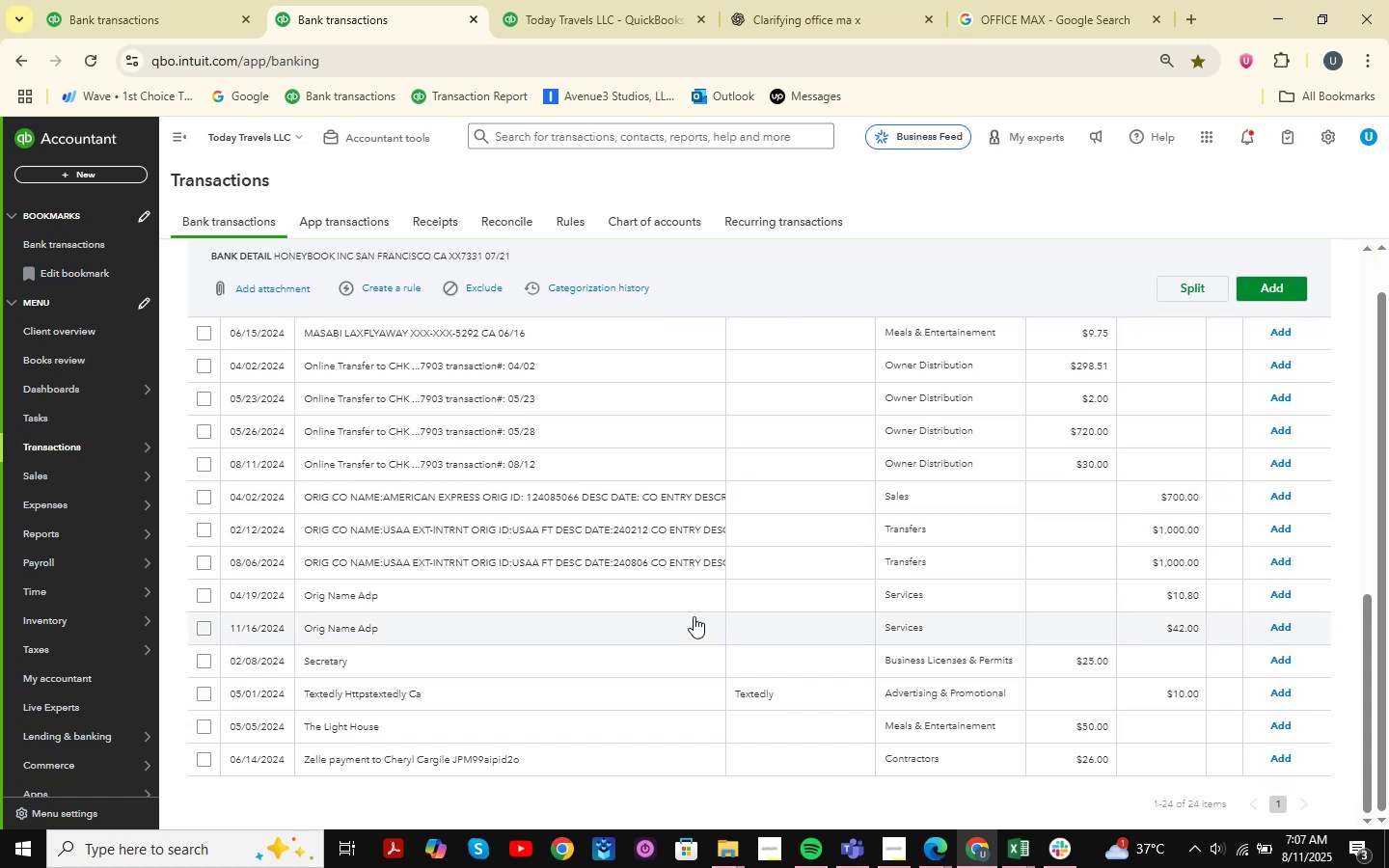 
scroll: coordinate [518, 518], scroll_direction: up, amount: 7.0
 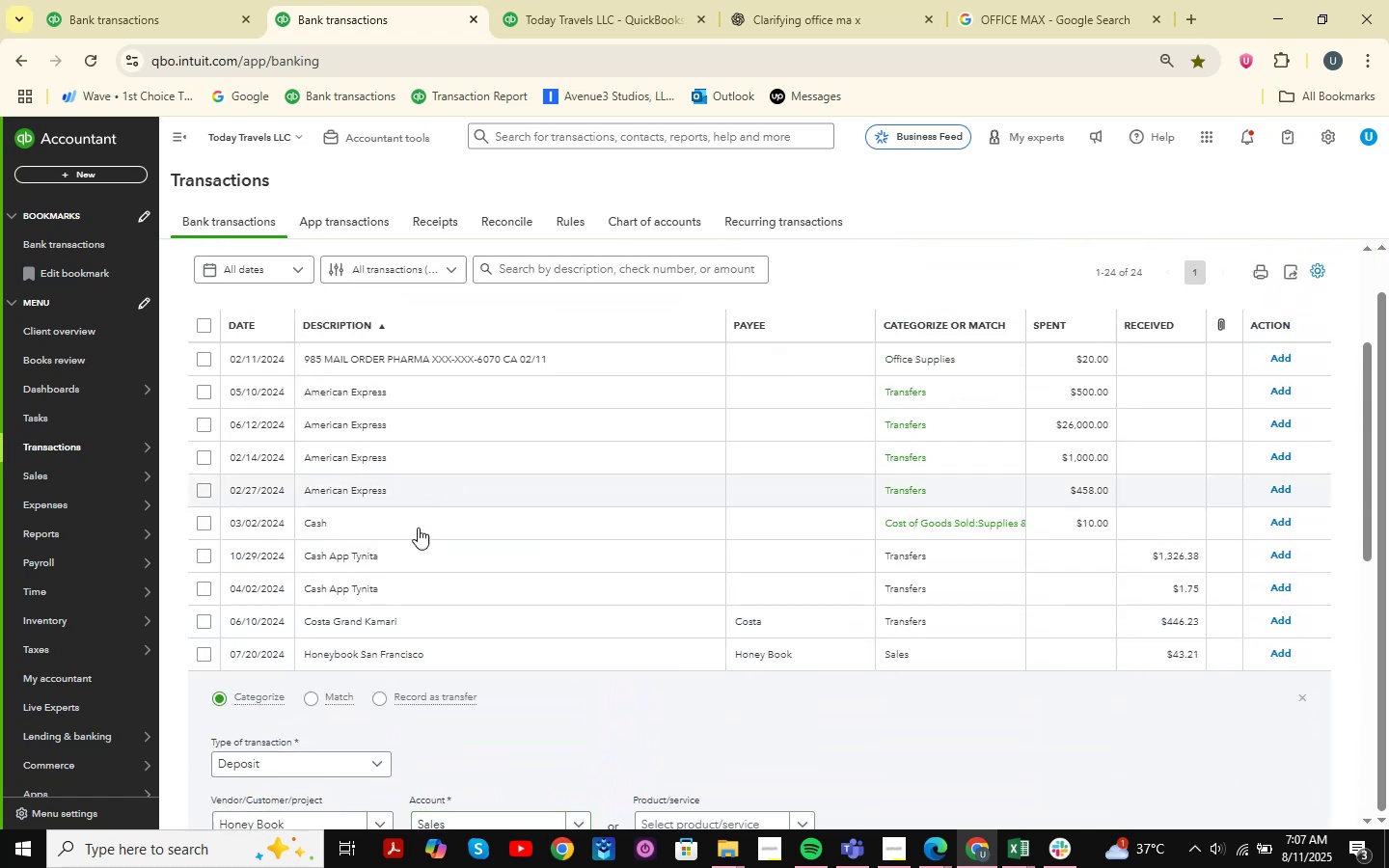 
left_click([389, 550])
 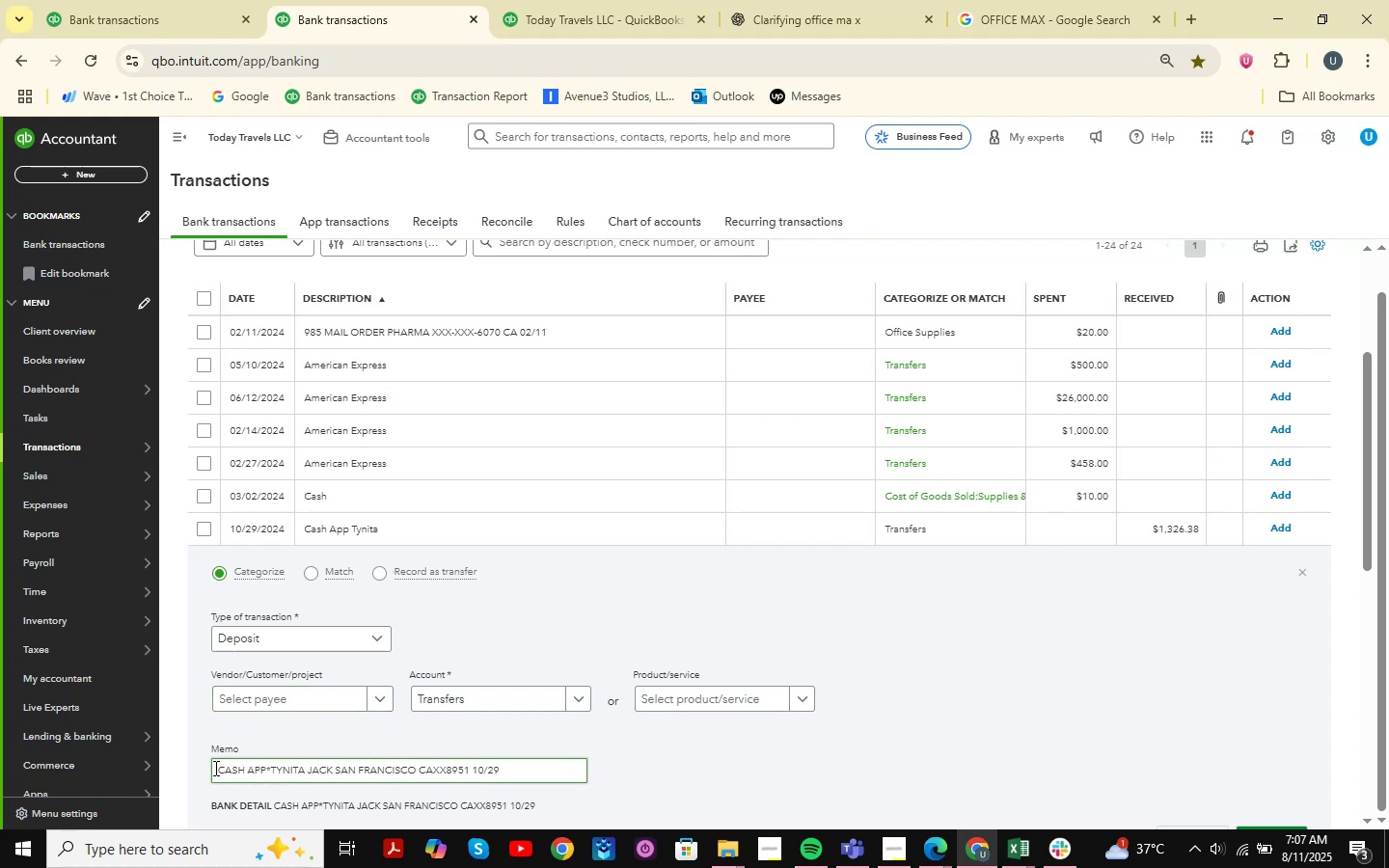 
key(Control+C)
 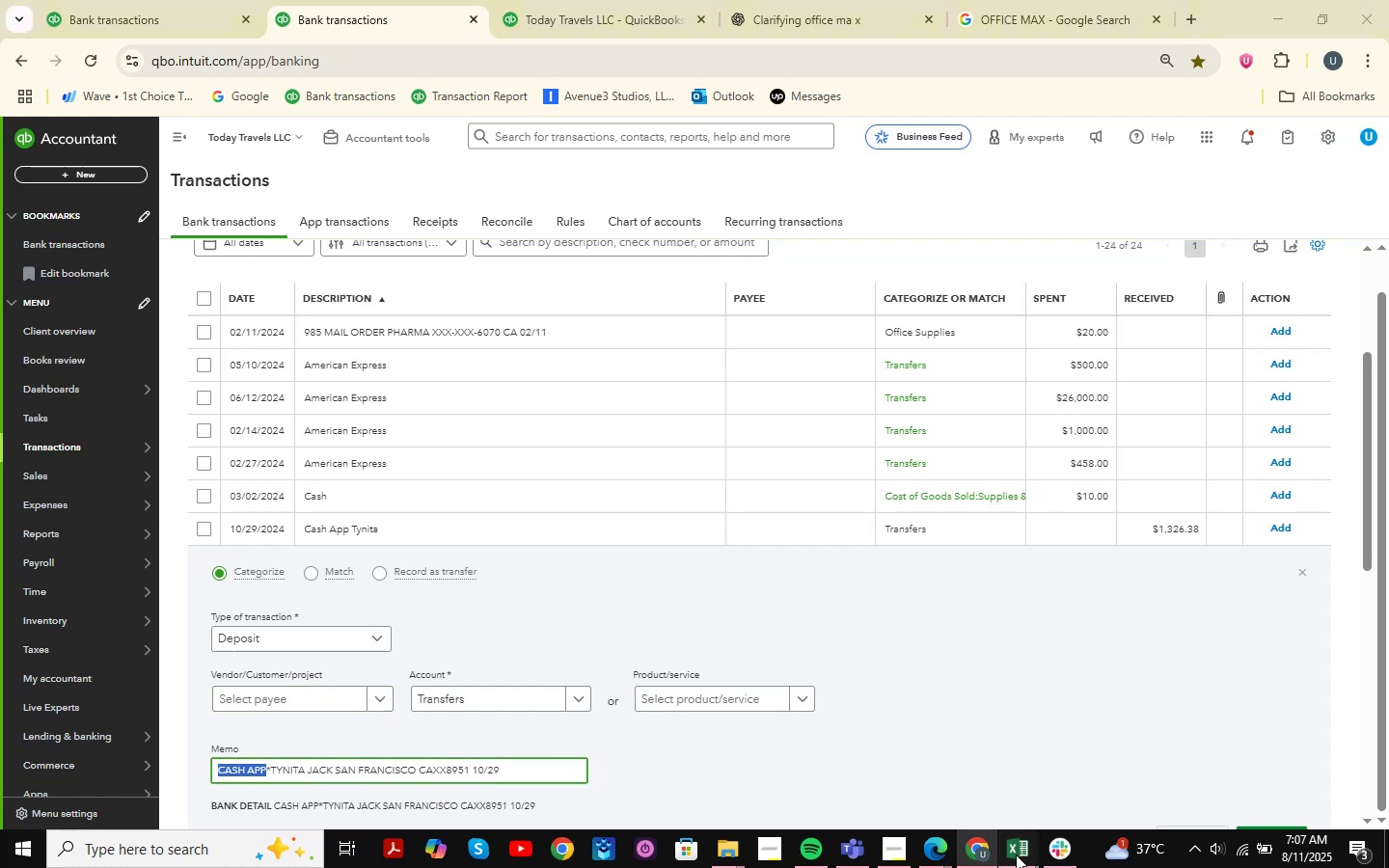 
double_click([1112, 724])
 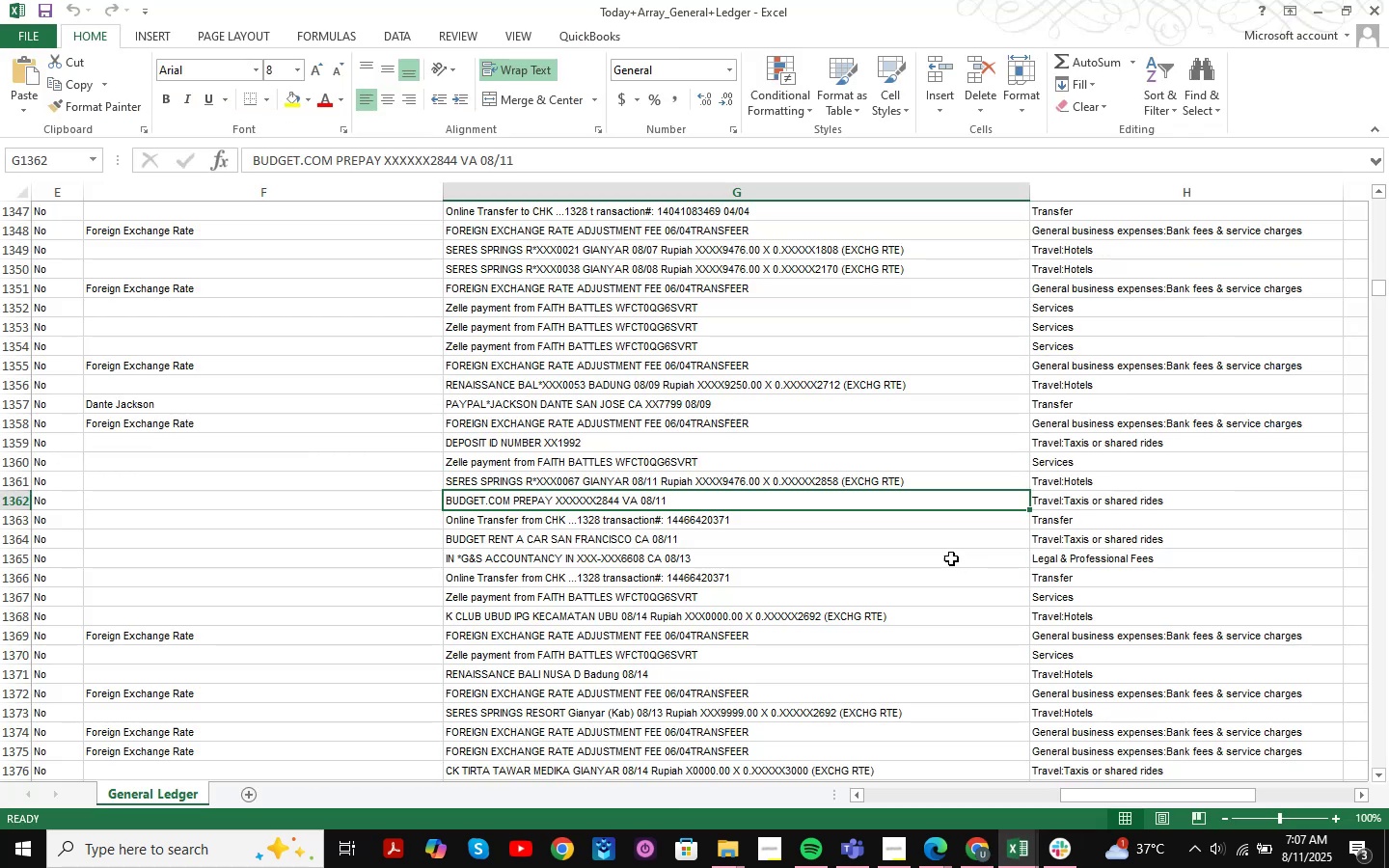 
key(Control+ControlLeft)
 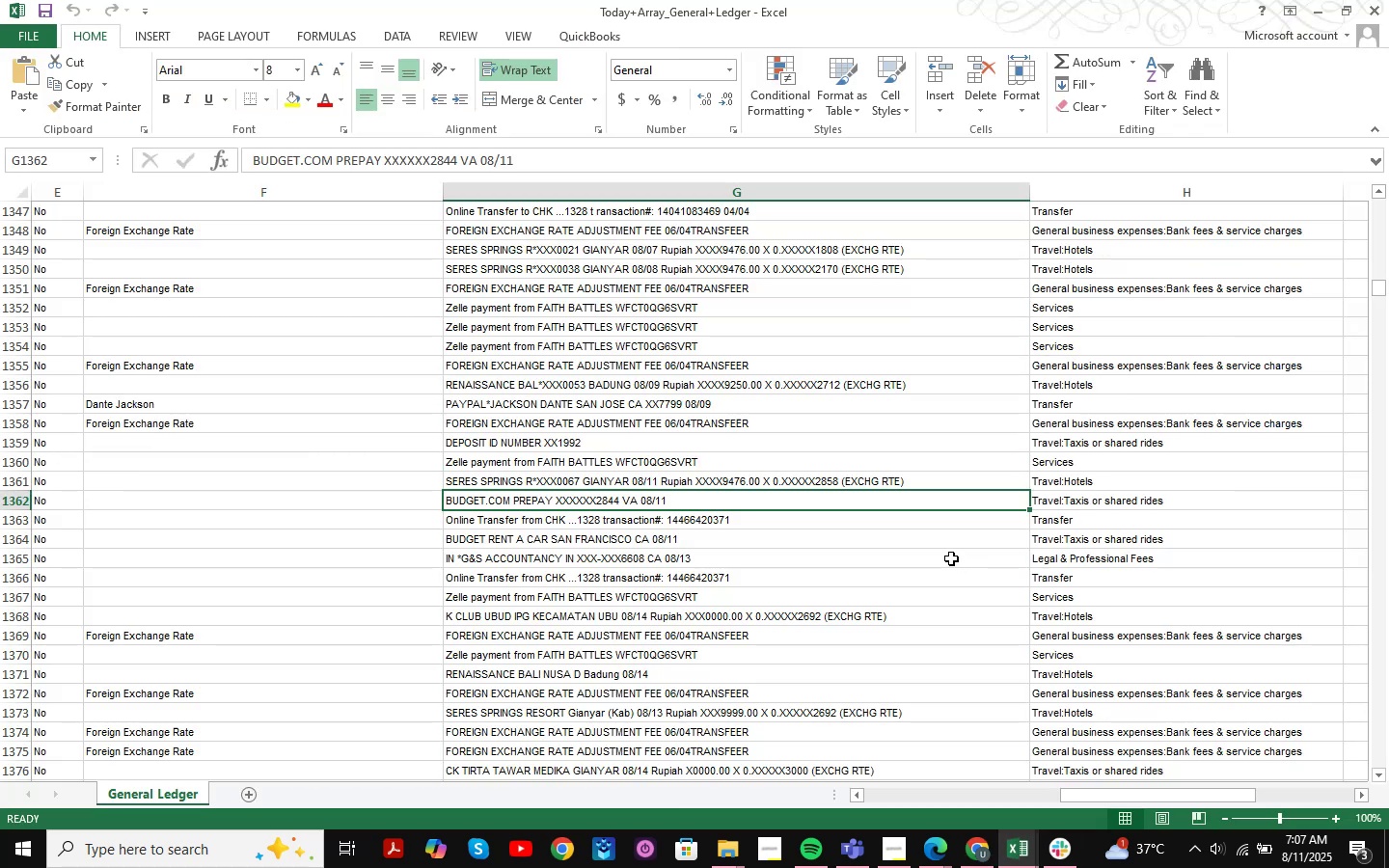 
key(Control+F)
 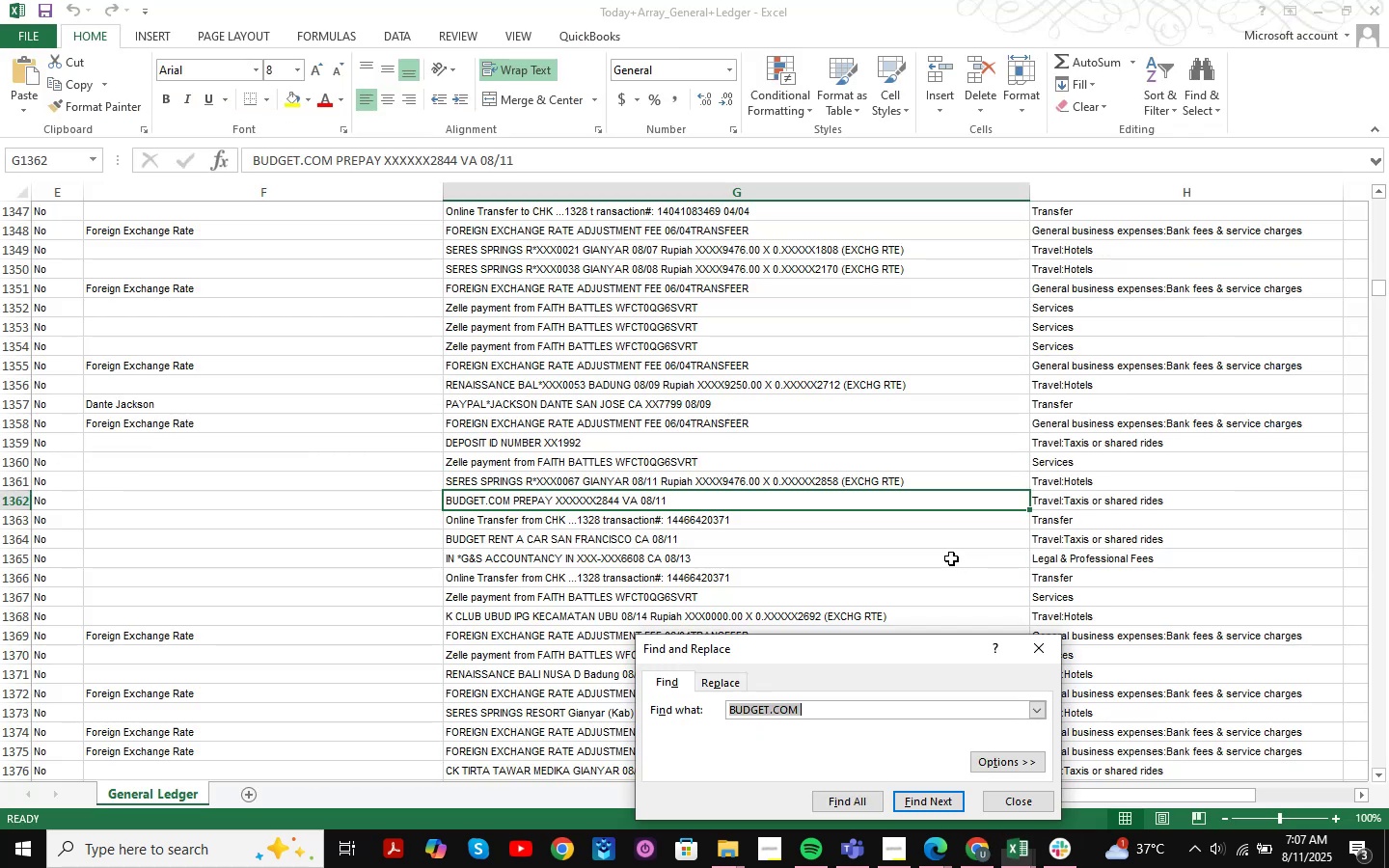 
key(Control+ControlLeft)
 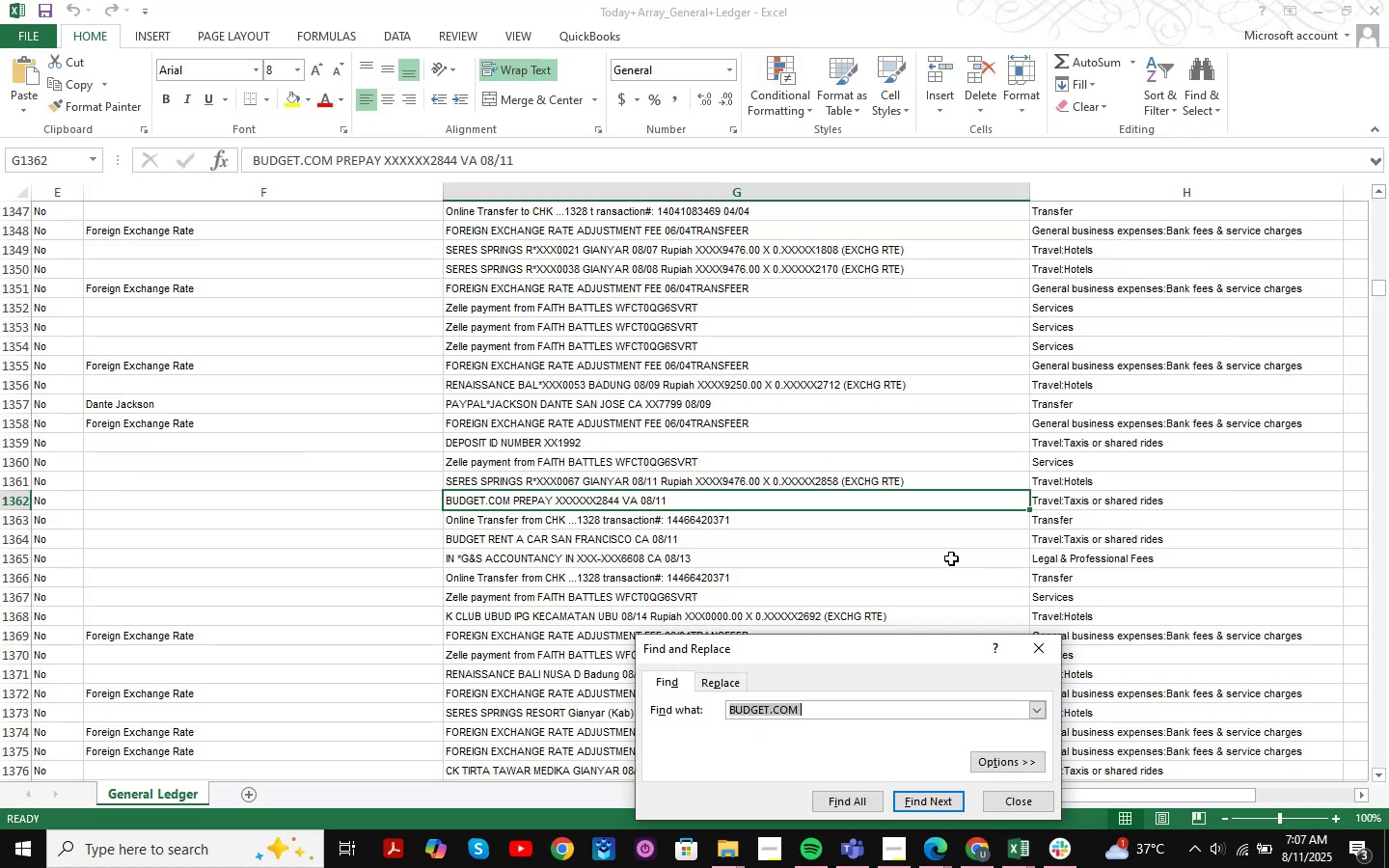 
key(Control+V)
 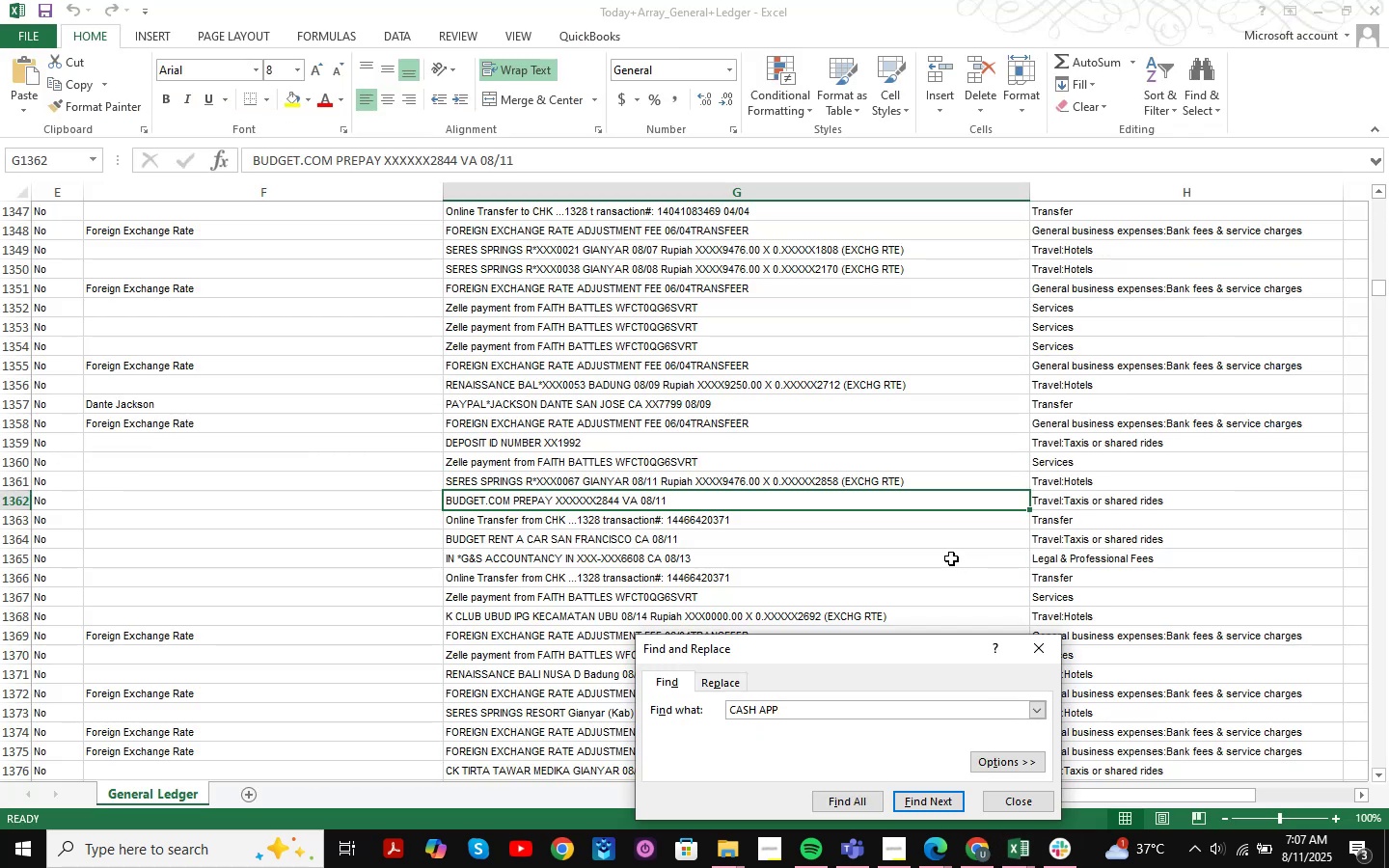 
key(NumpadEnter)
 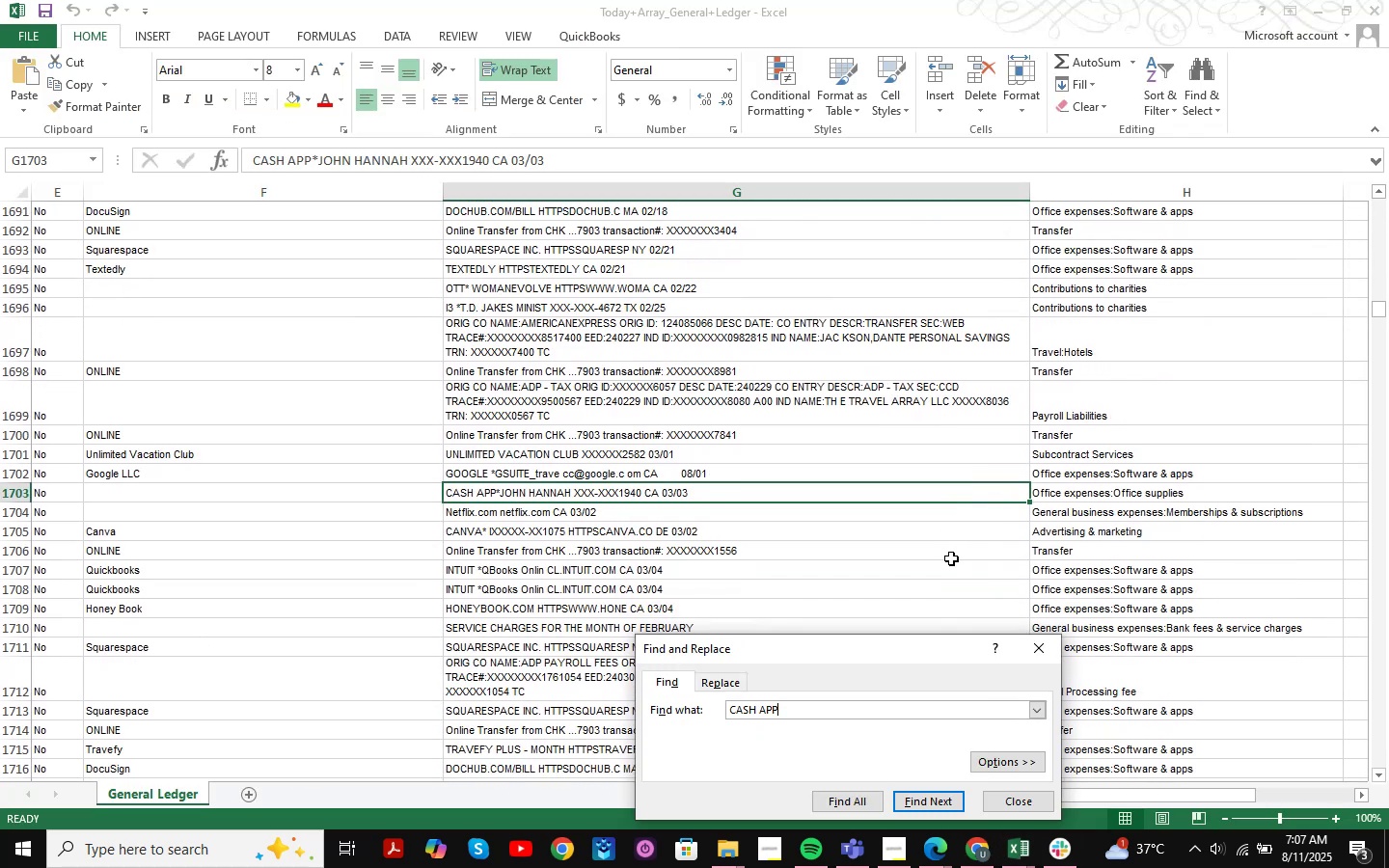 
key(NumpadEnter)
 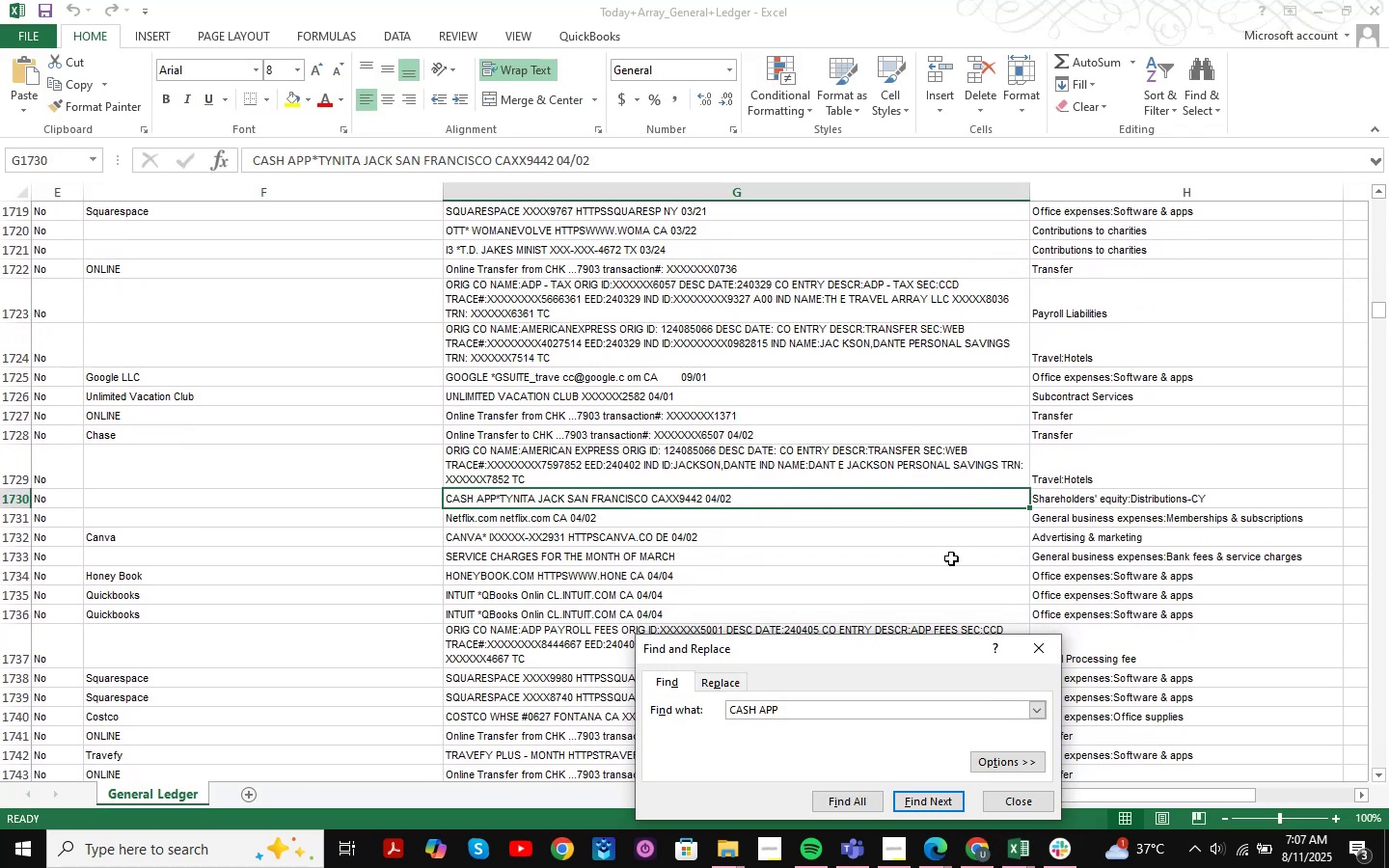 
key(NumpadEnter)
 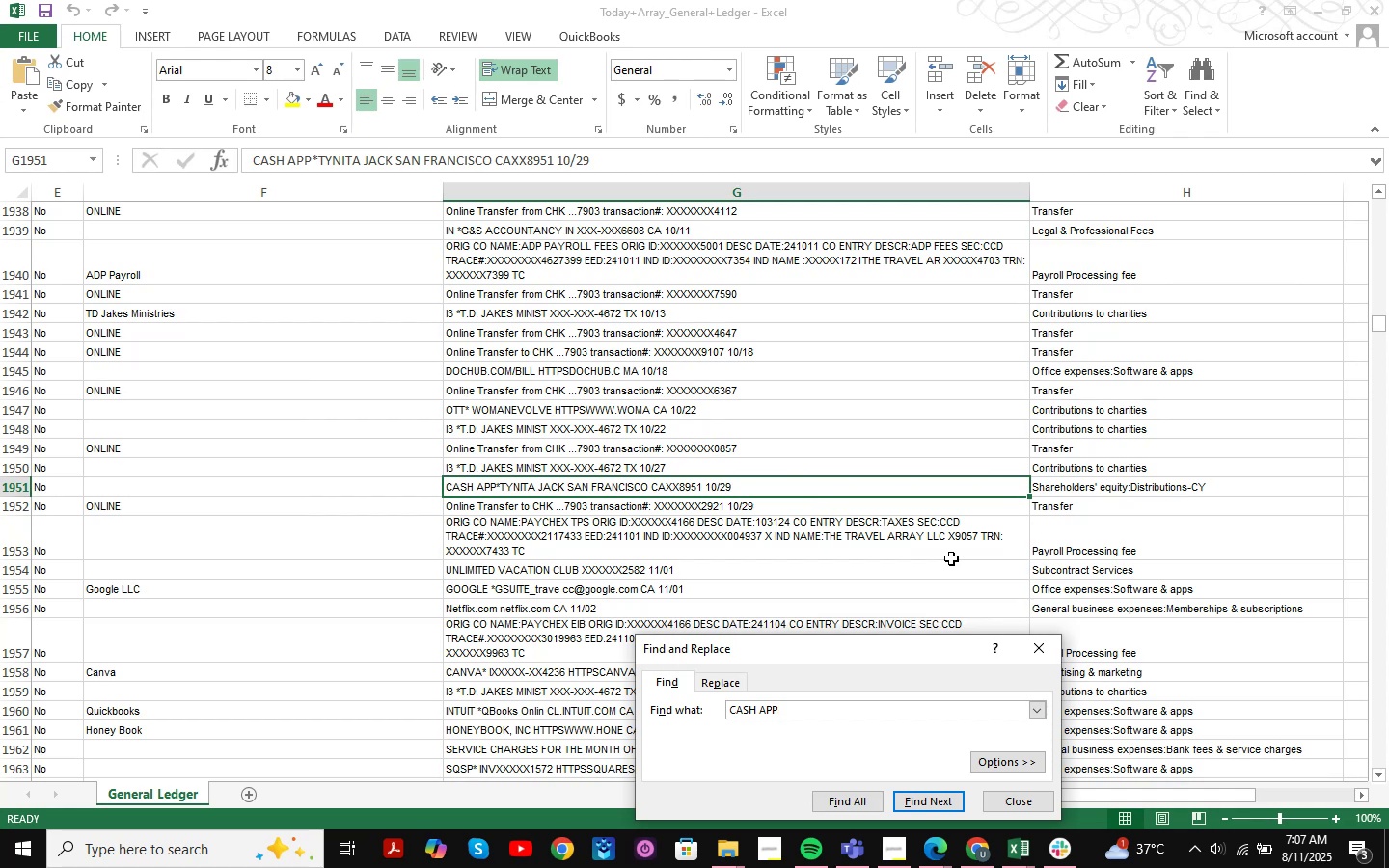 
key(NumpadEnter)
 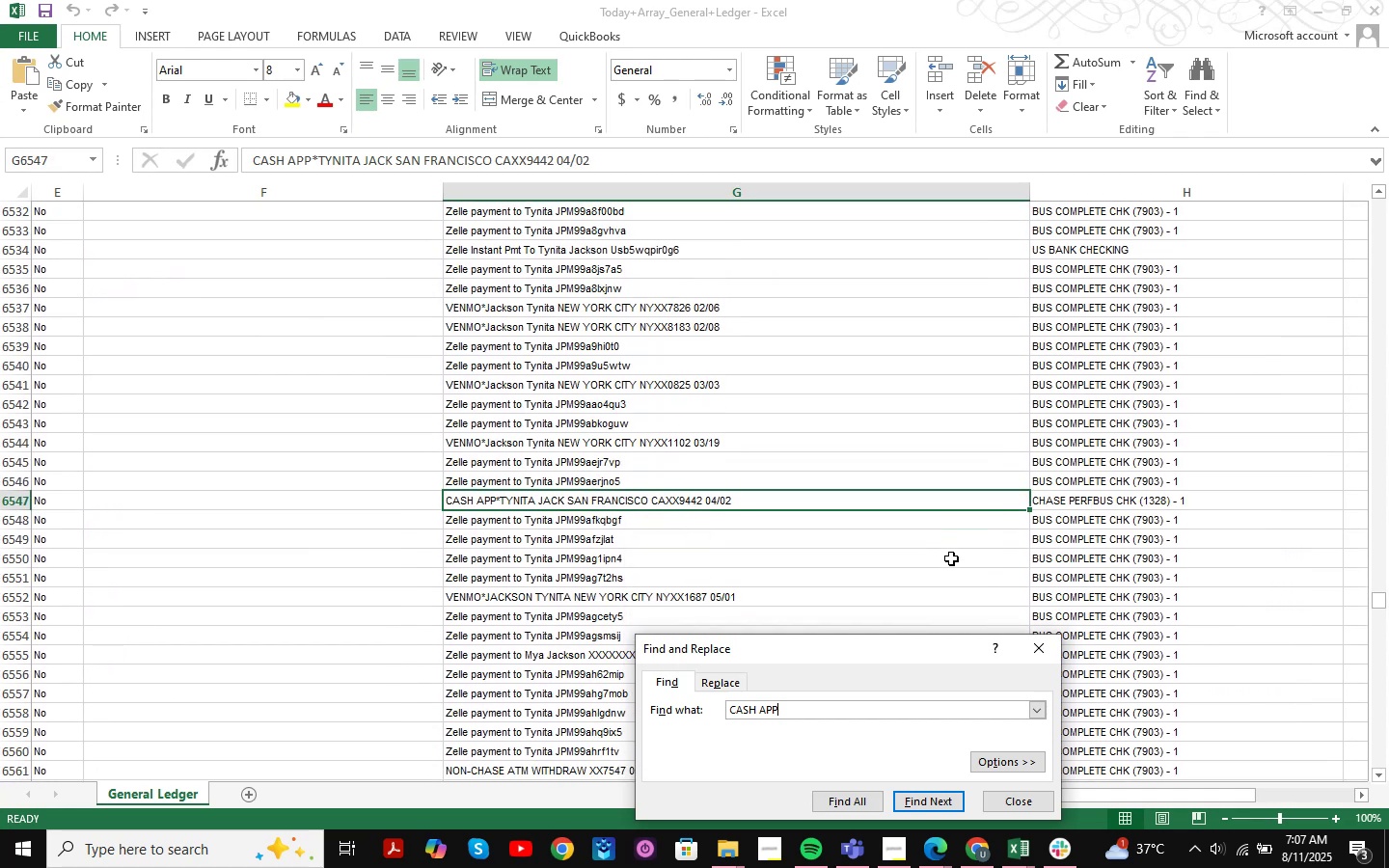 
key(NumpadEnter)
 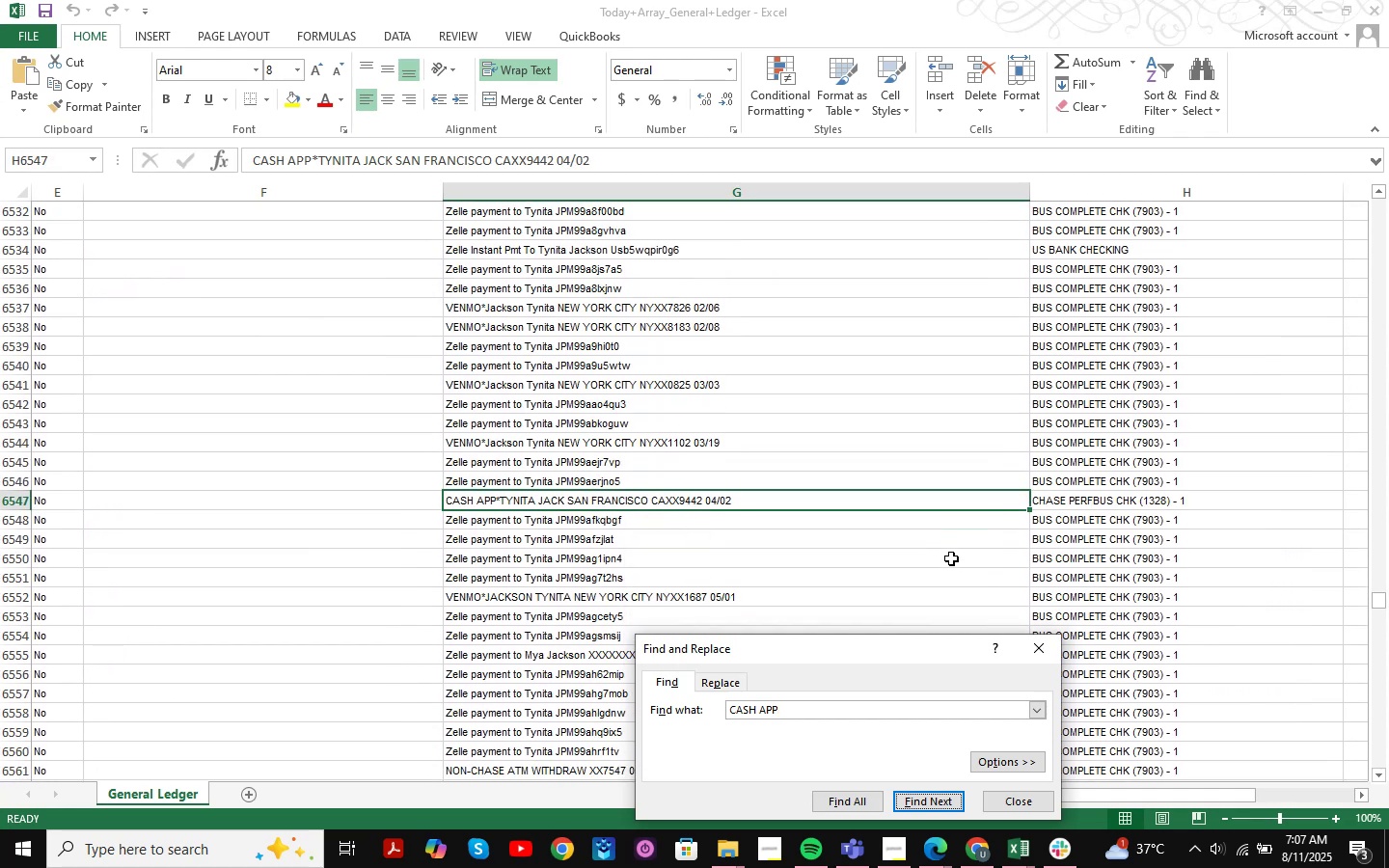 
key(NumpadEnter)
 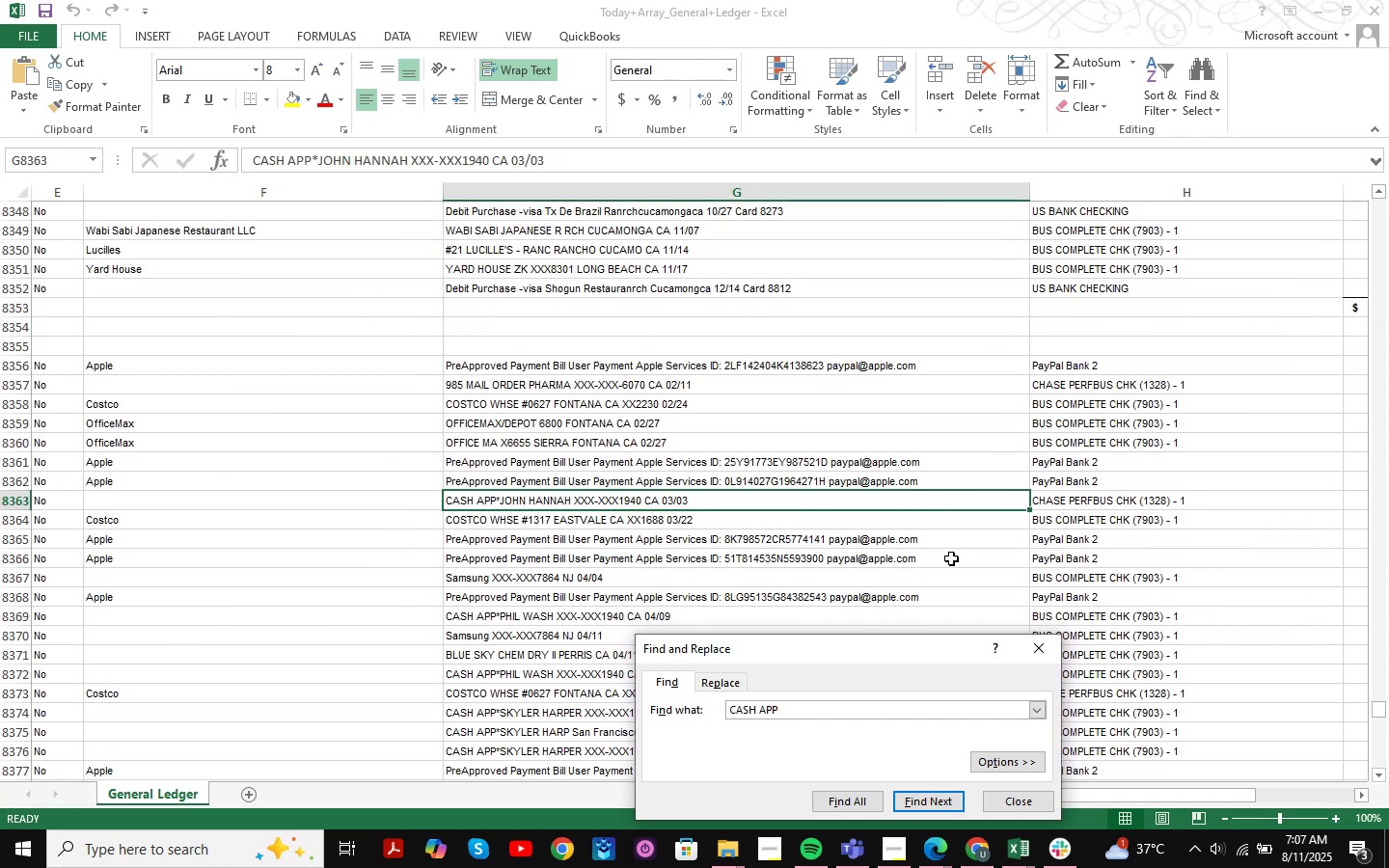 
key(NumpadEnter)
 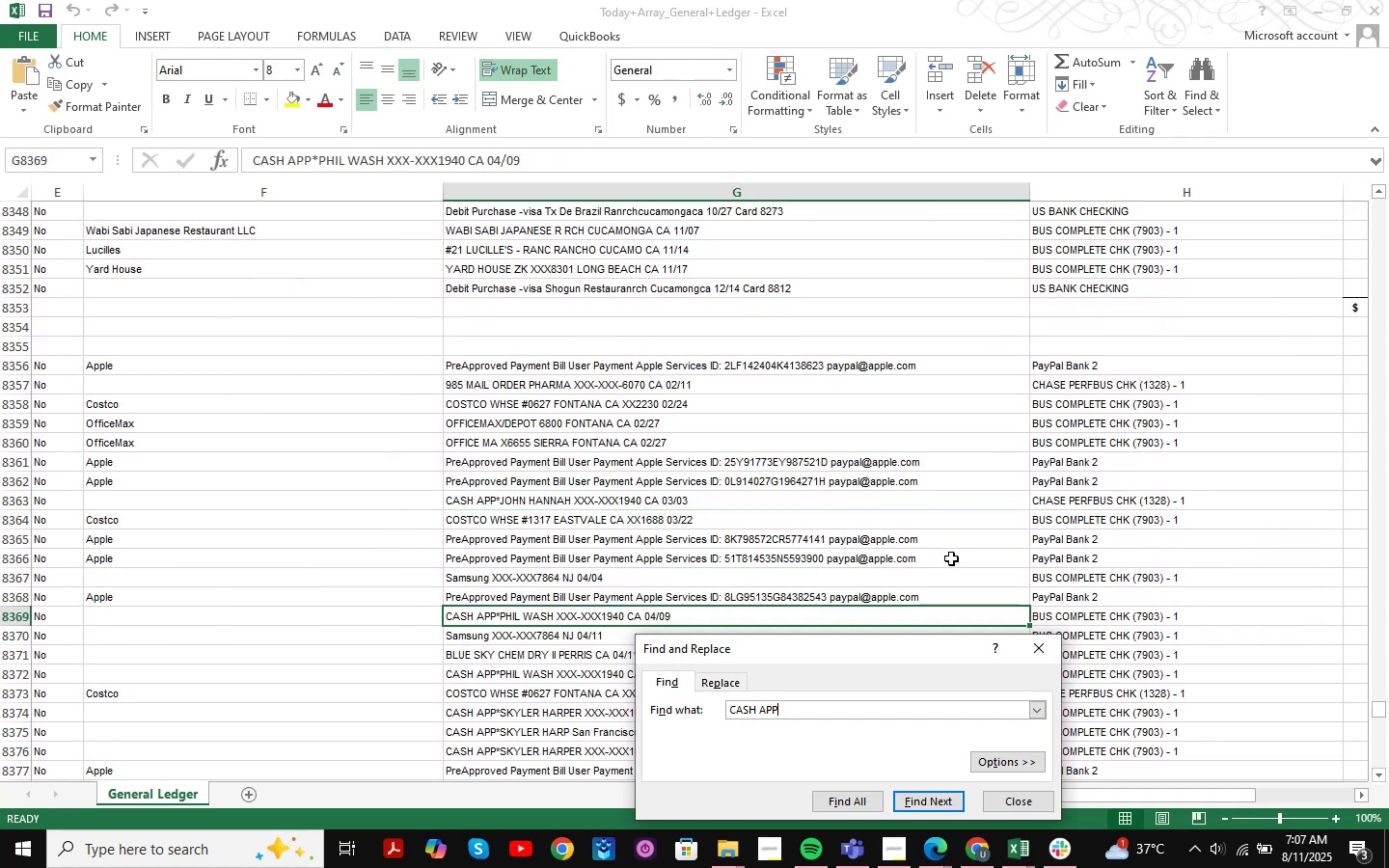 
key(NumpadEnter)
 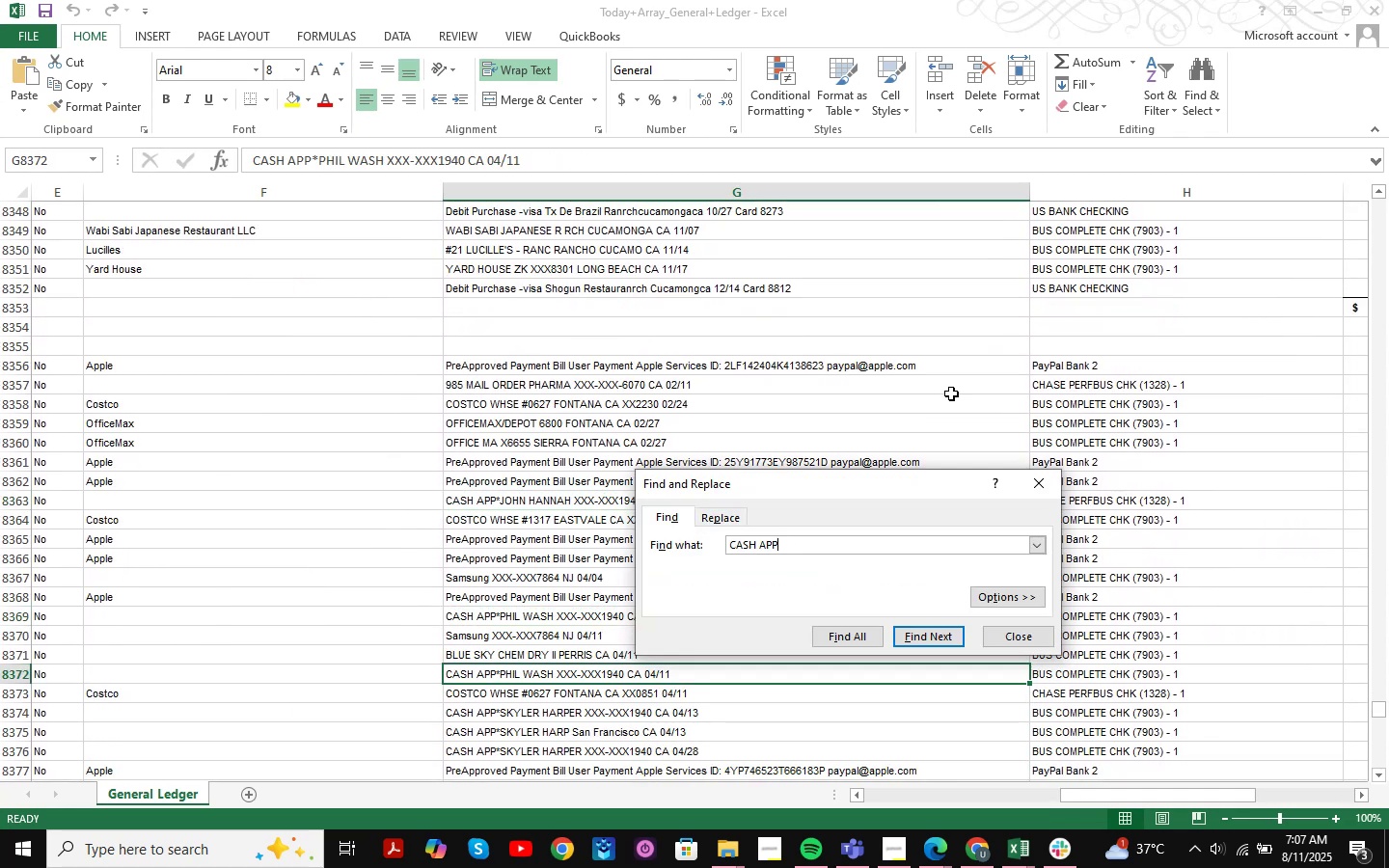 
key(NumpadEnter)
 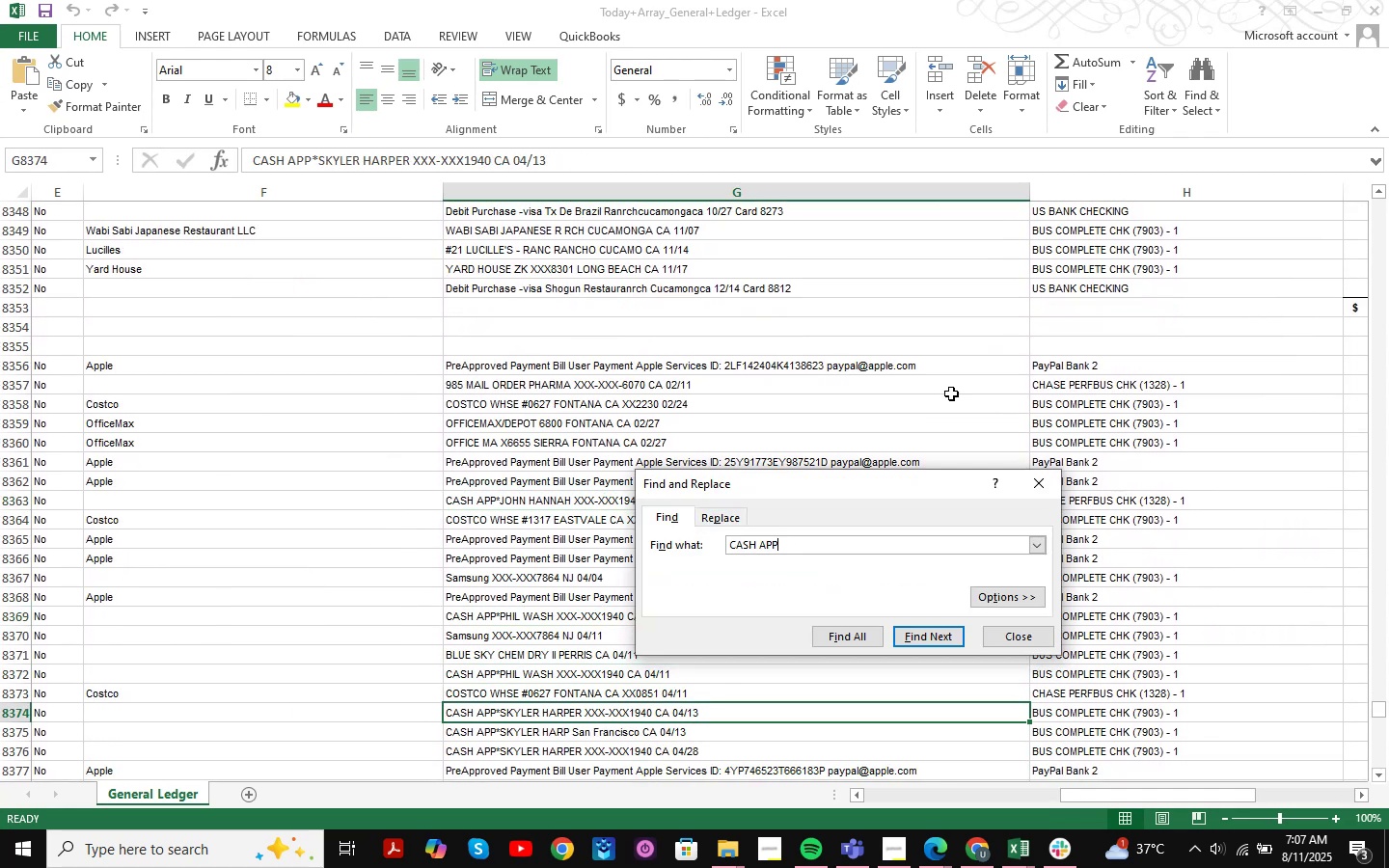 
key(NumpadEnter)
 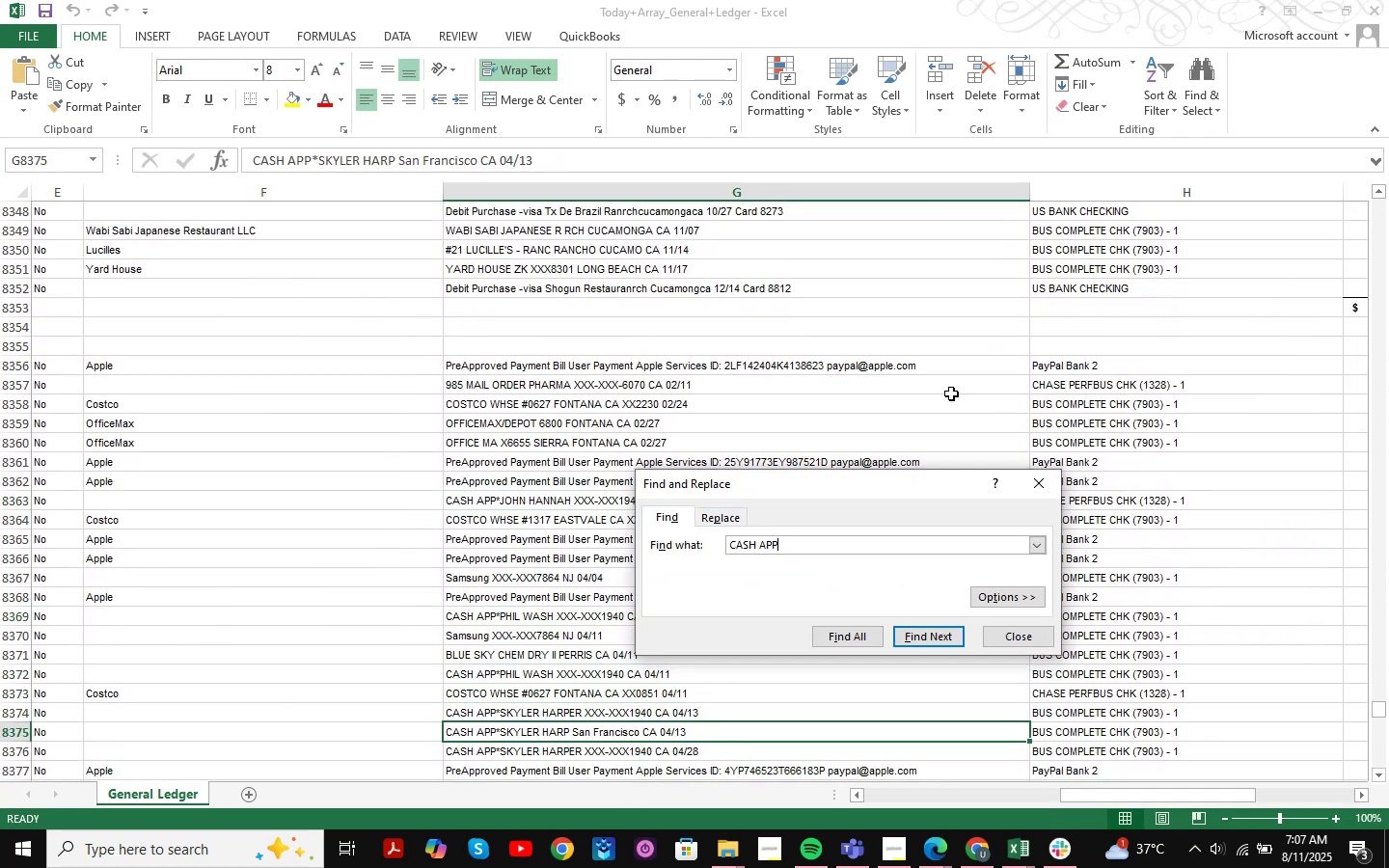 
key(NumpadEnter)
 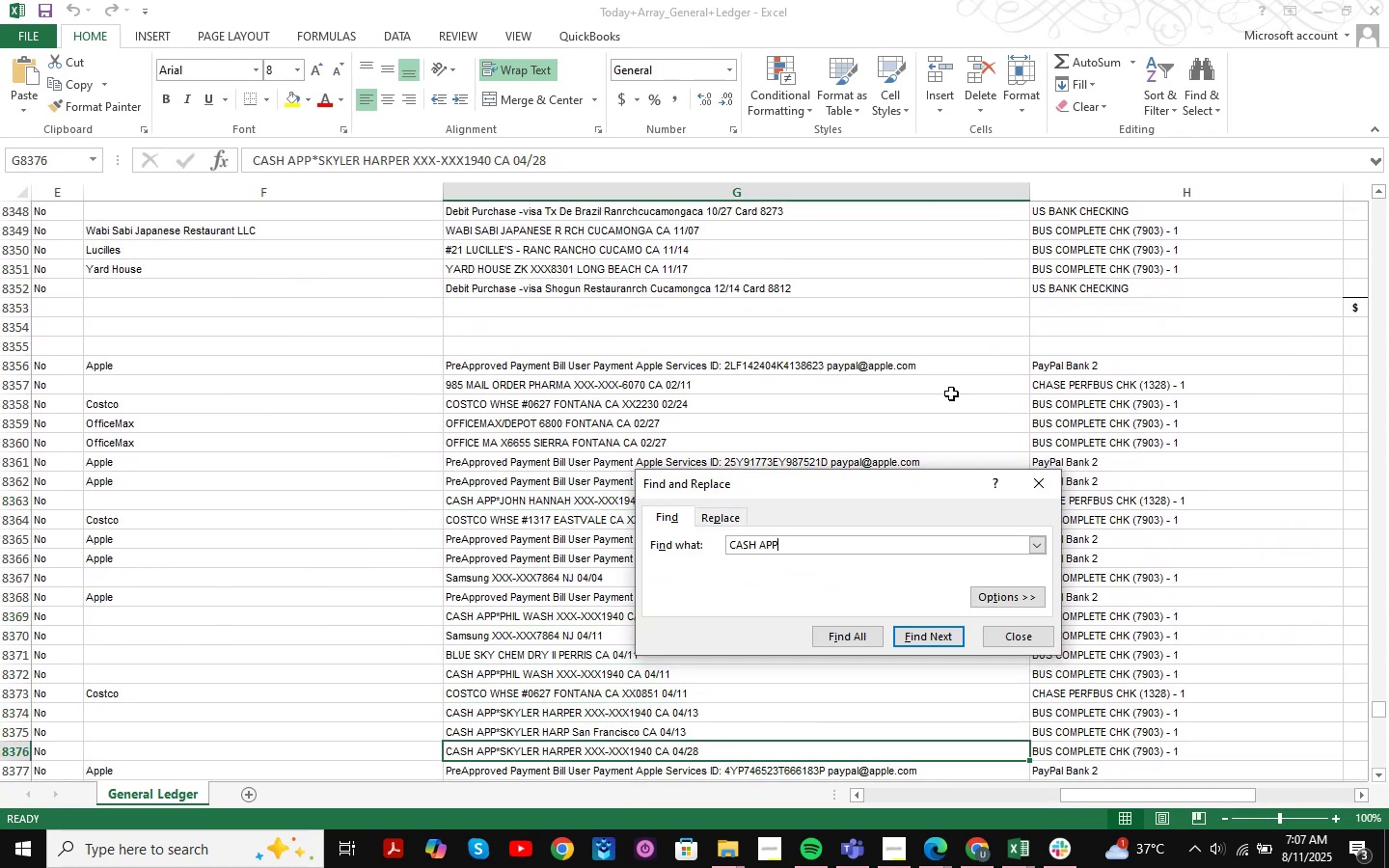 
key(NumpadEnter)
 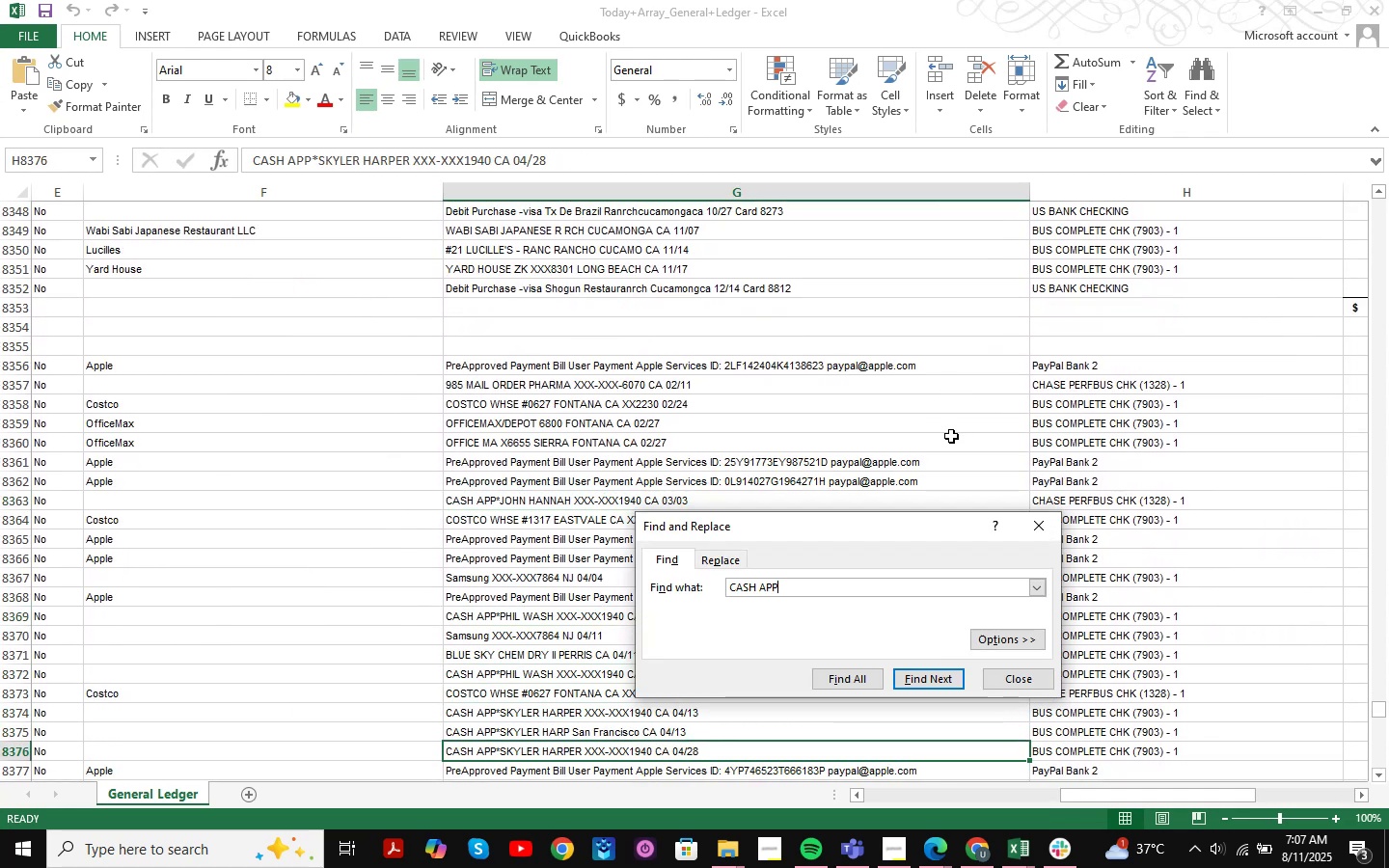 
key(NumpadEnter)
 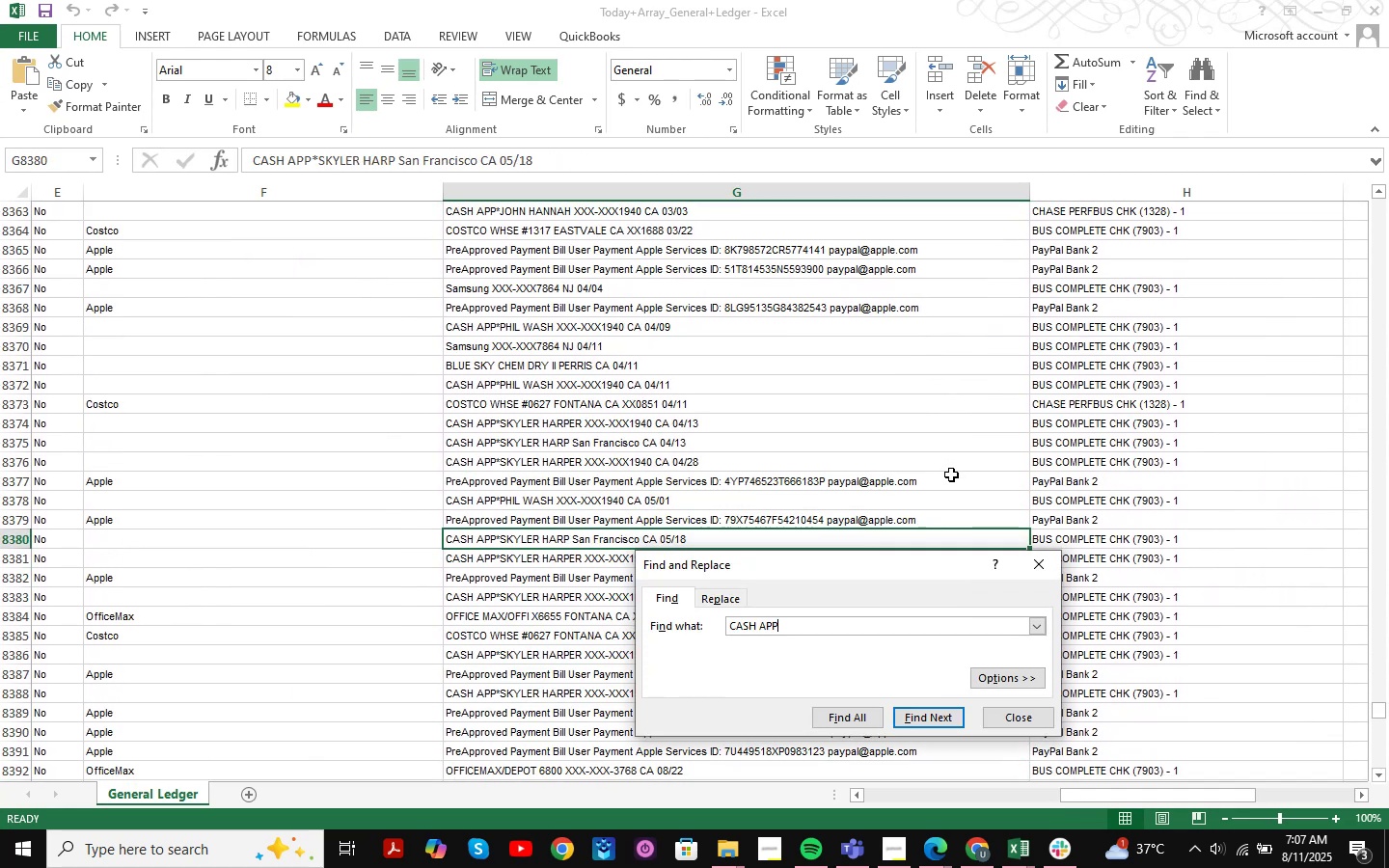 
key(NumpadEnter)
 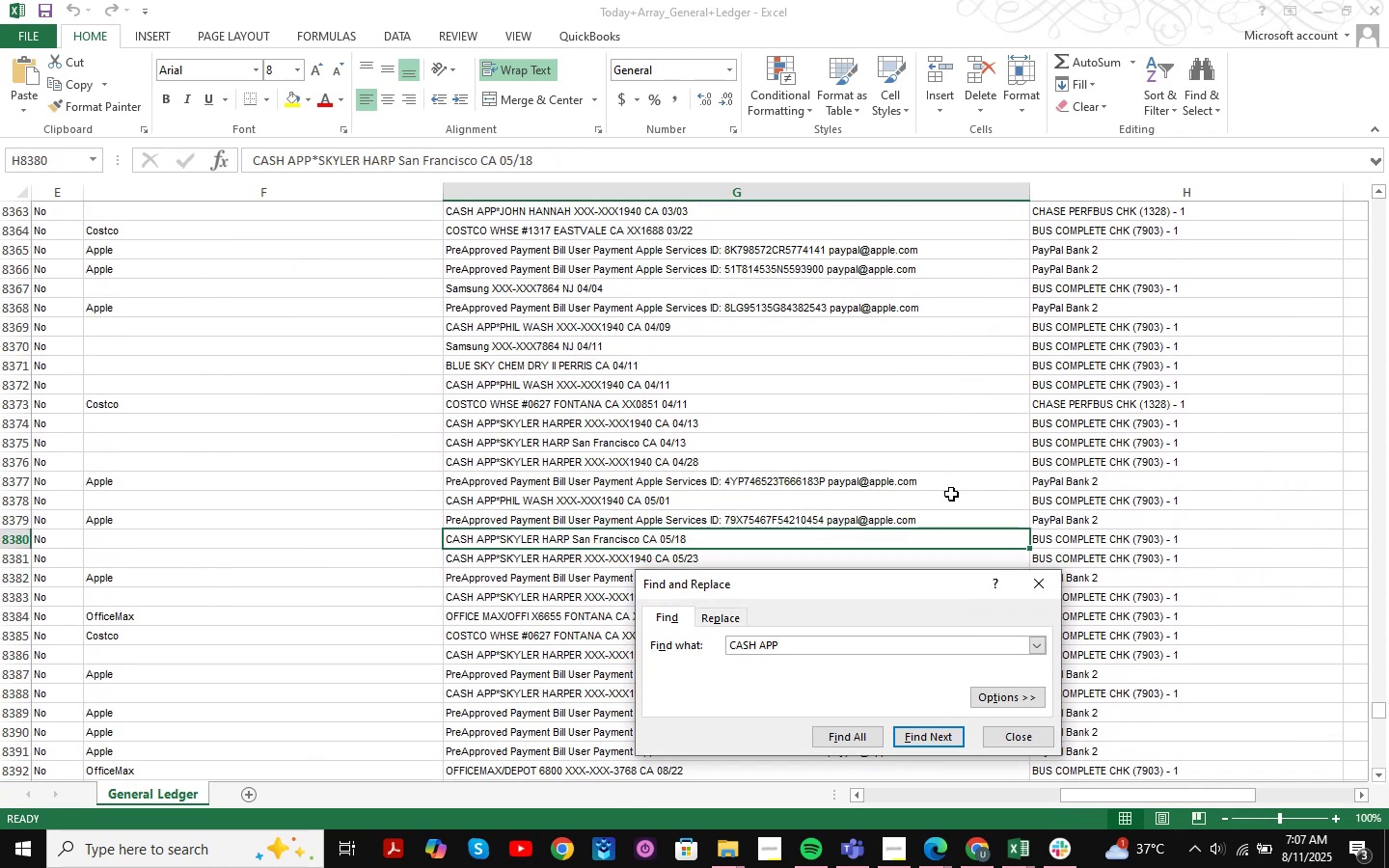 
key(NumpadEnter)
 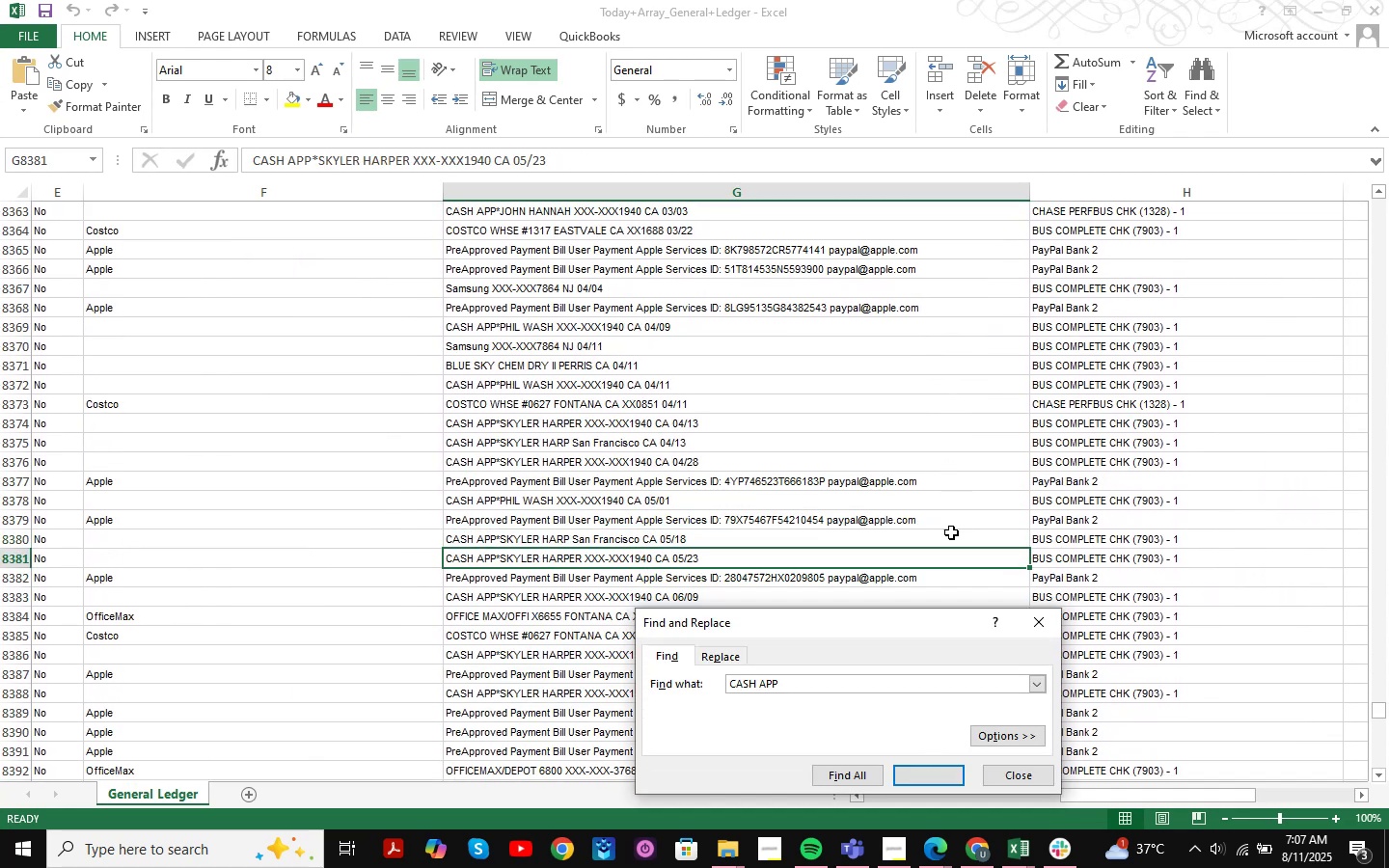 
key(NumpadEnter)
 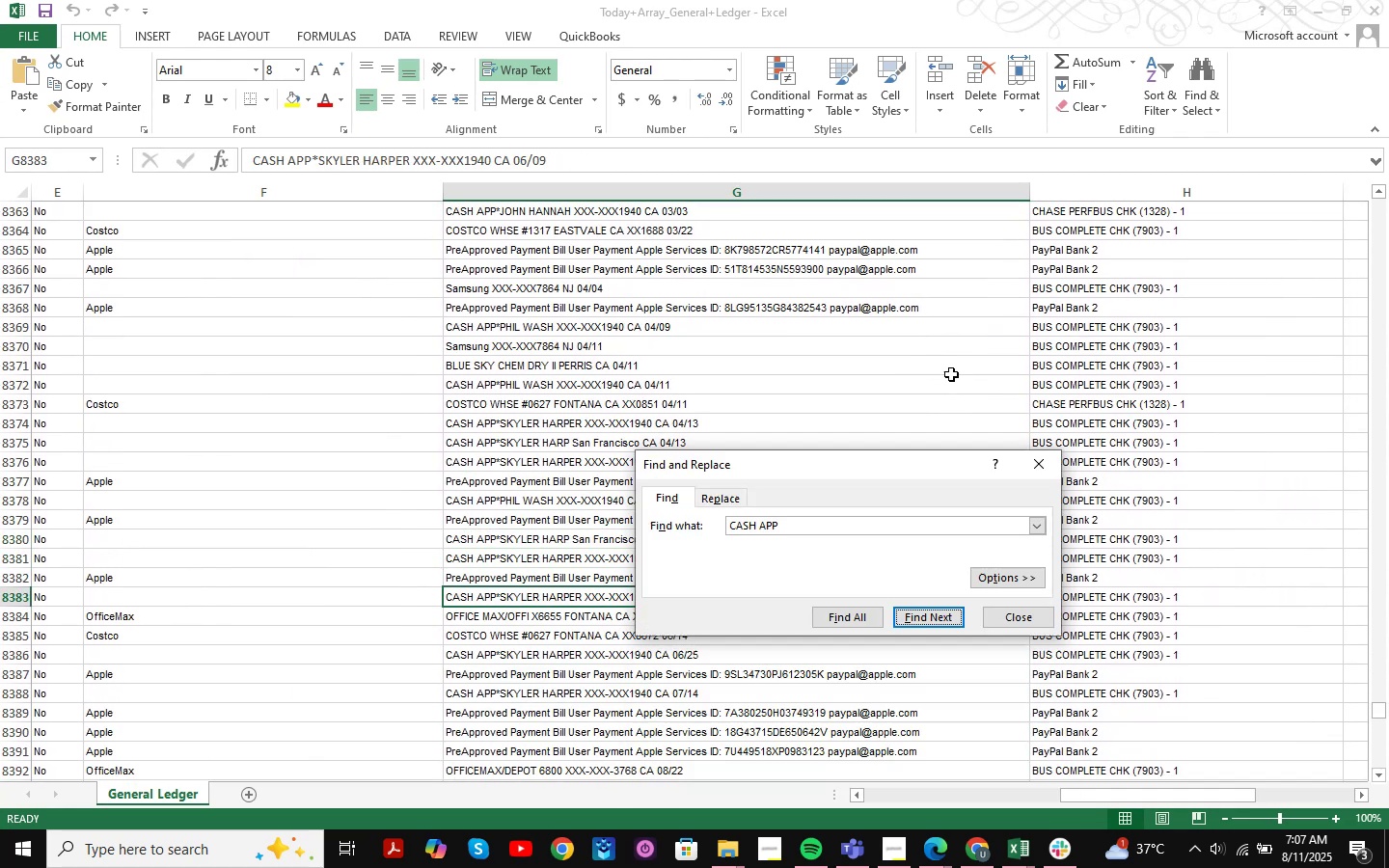 
key(NumpadEnter)
 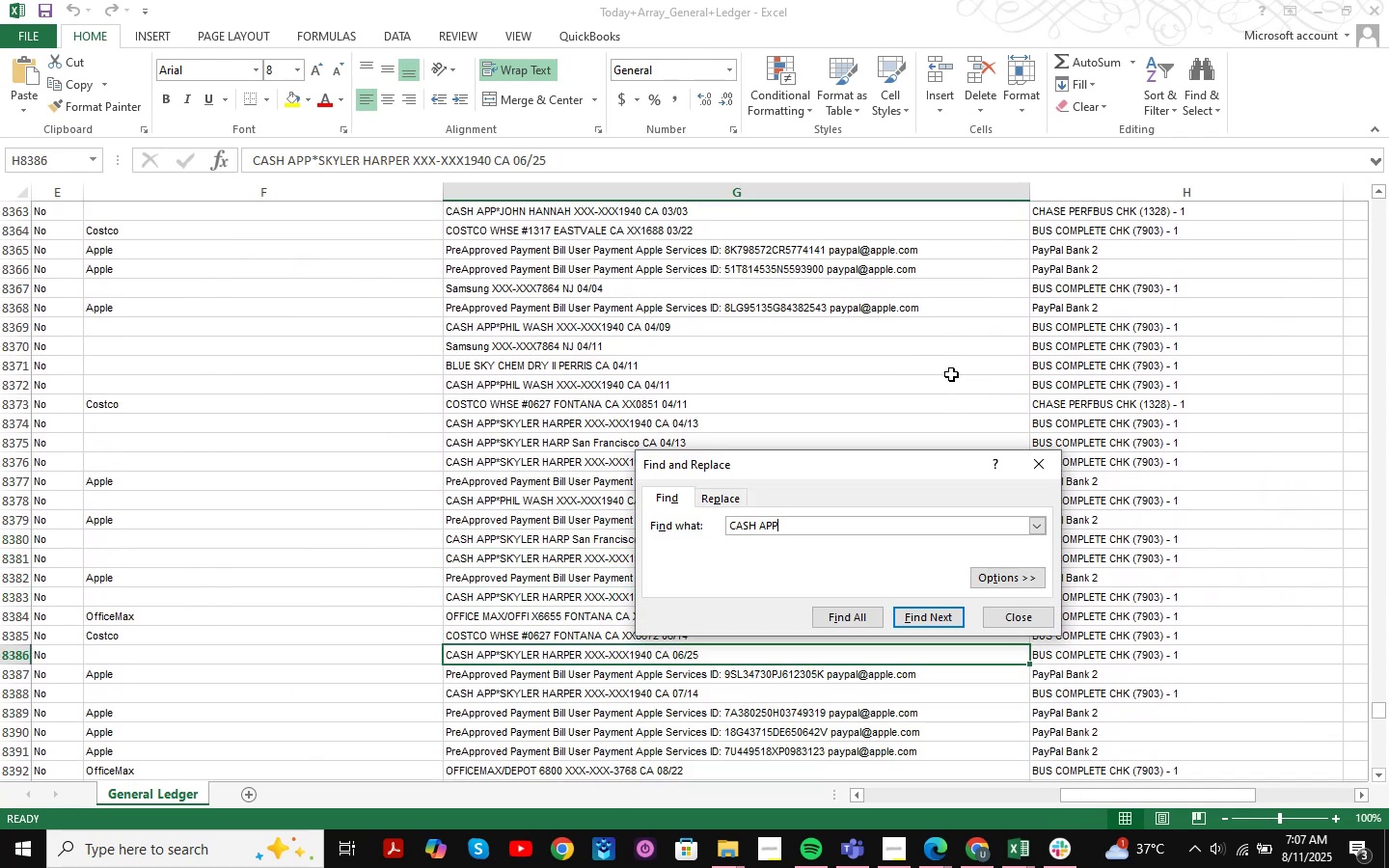 
key(NumpadEnter)
 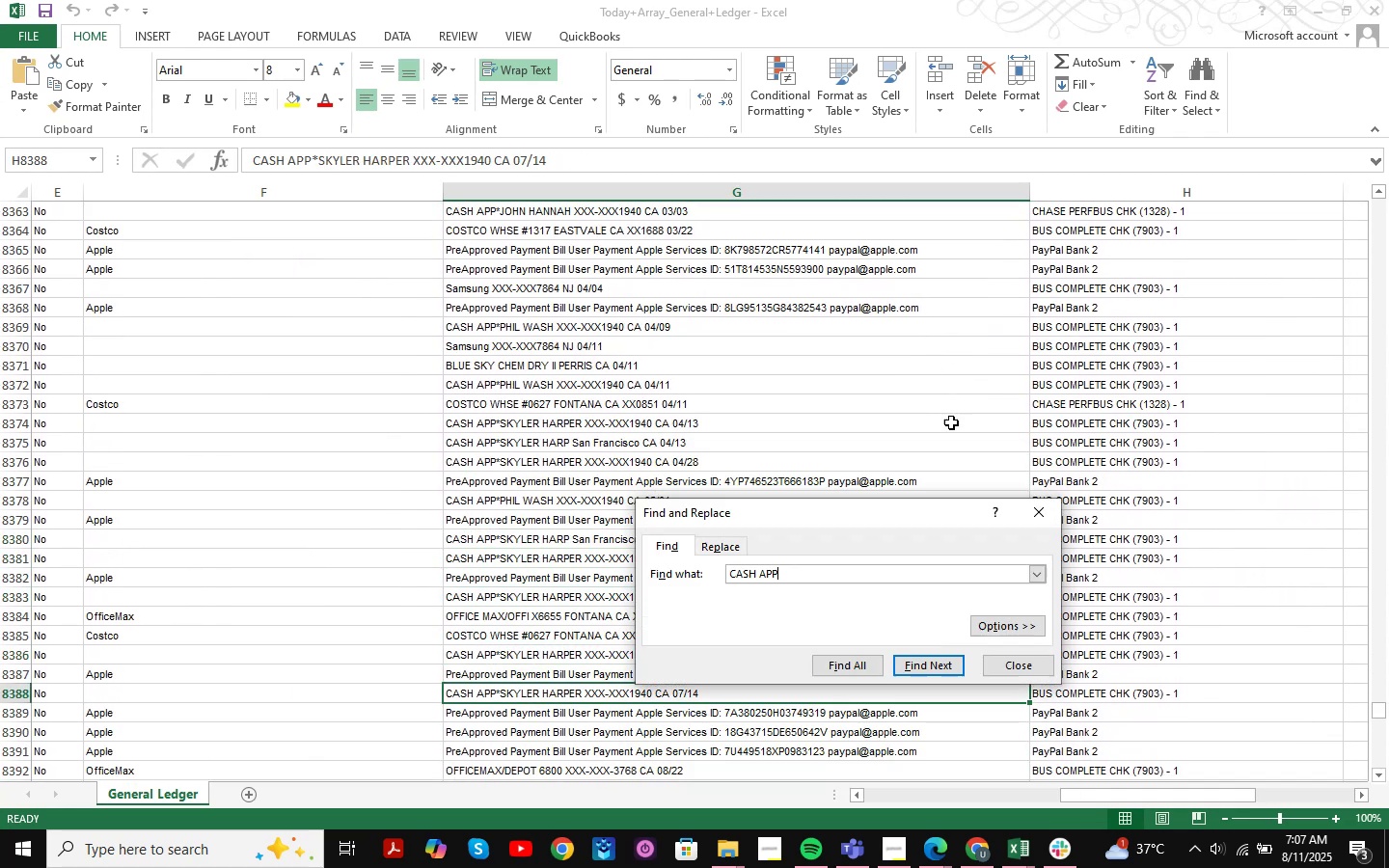 
key(NumpadEnter)
 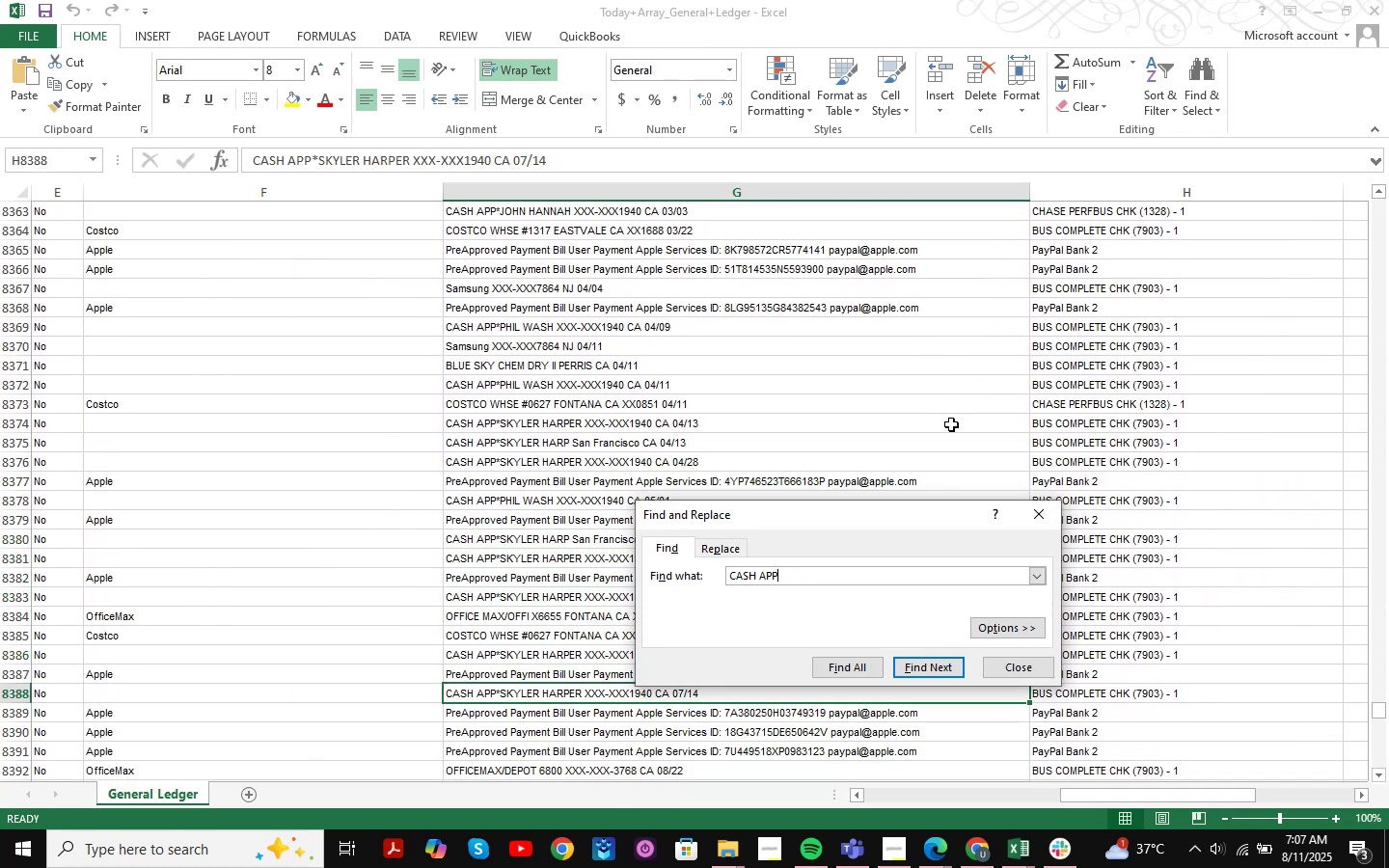 
key(NumpadEnter)
 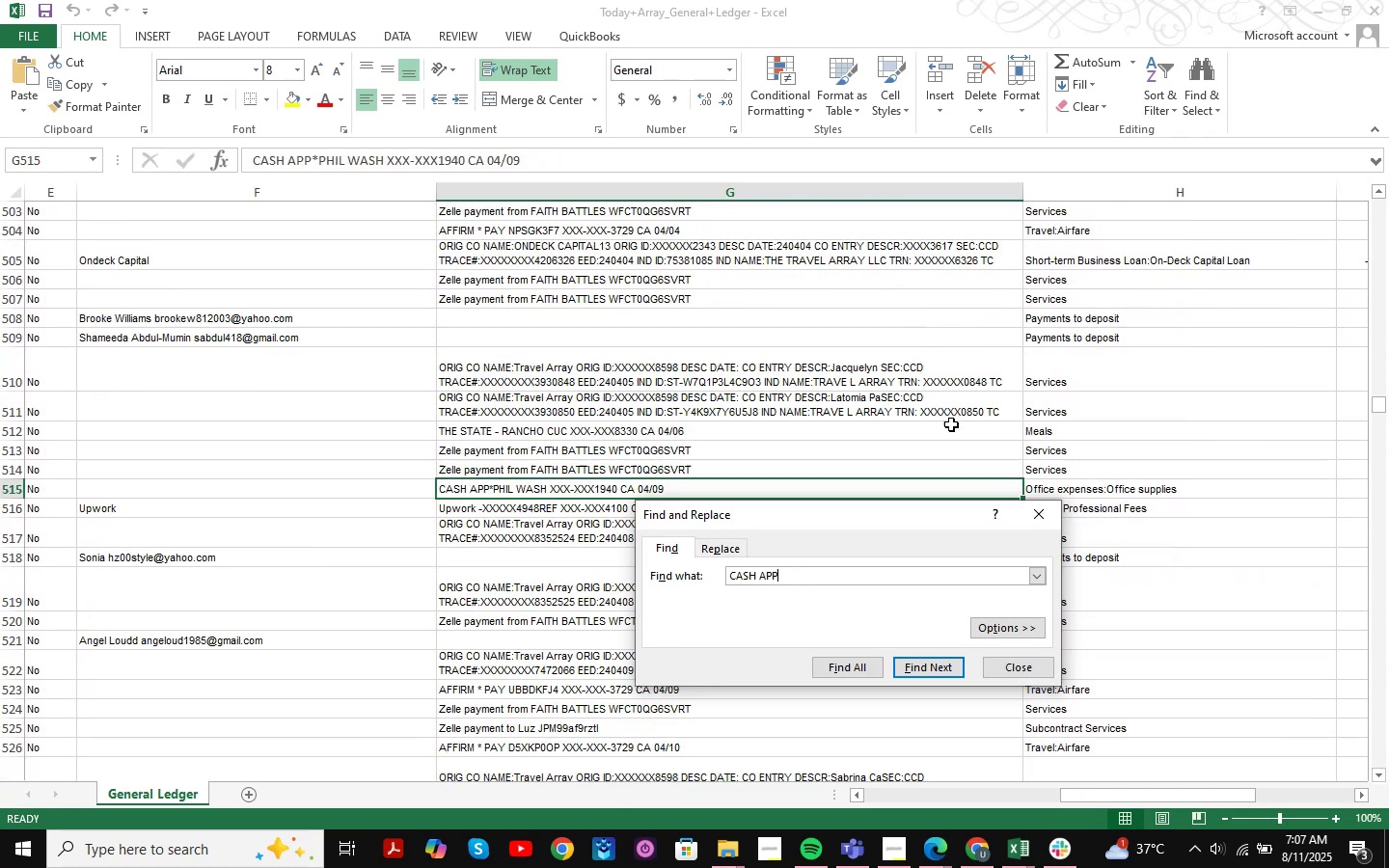 
key(NumpadEnter)
 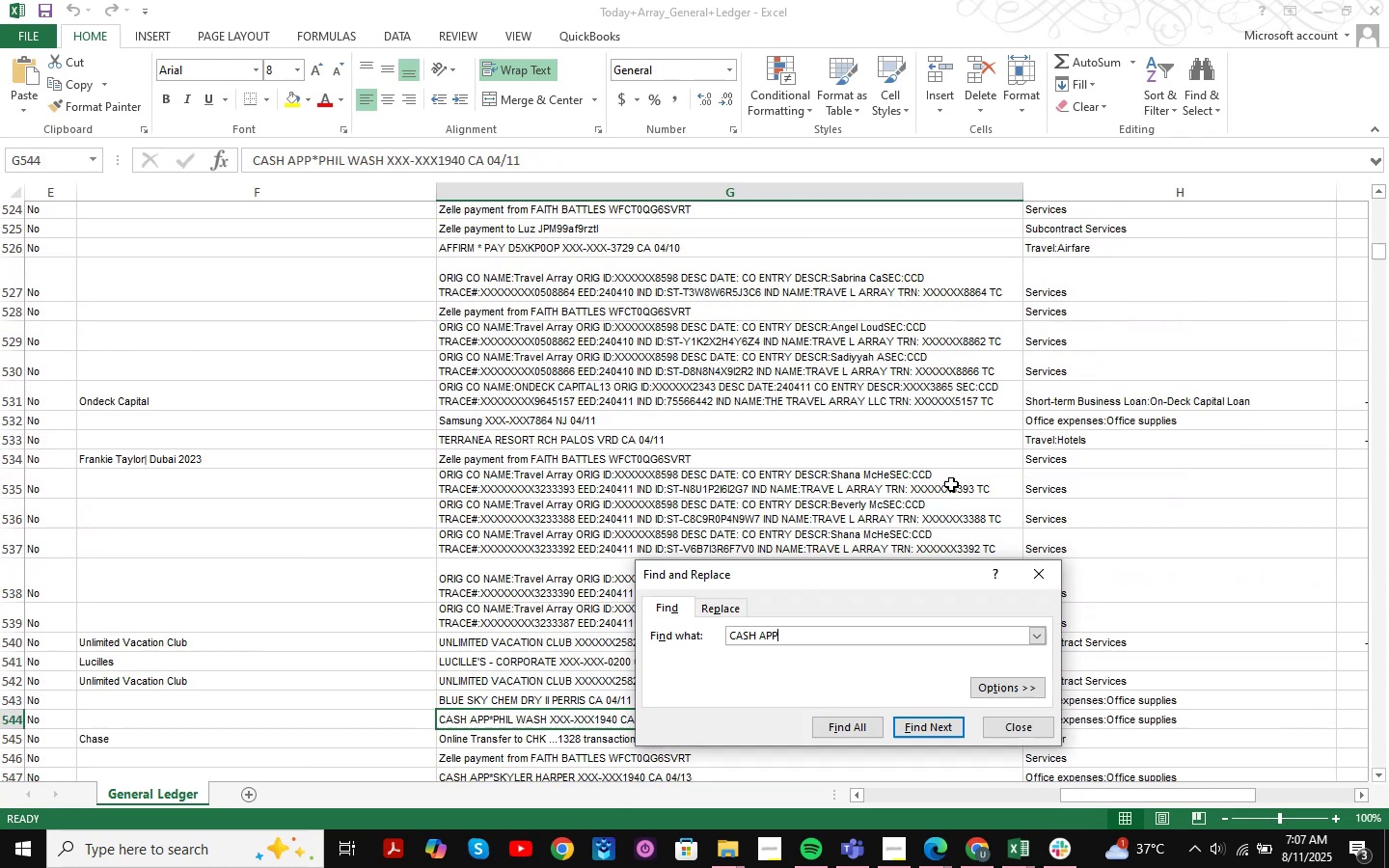 
key(NumpadEnter)
 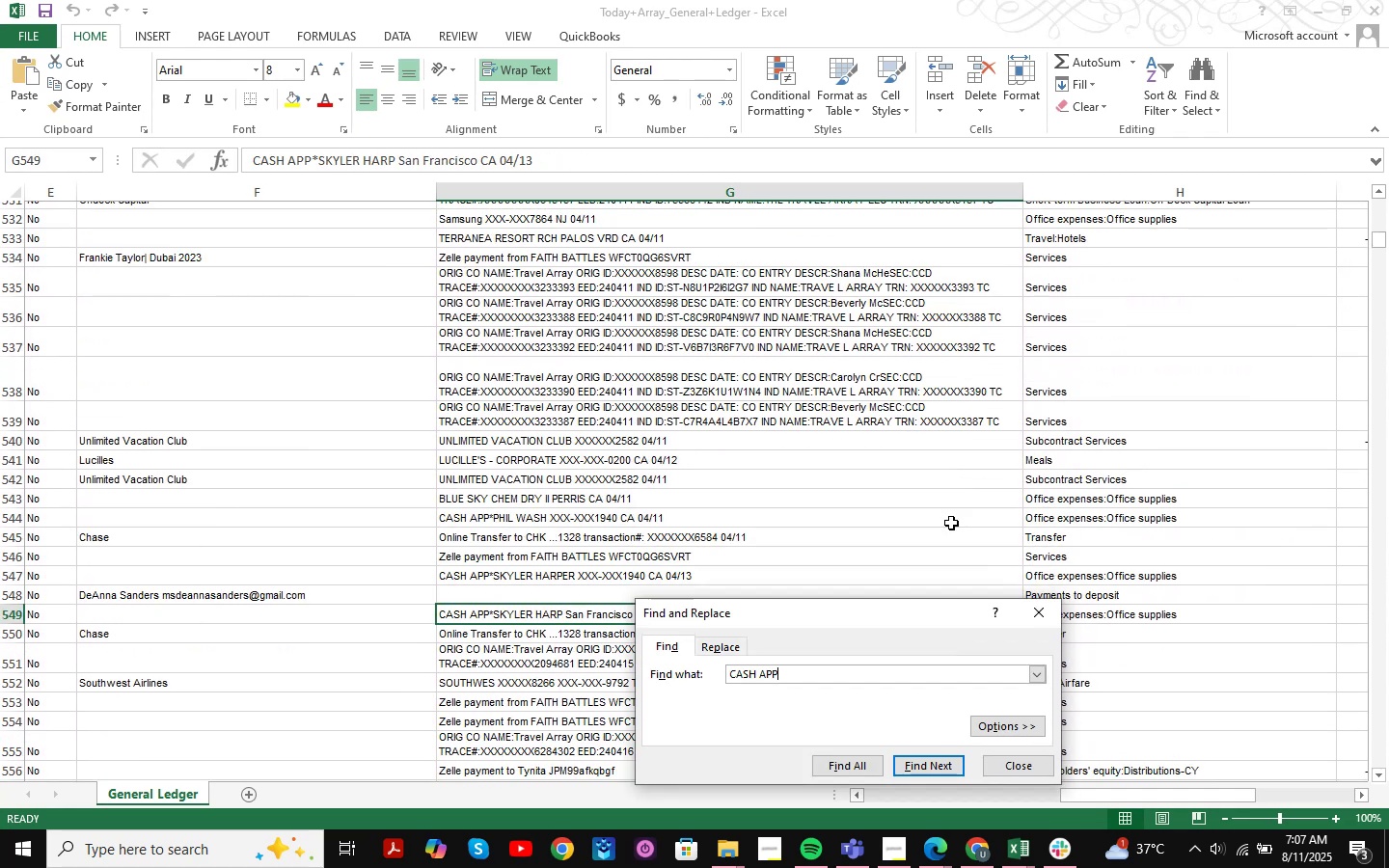 
key(NumpadEnter)
 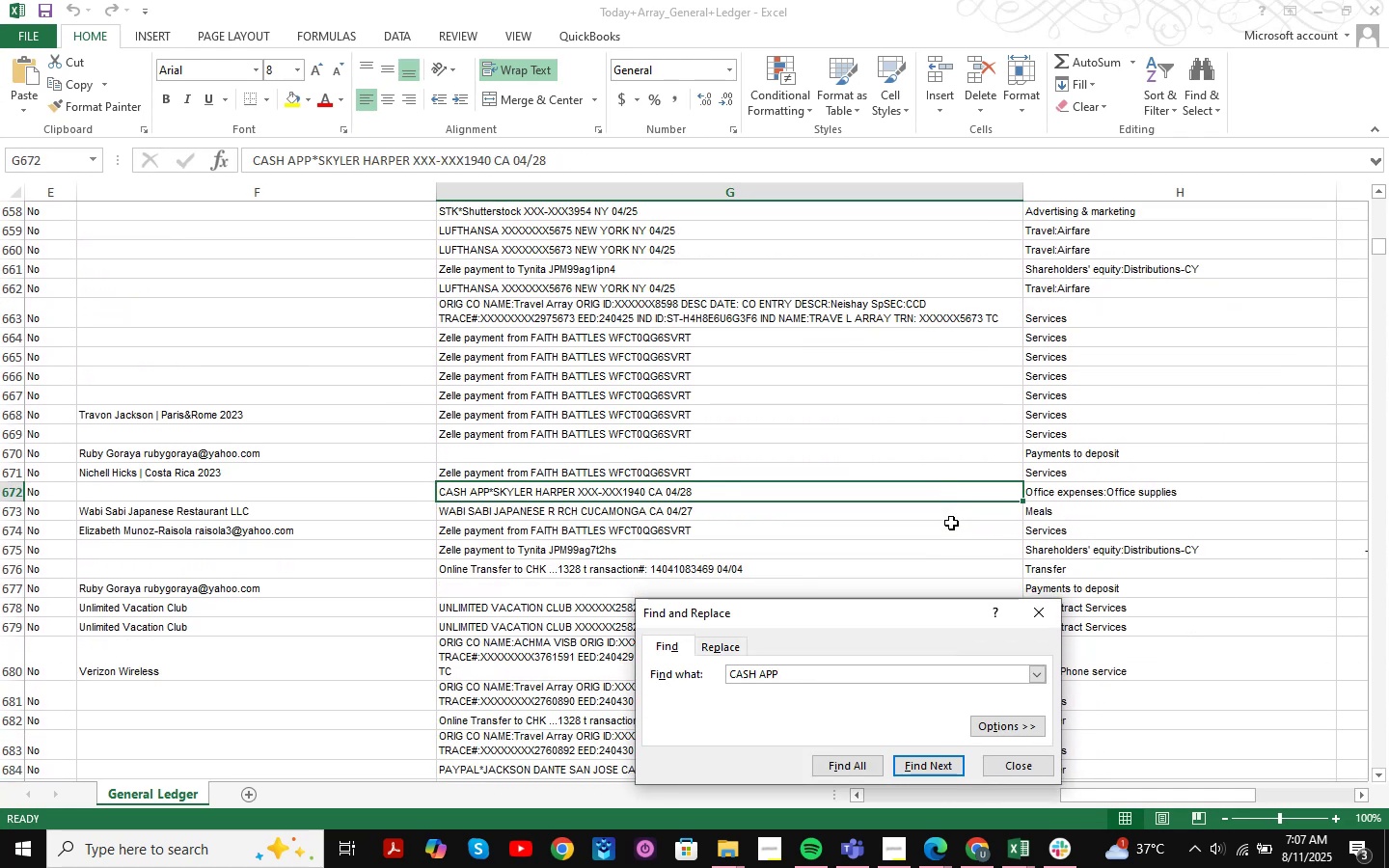 
key(NumpadEnter)
 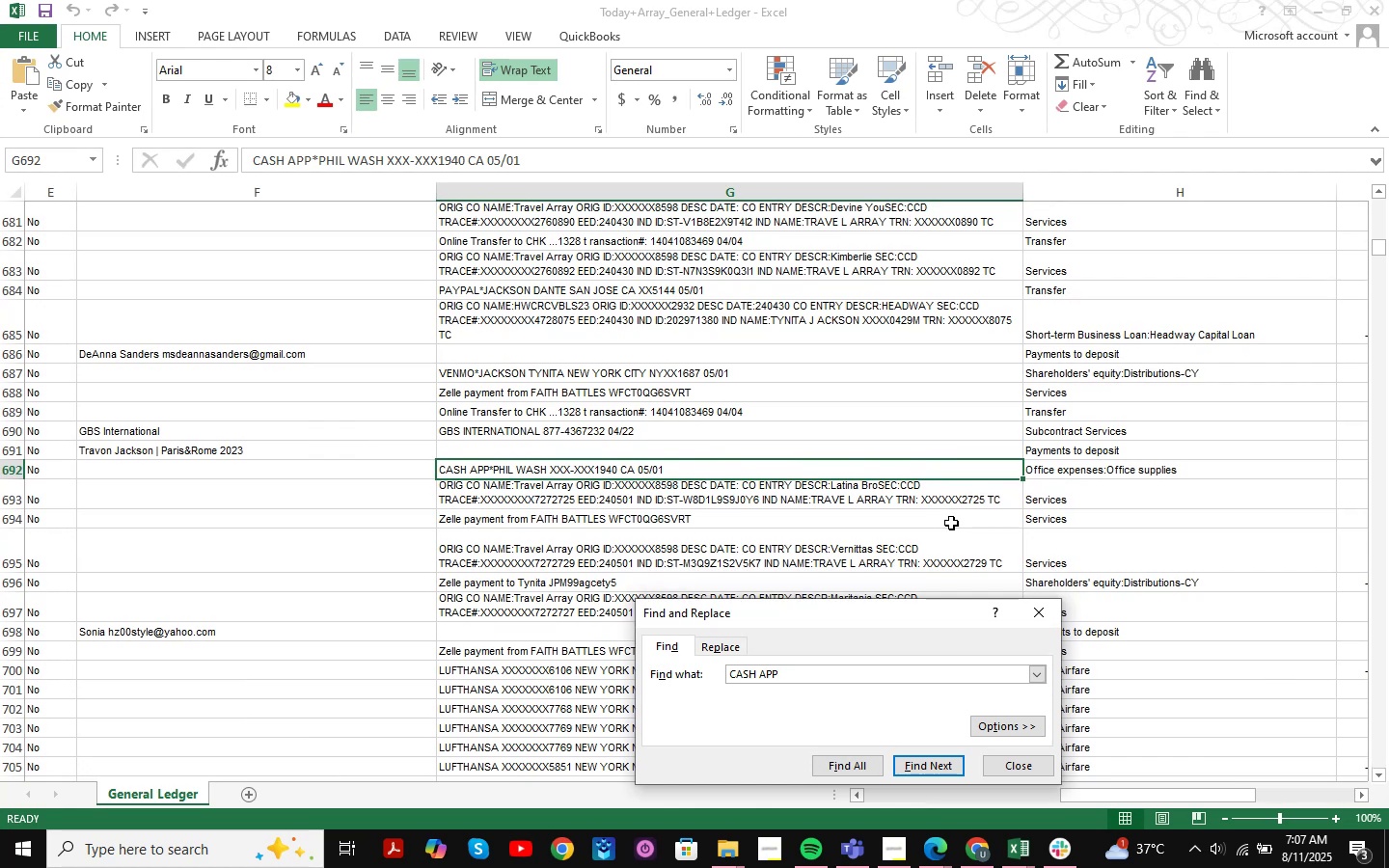 
key(NumpadEnter)
 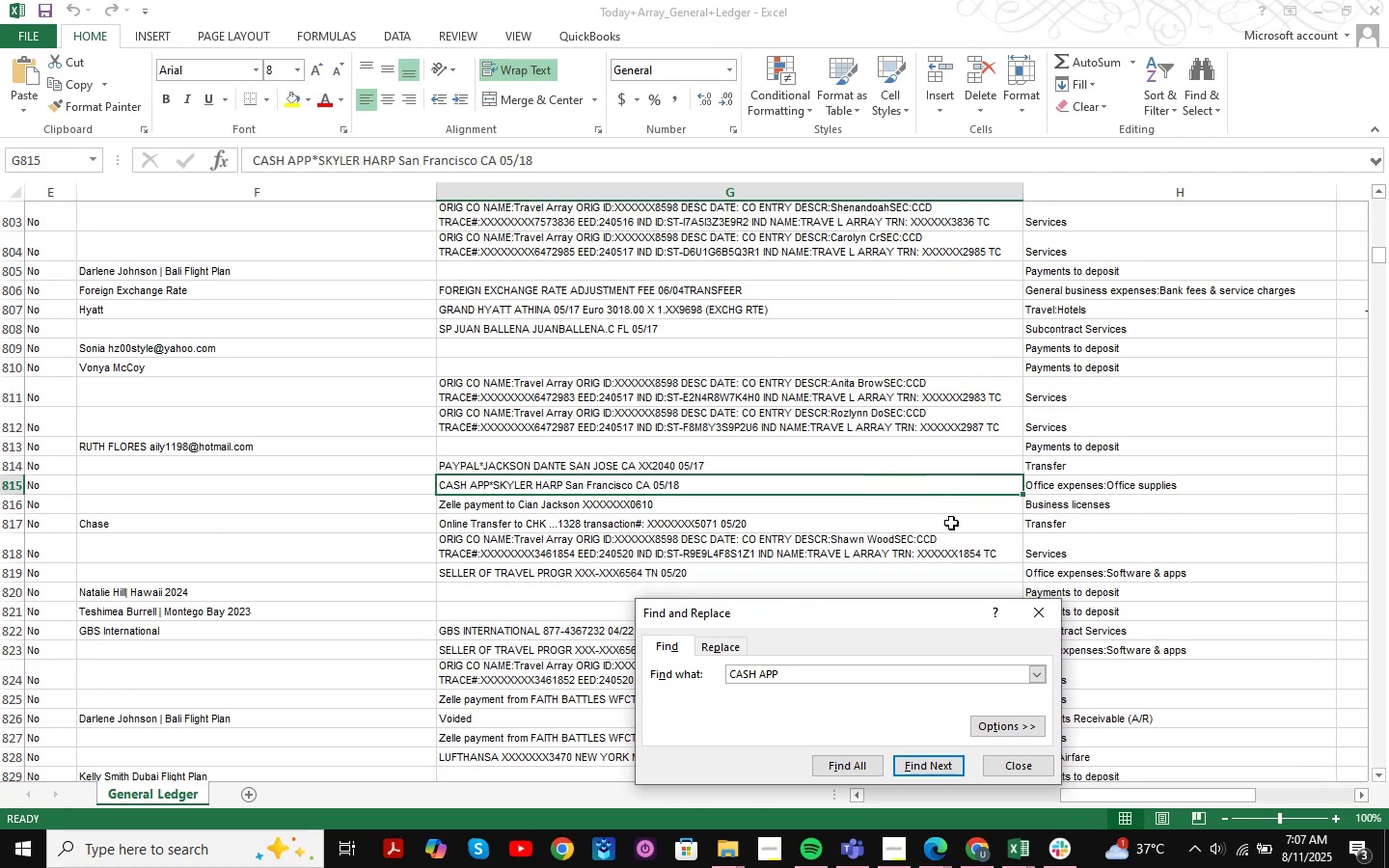 
key(NumpadEnter)
 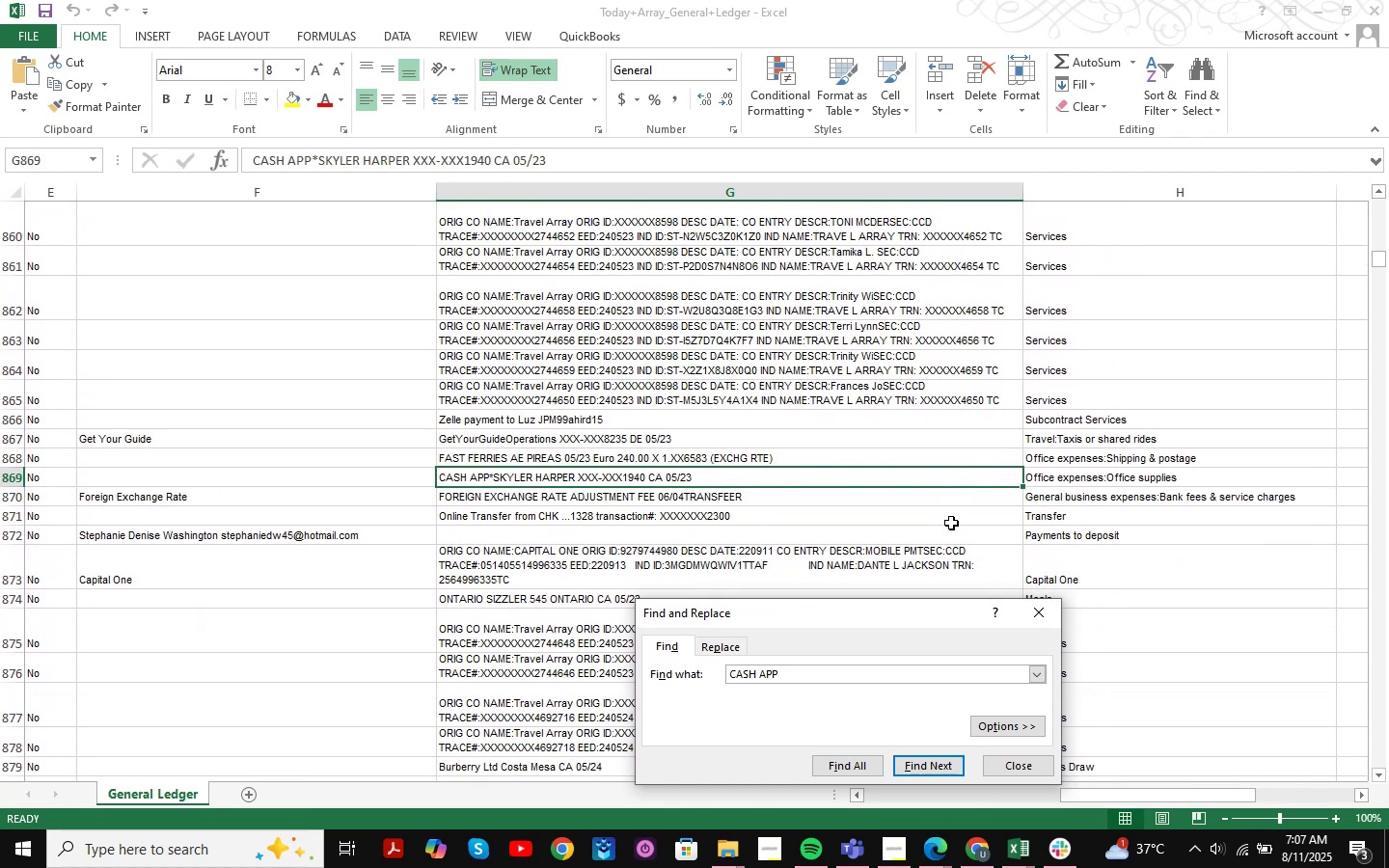 
key(NumpadEnter)
 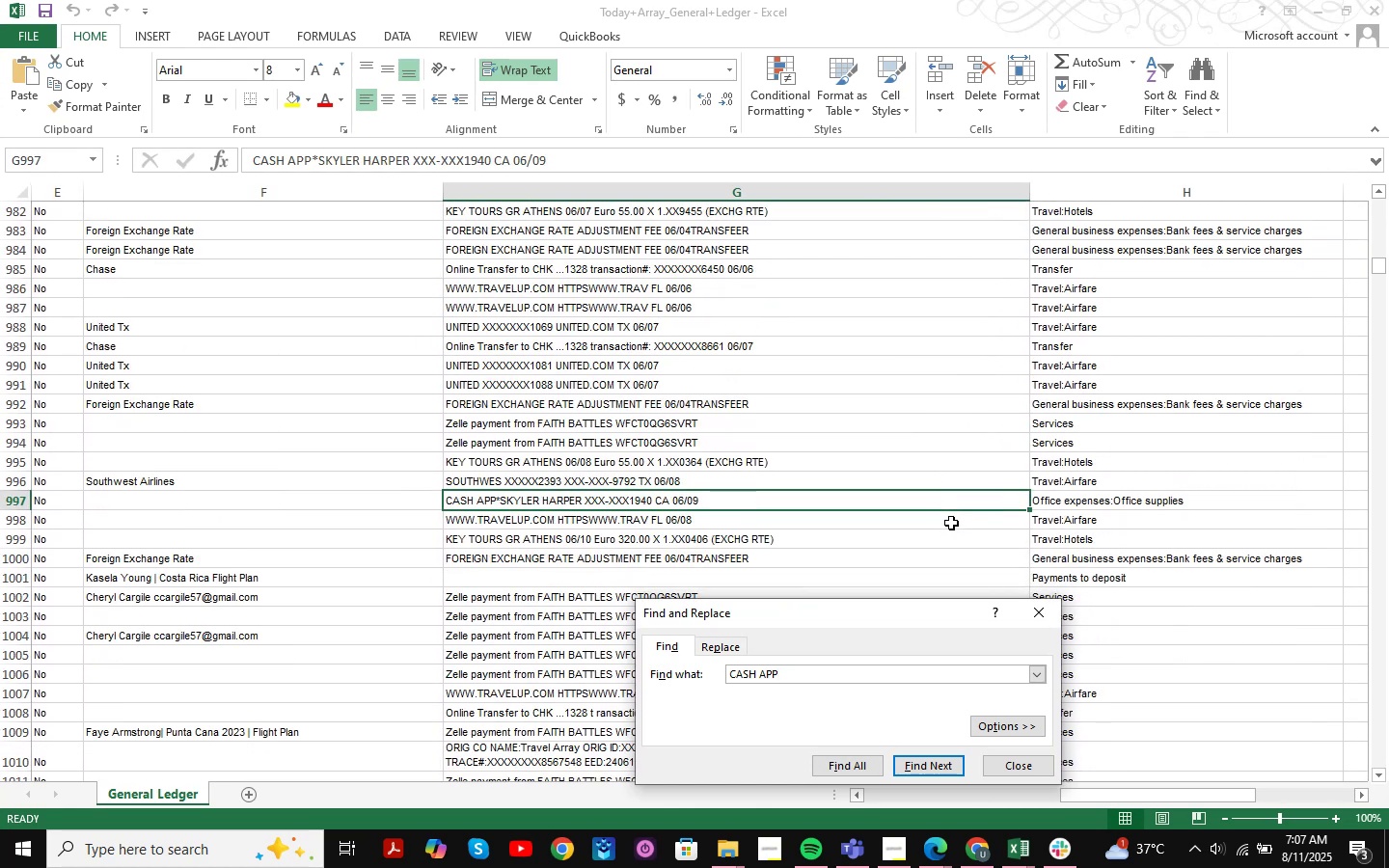 
key(NumpadEnter)
 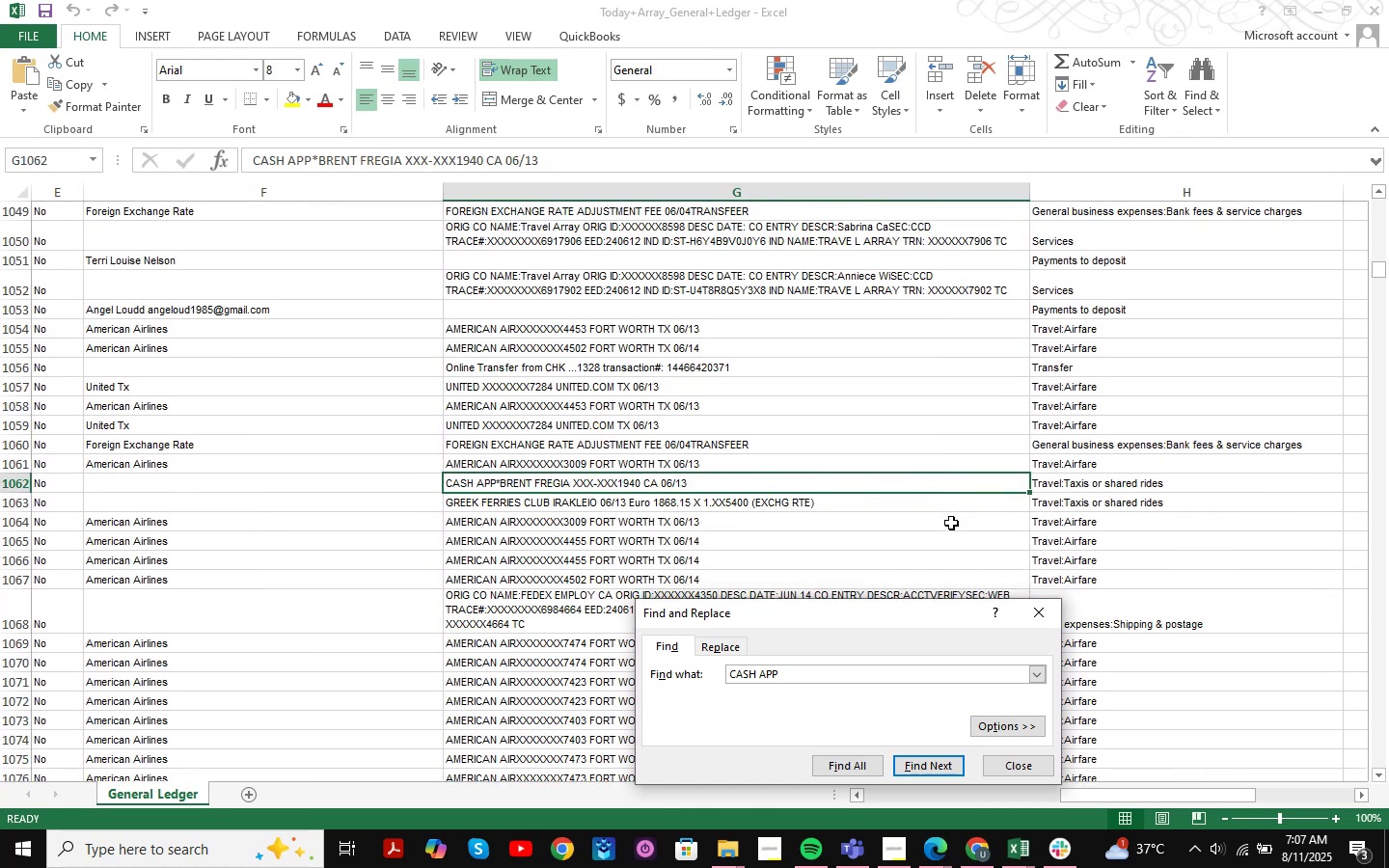 
key(NumpadEnter)
 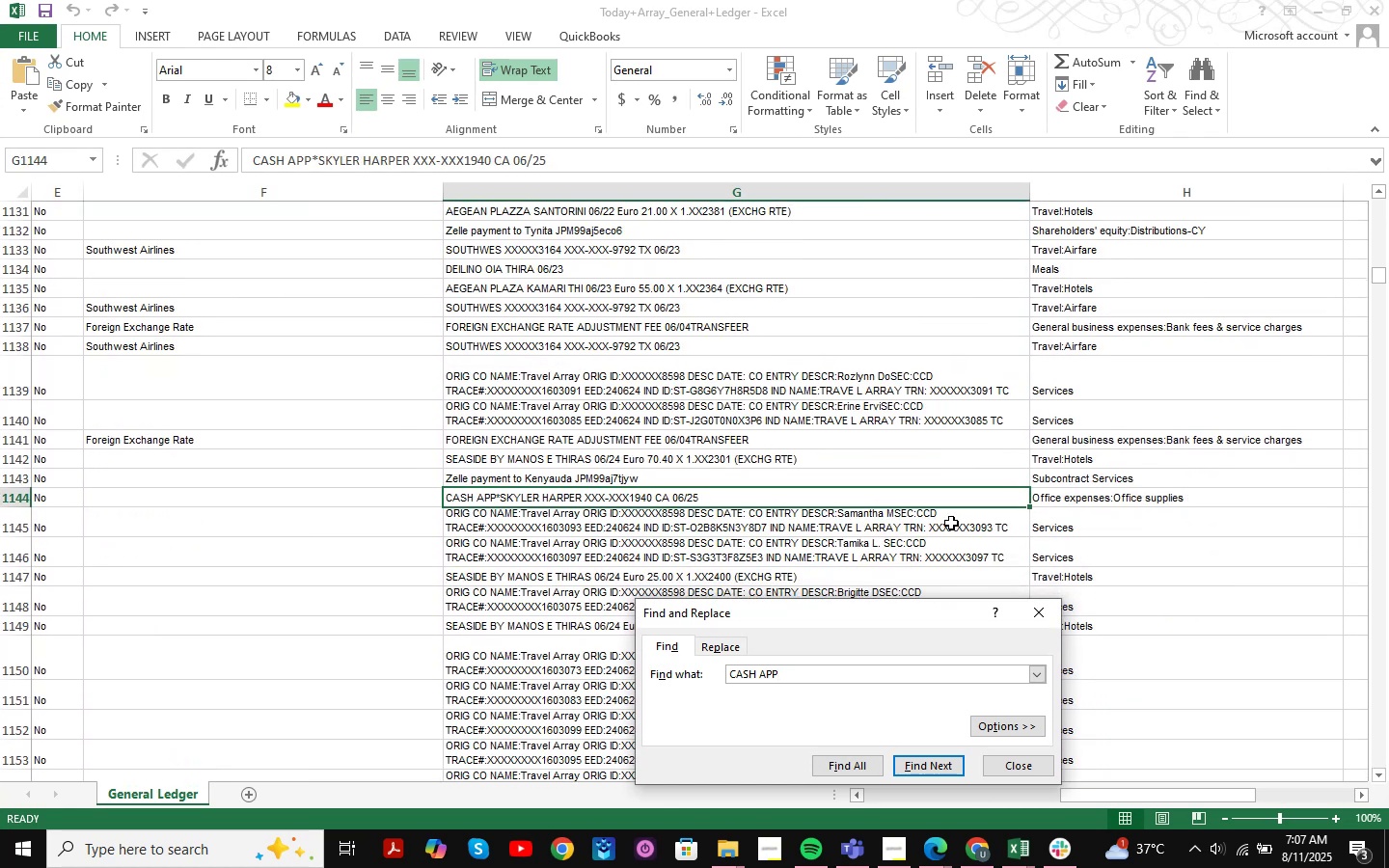 
key(NumpadEnter)
 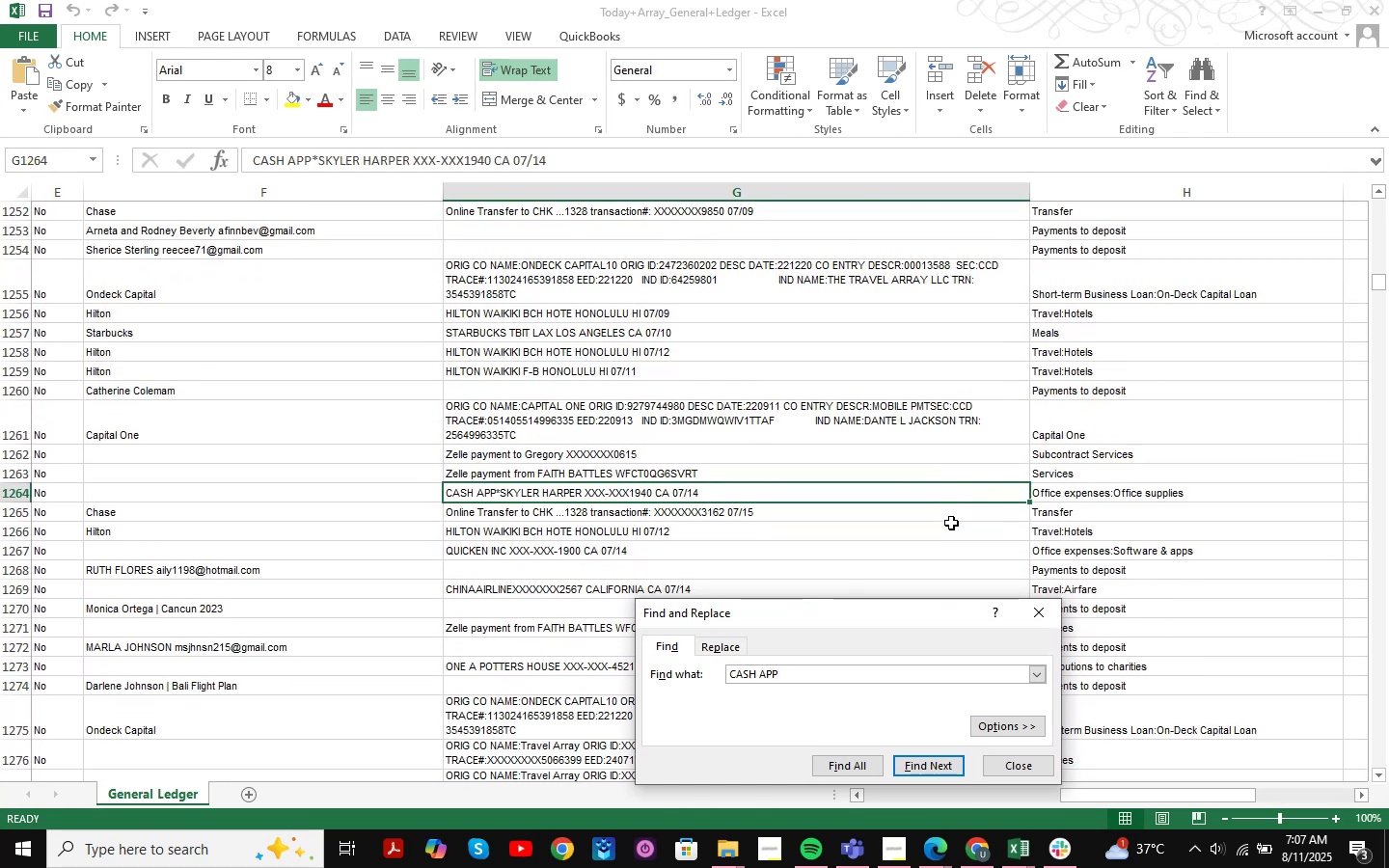 
key(NumpadEnter)
 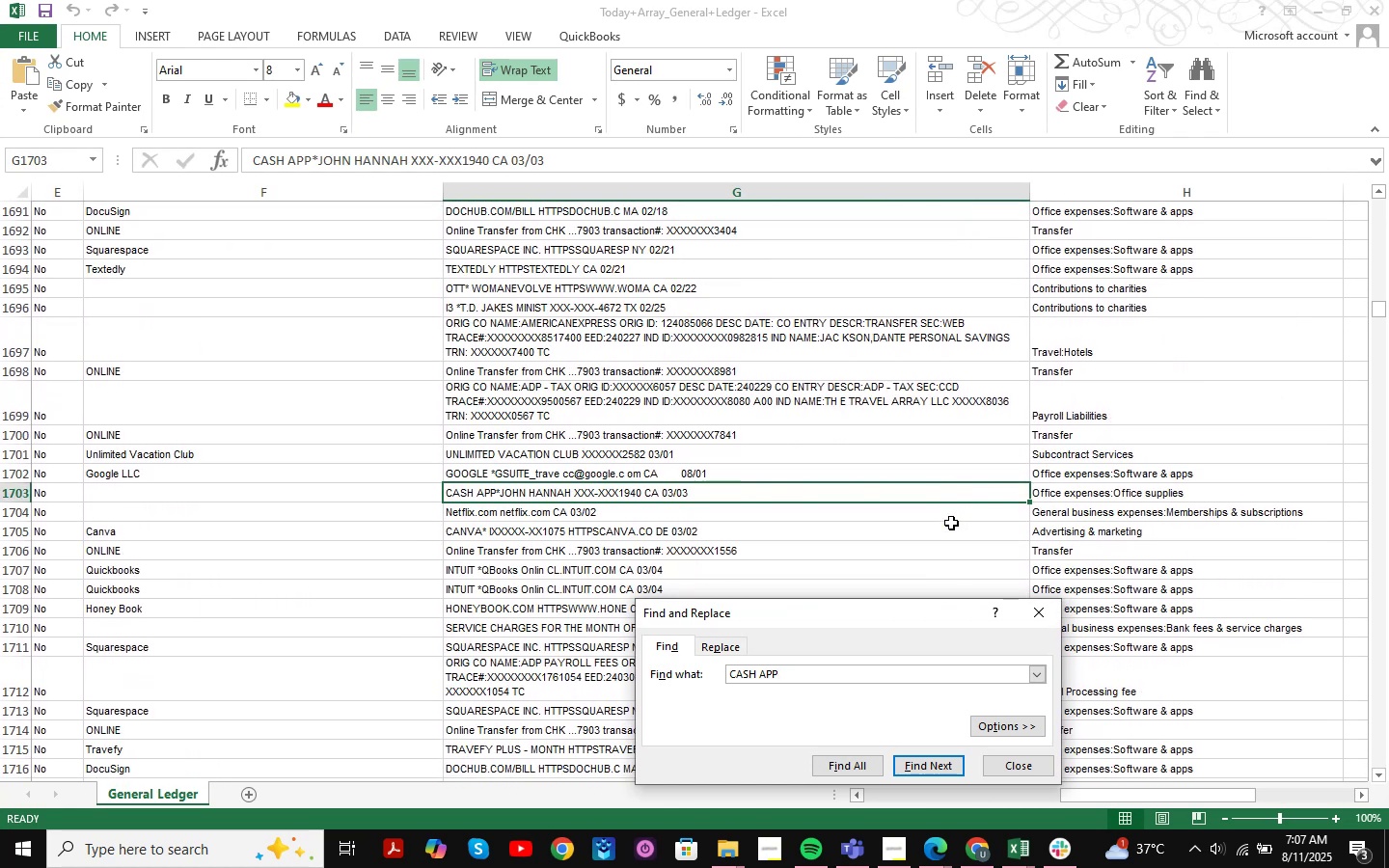 
key(NumpadEnter)
 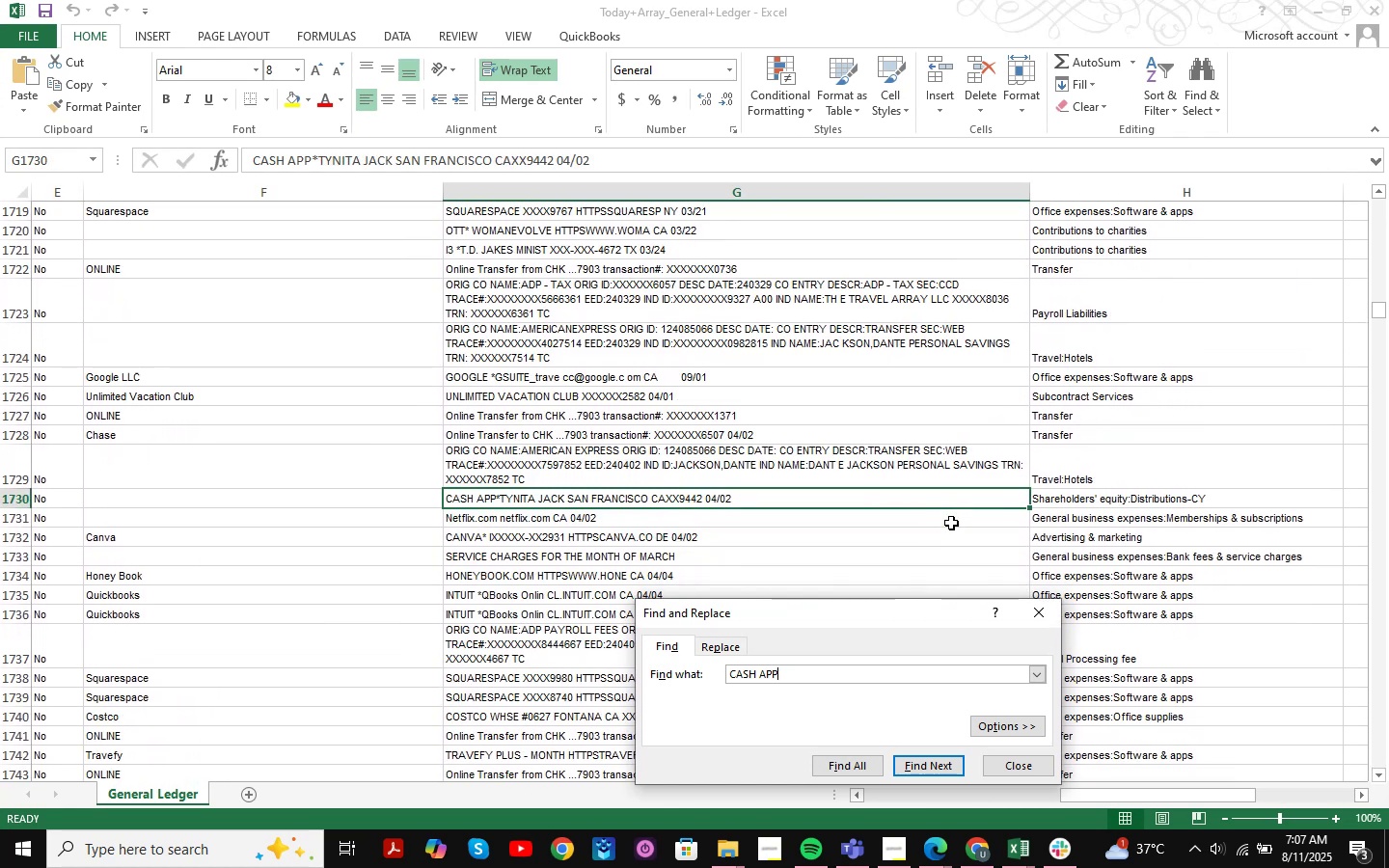 
key(NumpadEnter)
 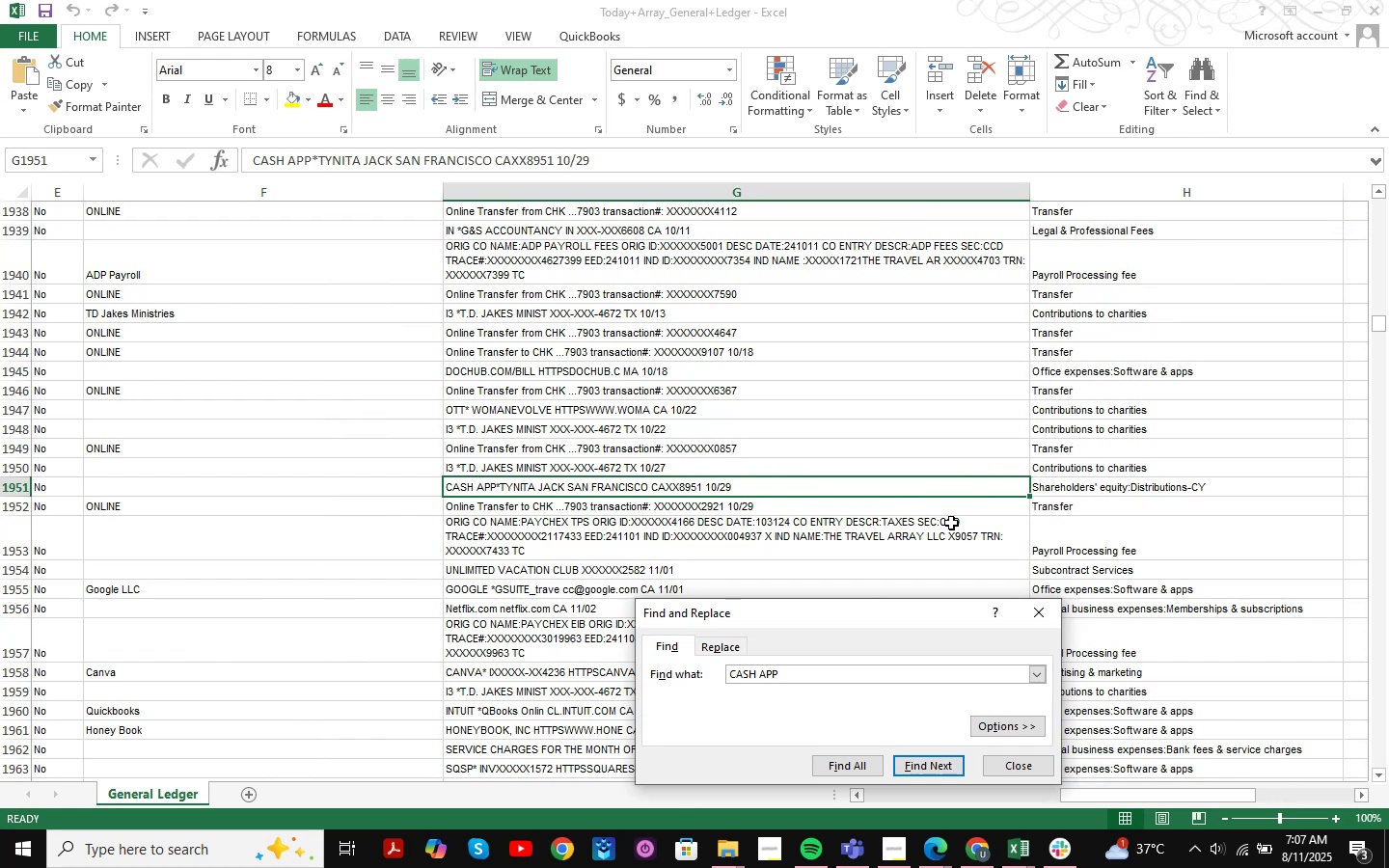 
key(NumpadEnter)
 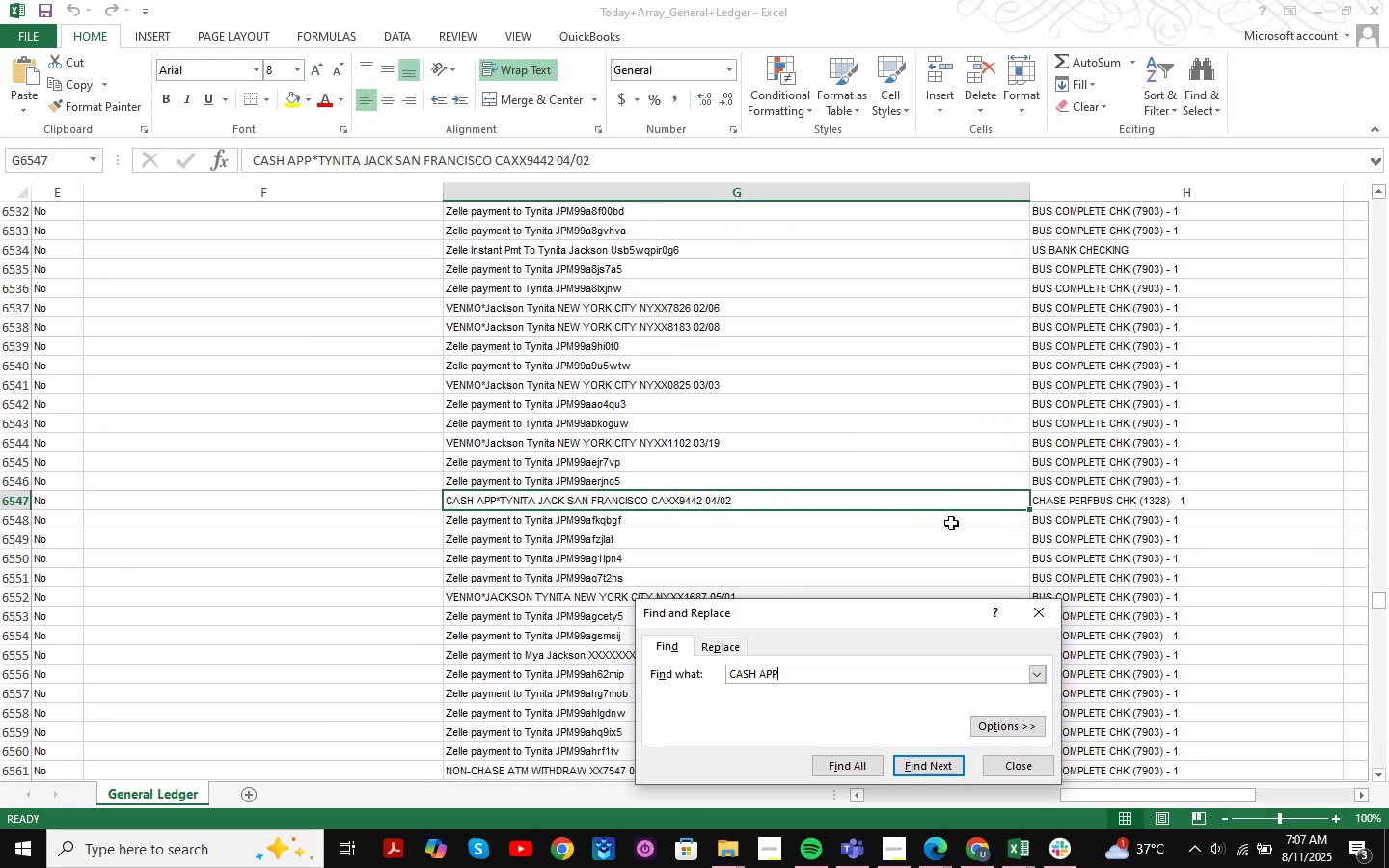 
key(NumpadEnter)
 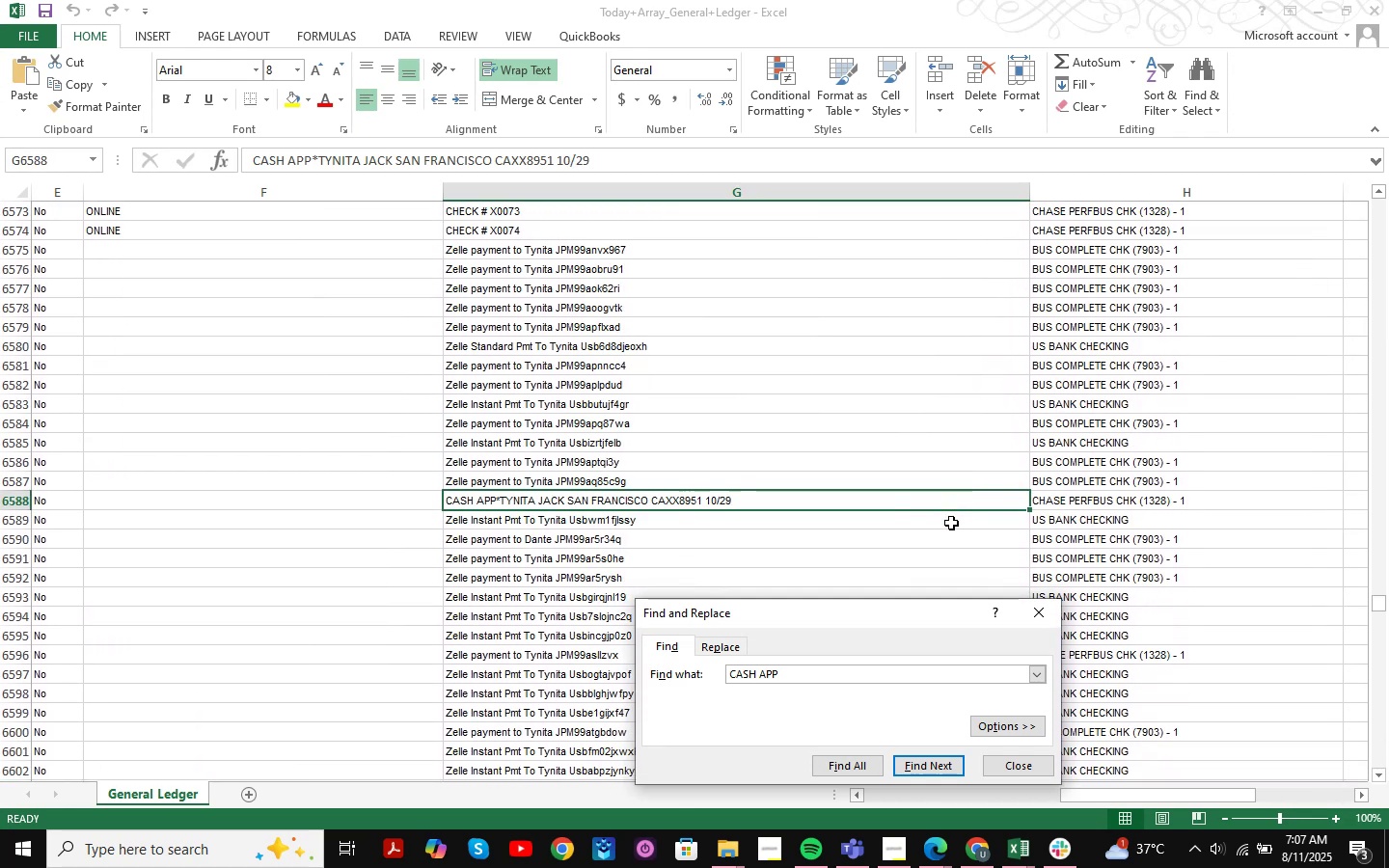 
key(NumpadEnter)
 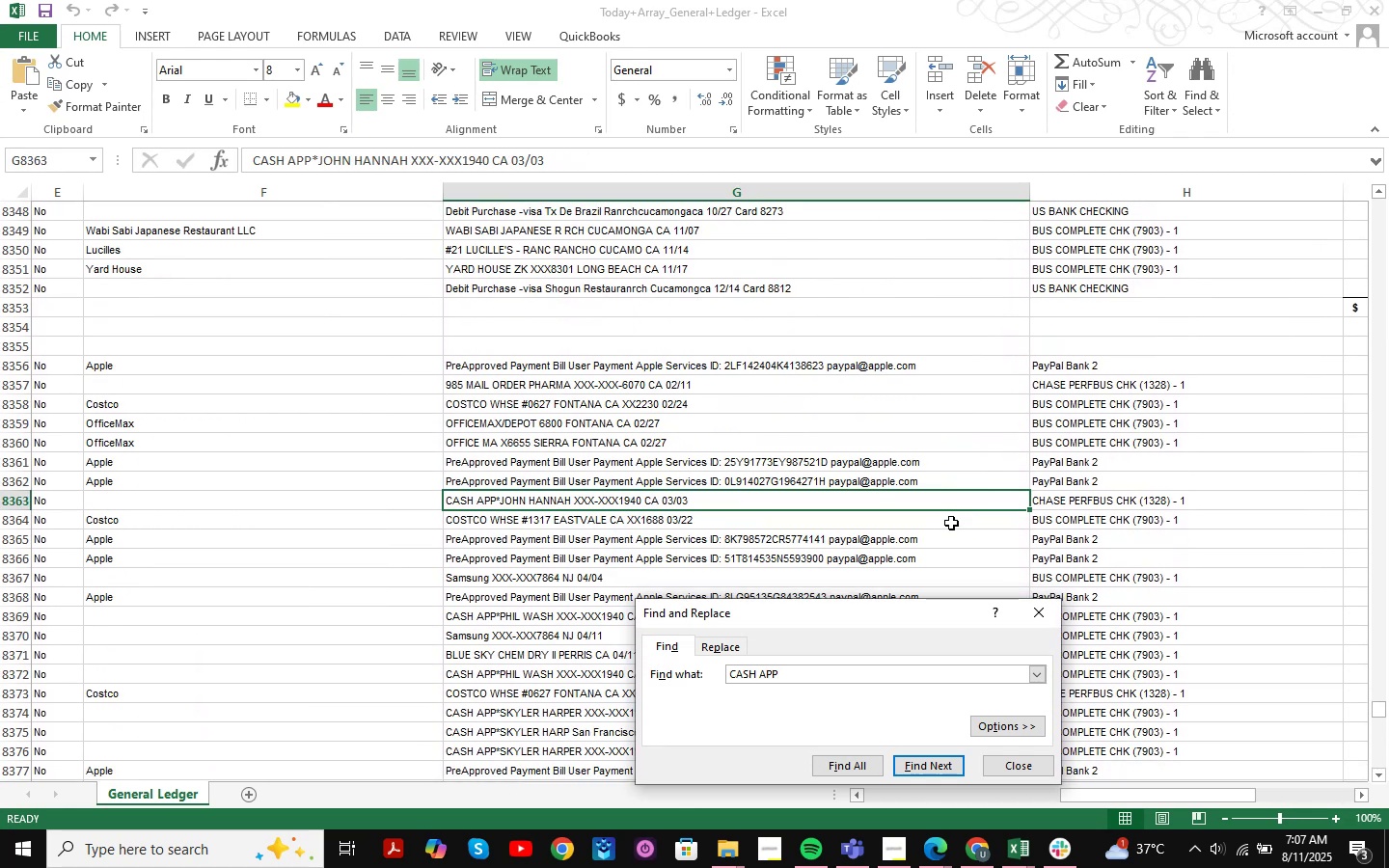 
key(NumpadEnter)
 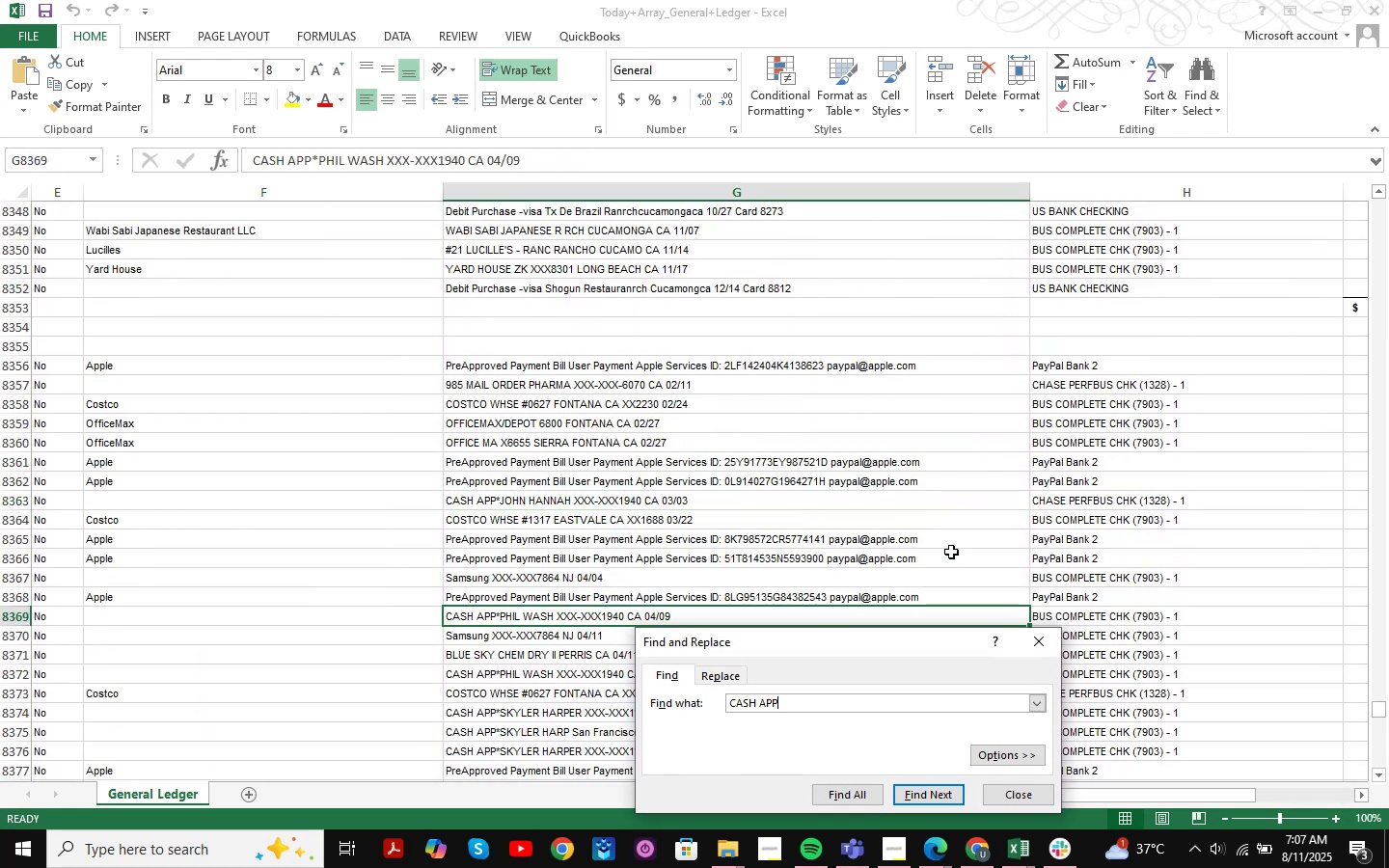 
key(NumpadEnter)
 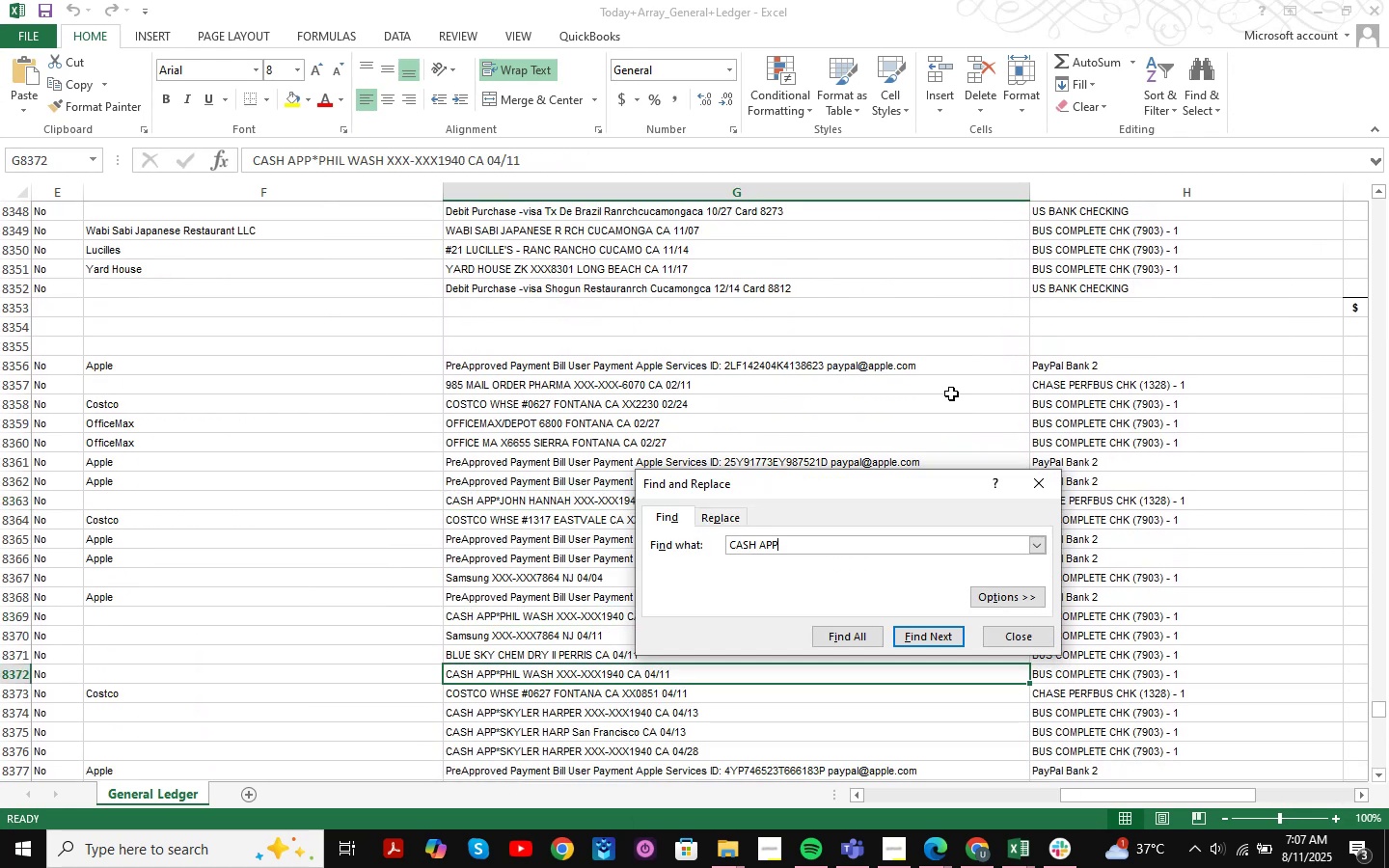 
key(NumpadEnter)
 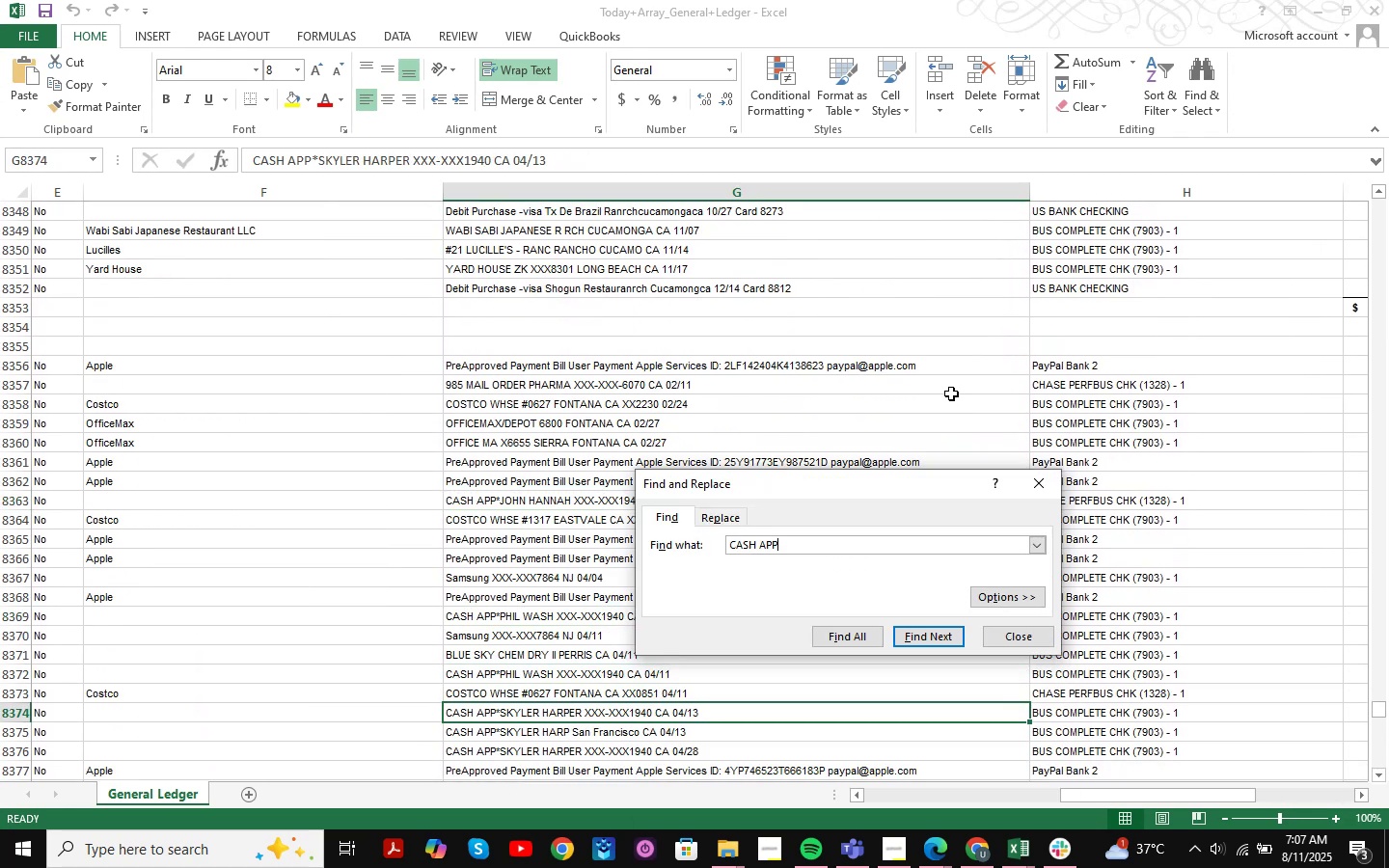 
key(NumpadEnter)
 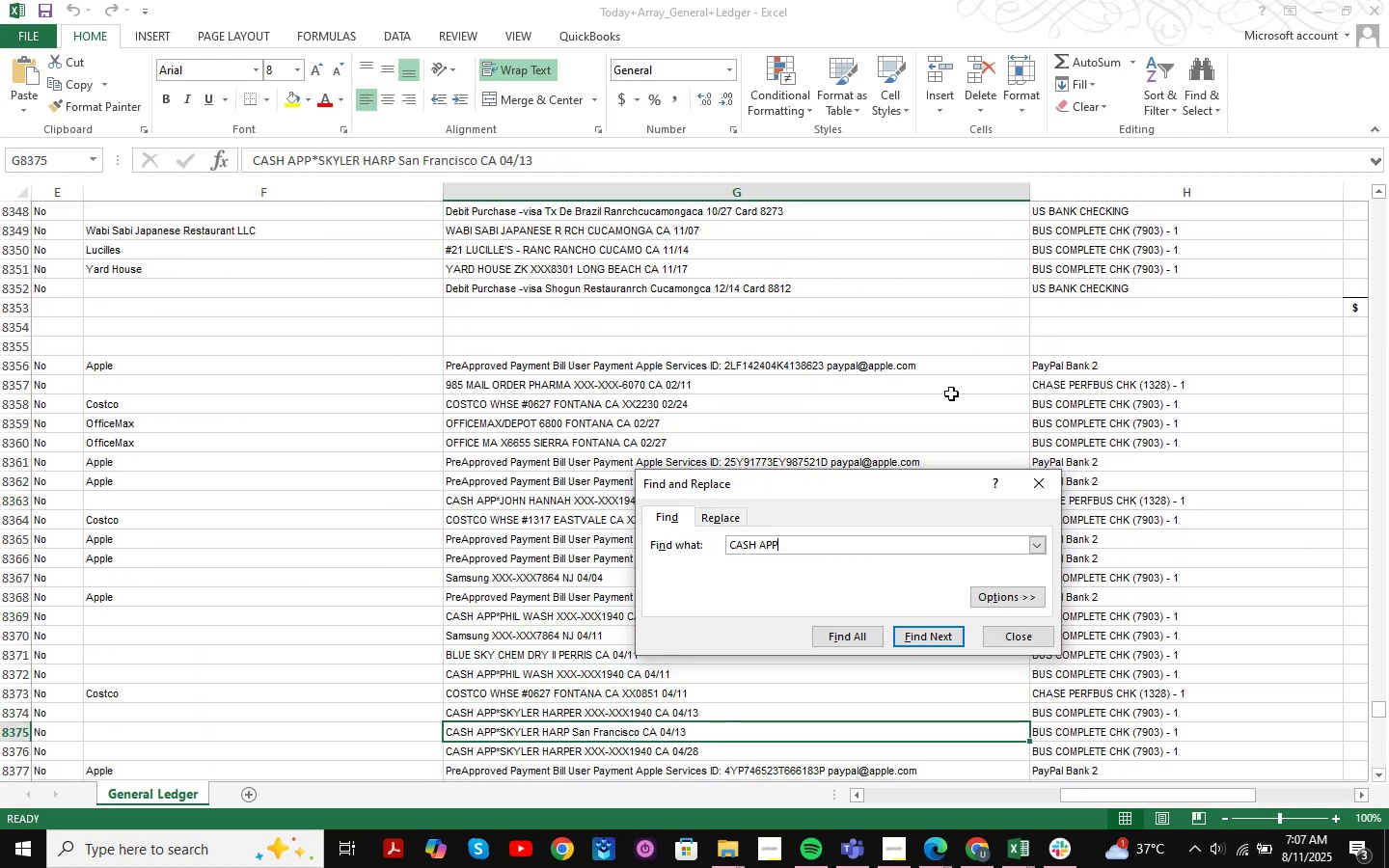 
key(NumpadEnter)
 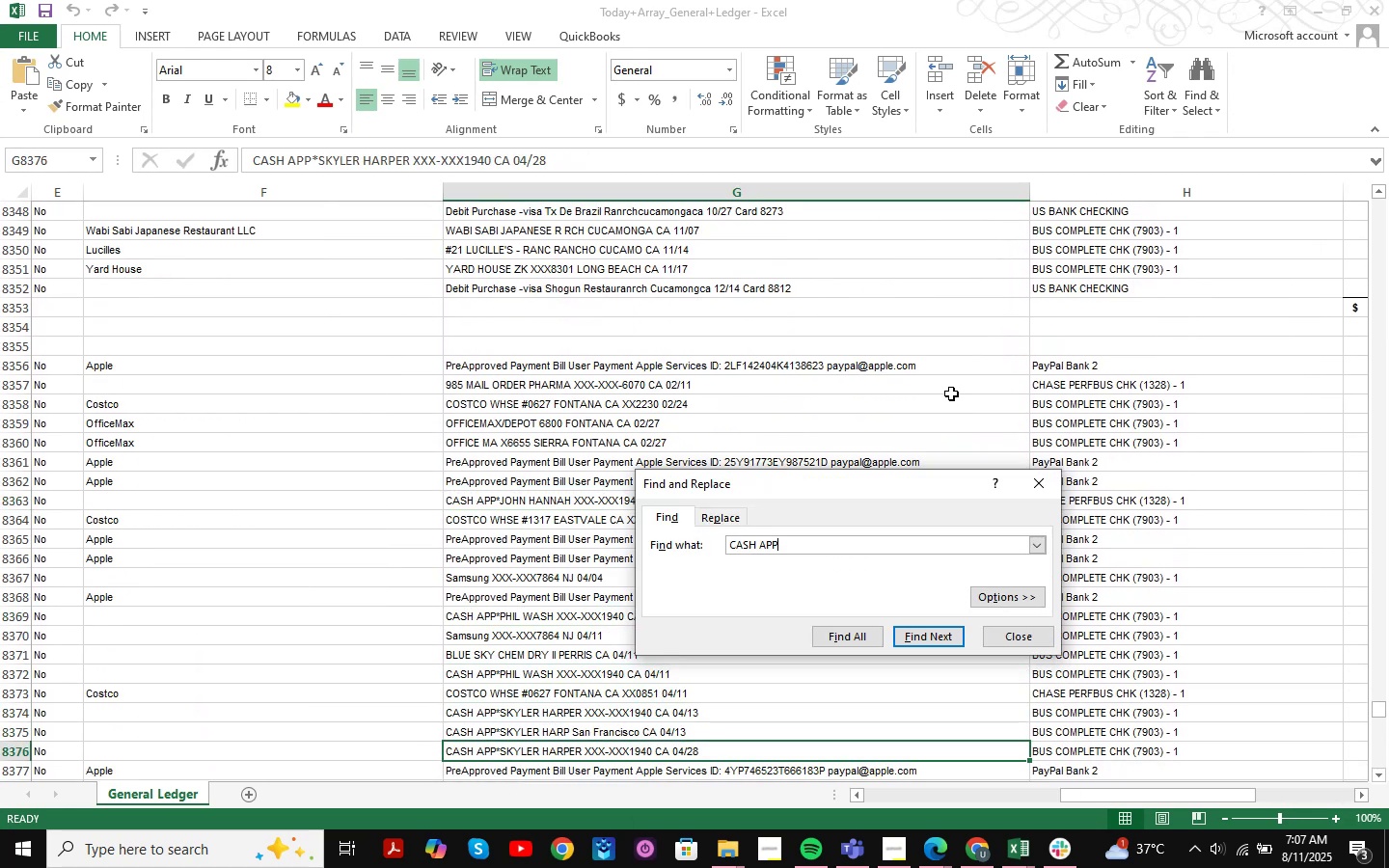 
key(NumpadEnter)
 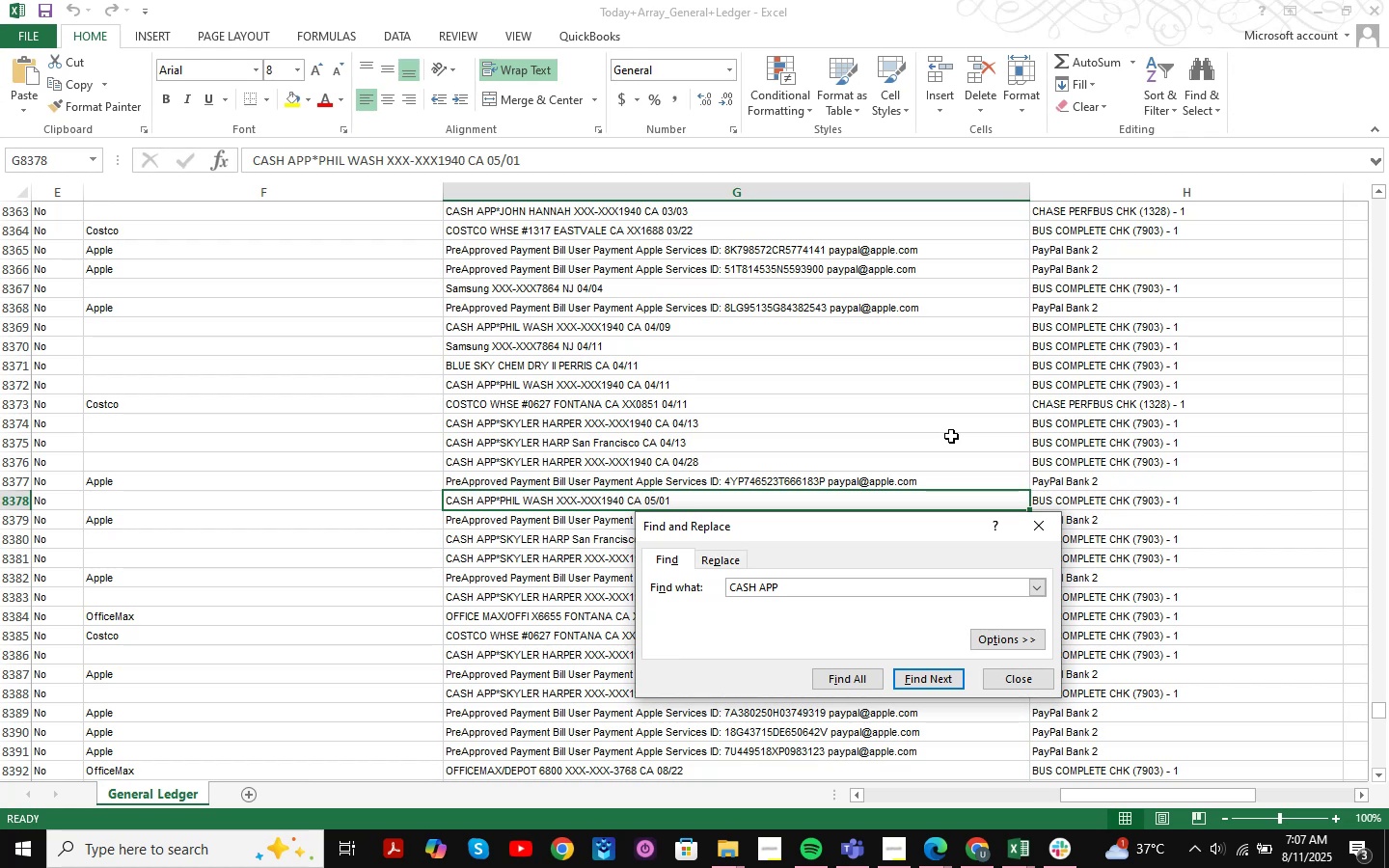 
key(NumpadEnter)
 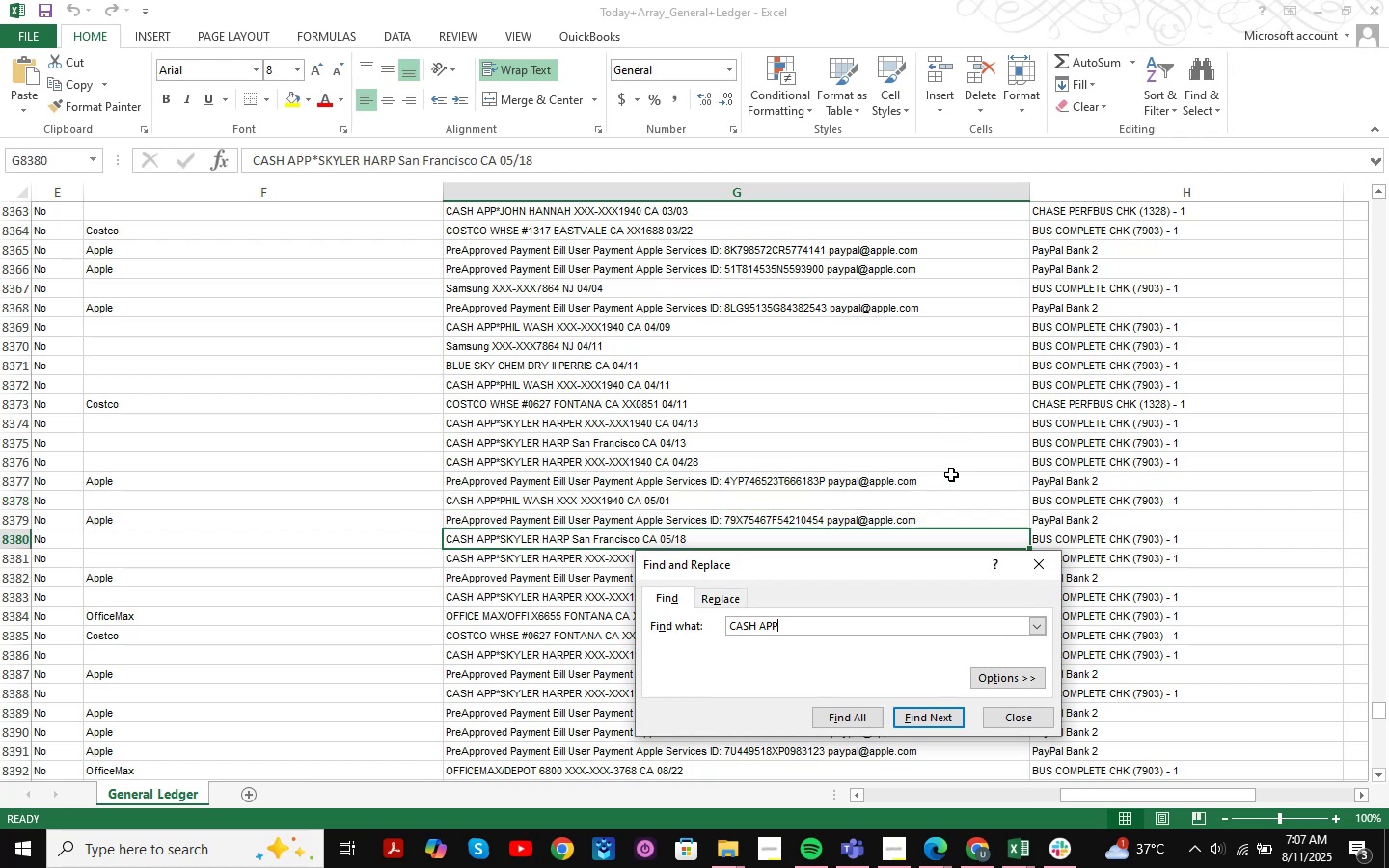 
key(NumpadEnter)
 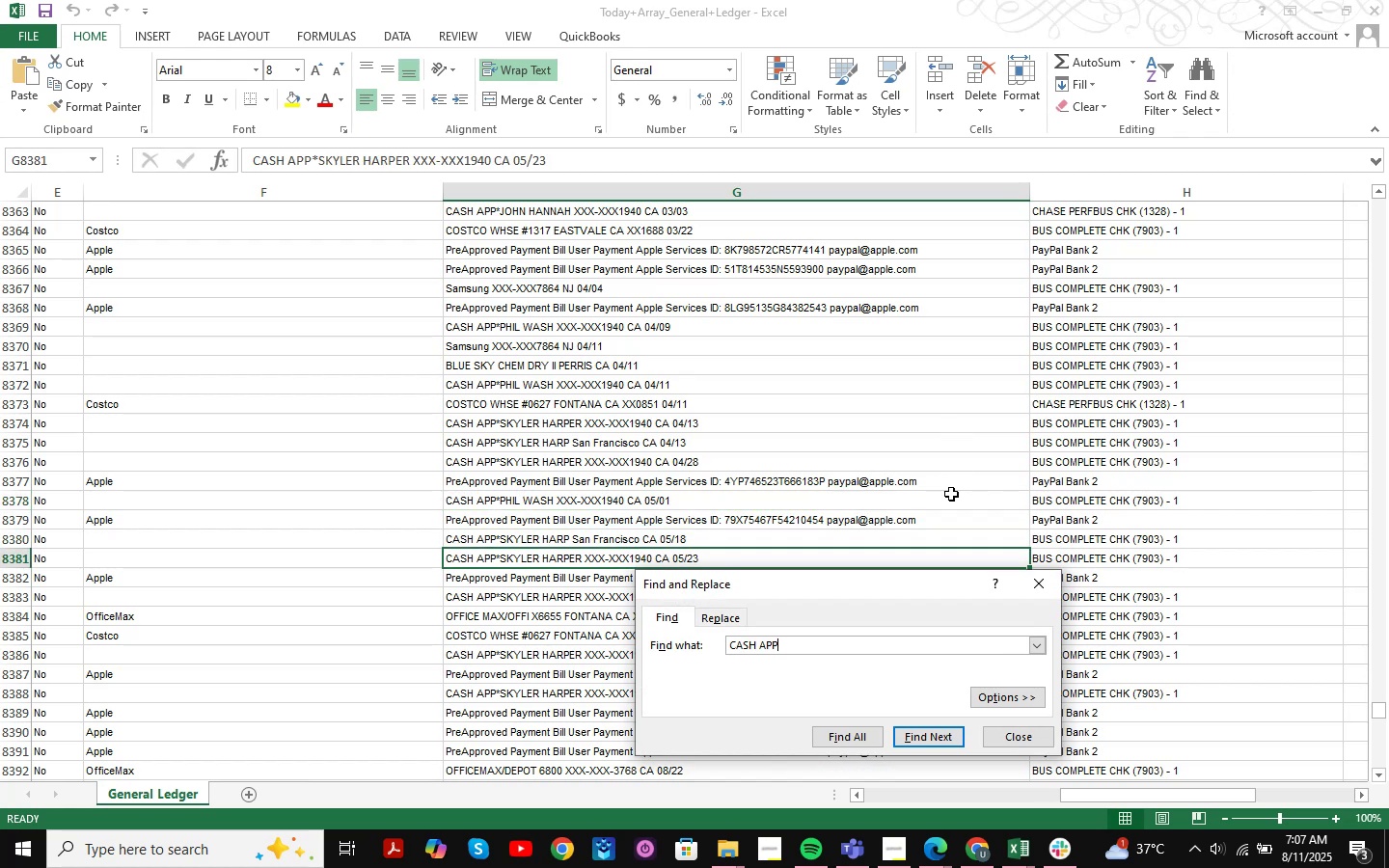 
key(NumpadEnter)
 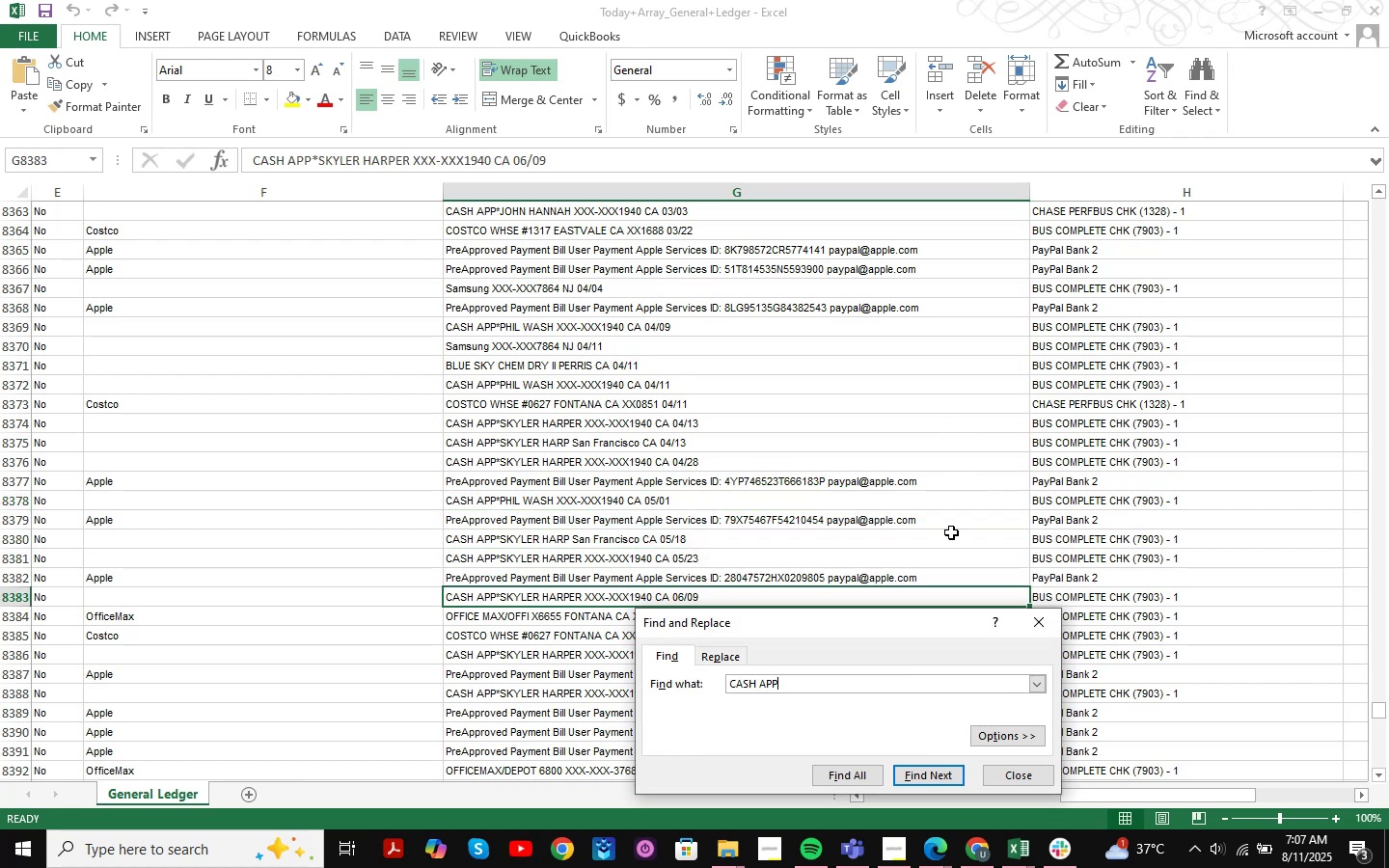 
key(NumpadEnter)
 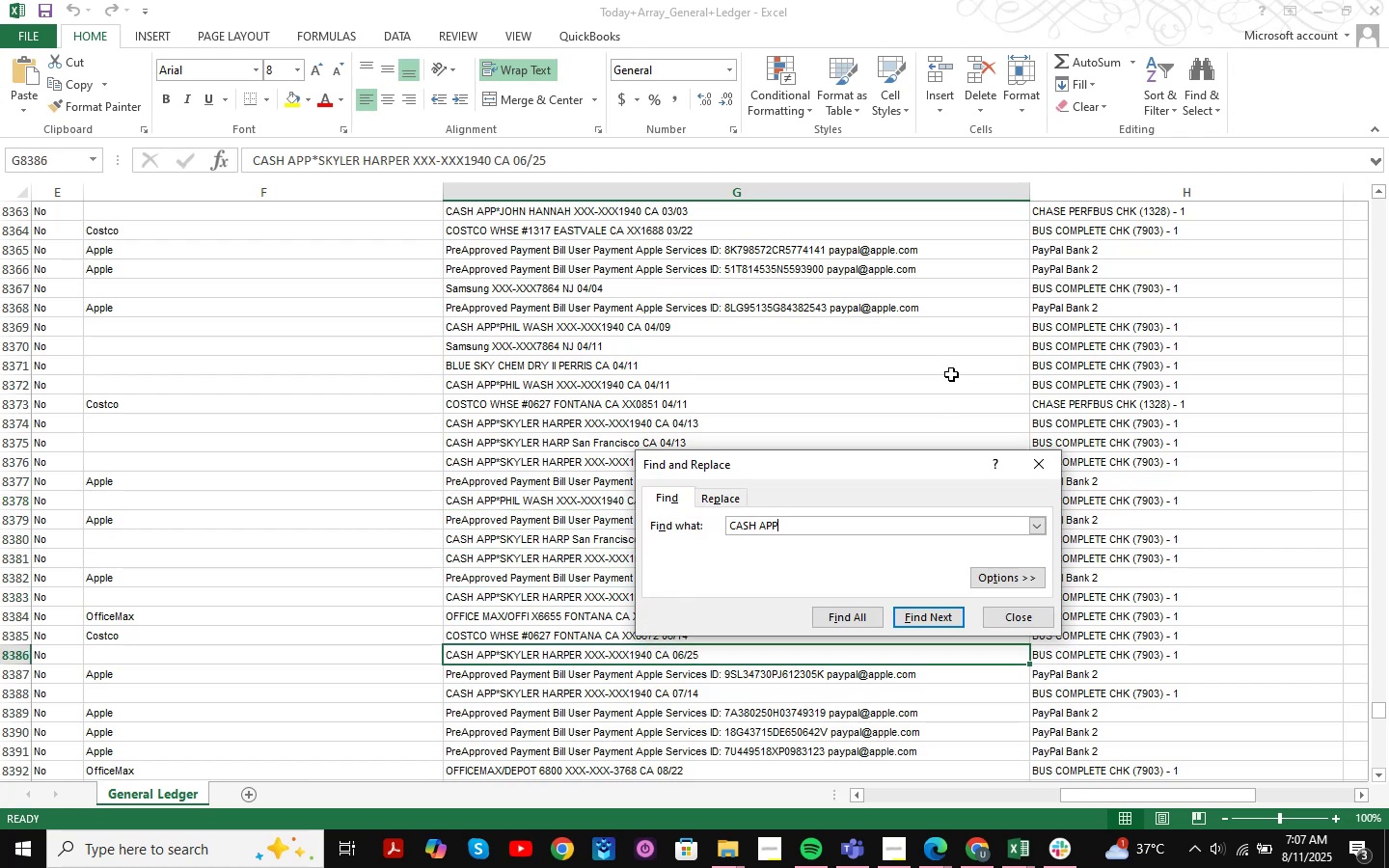 
key(NumpadEnter)
 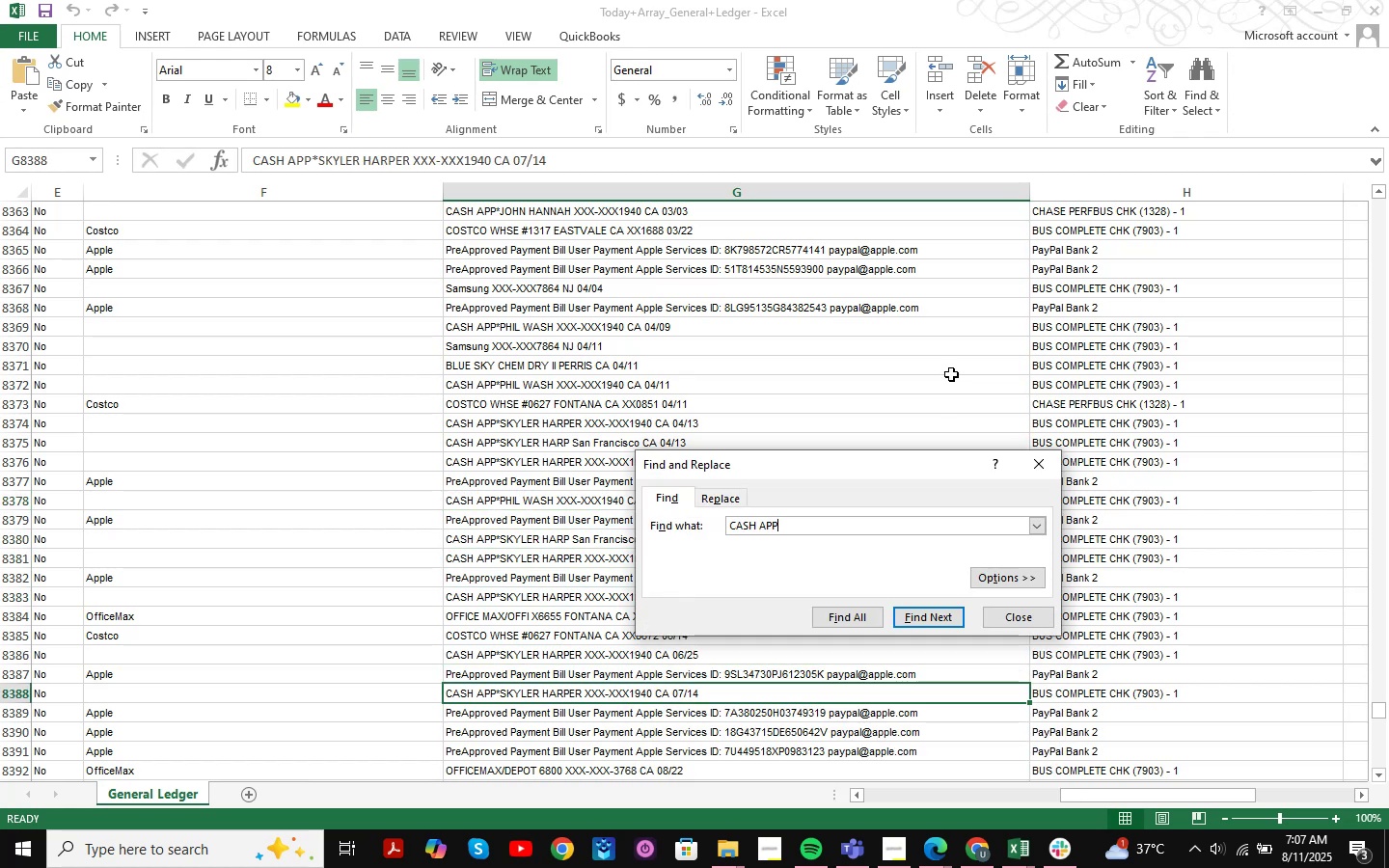 
key(NumpadEnter)
 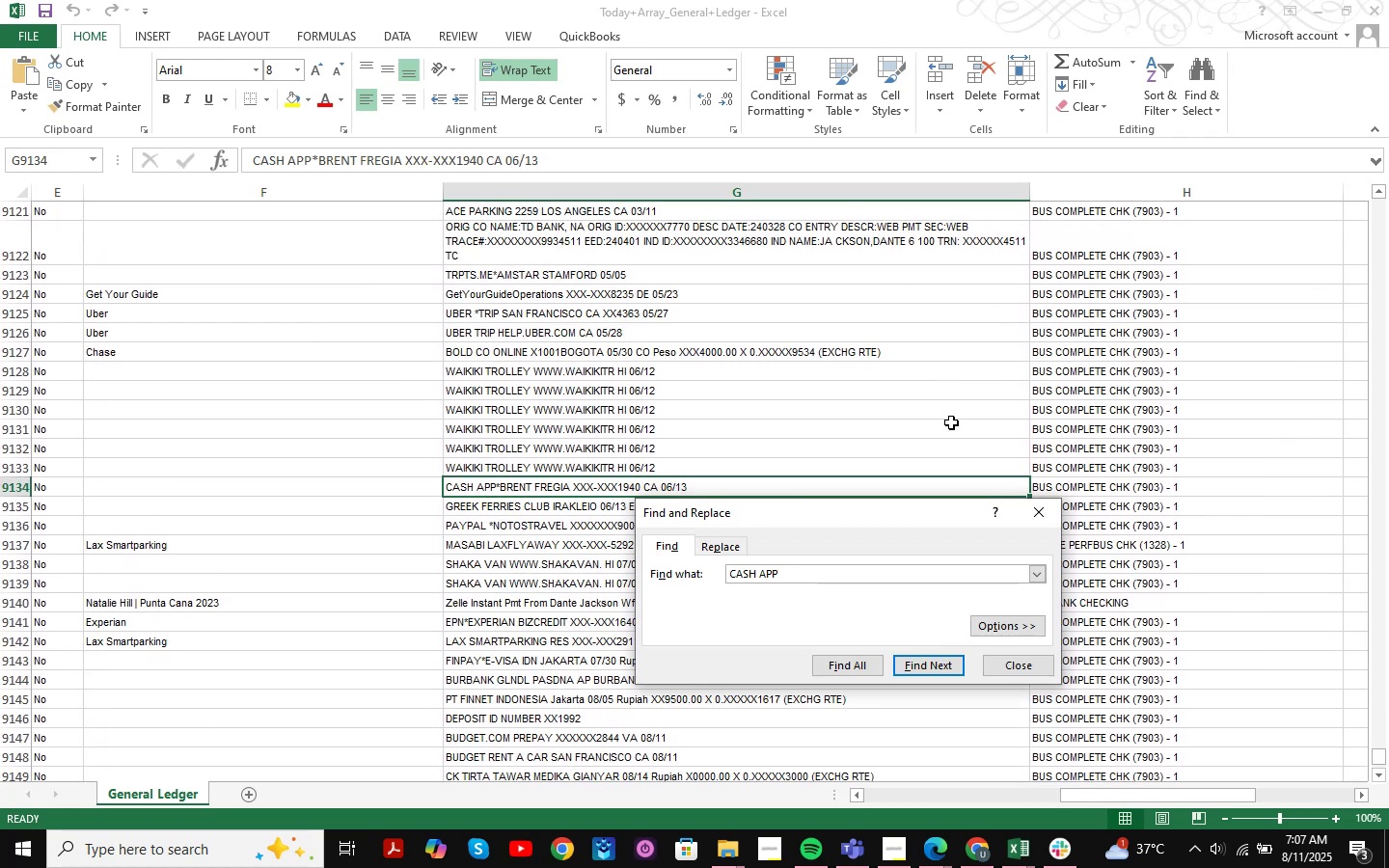 
key(NumpadEnter)
 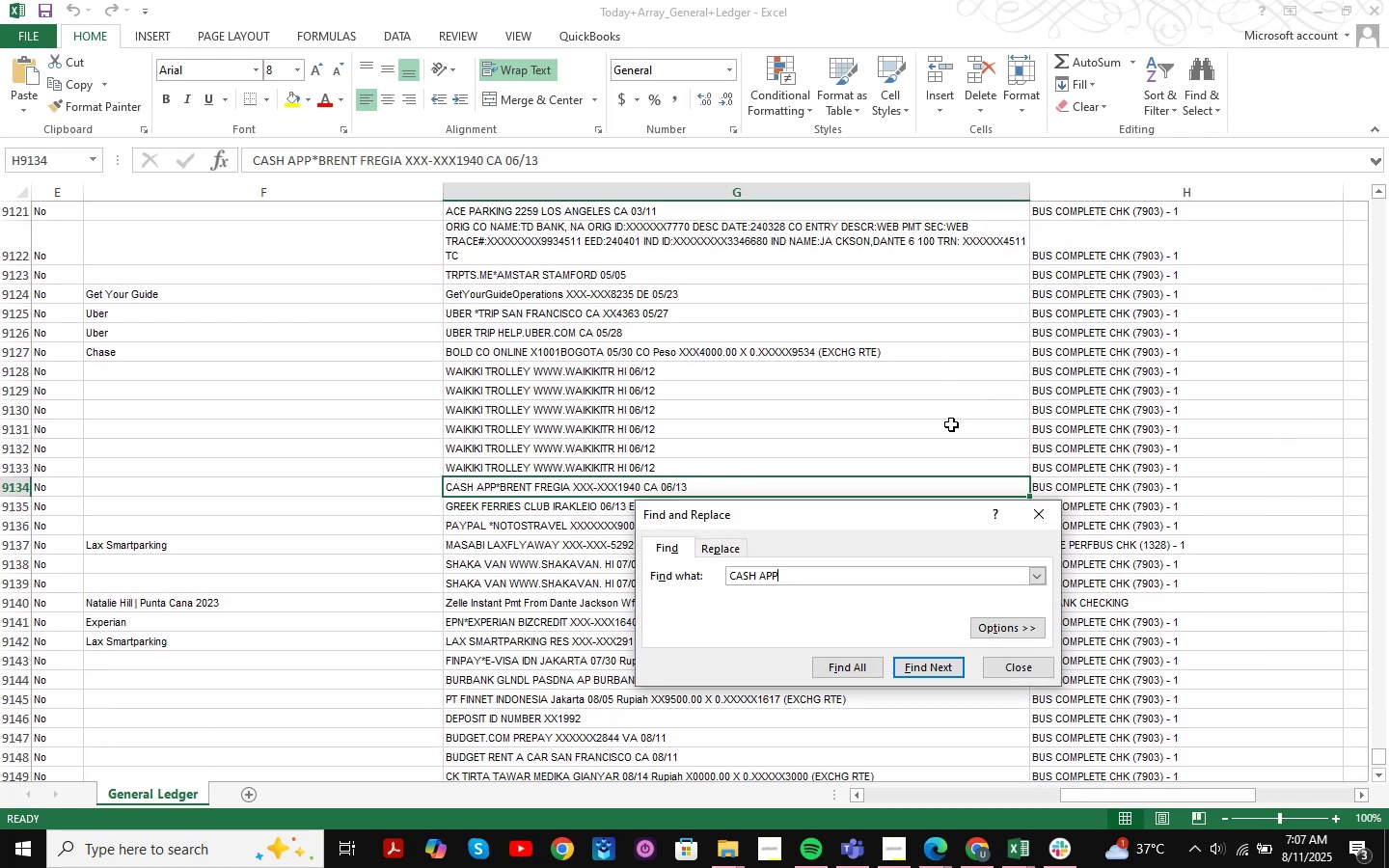 
key(NumpadEnter)
 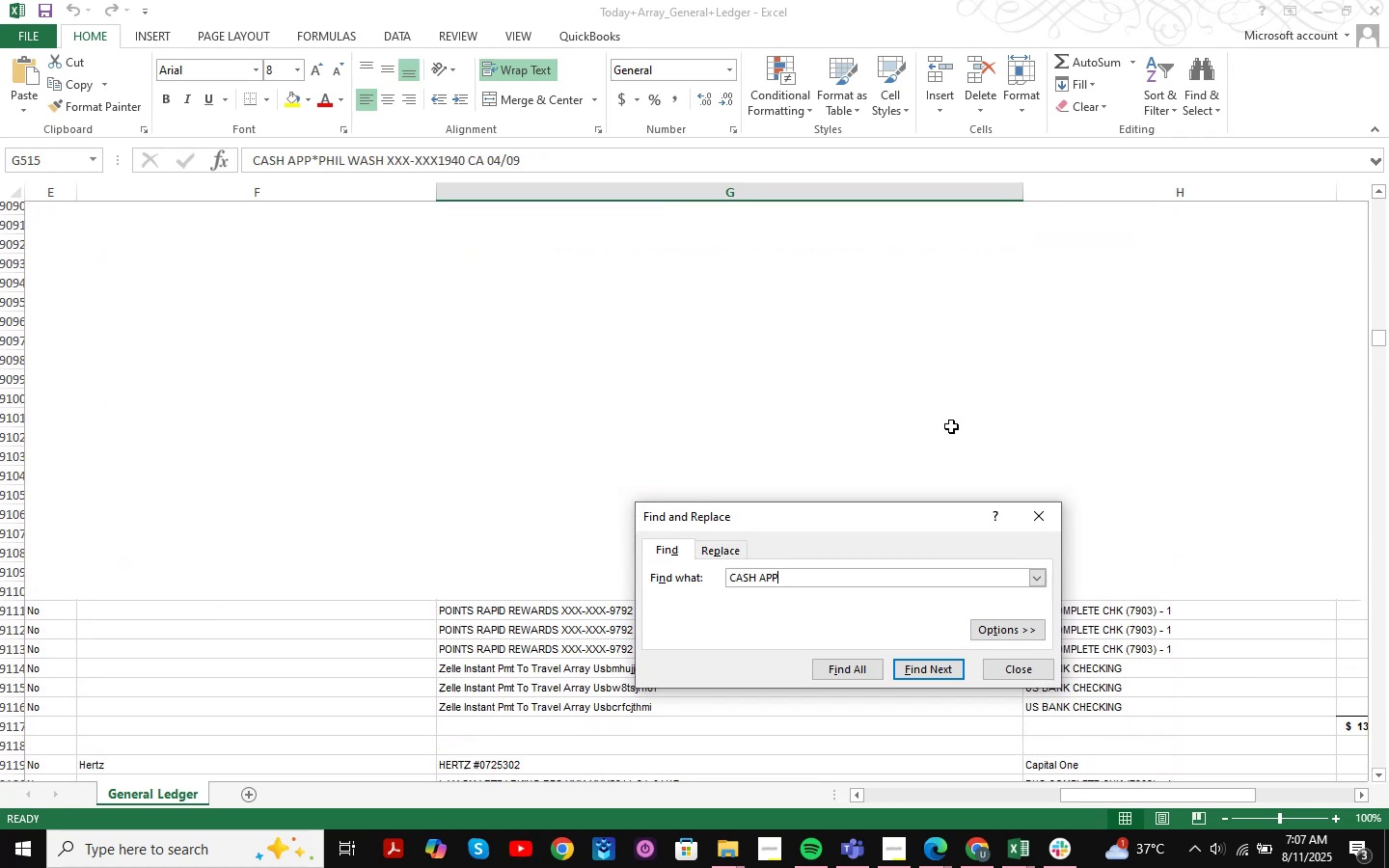 
key(NumpadEnter)
 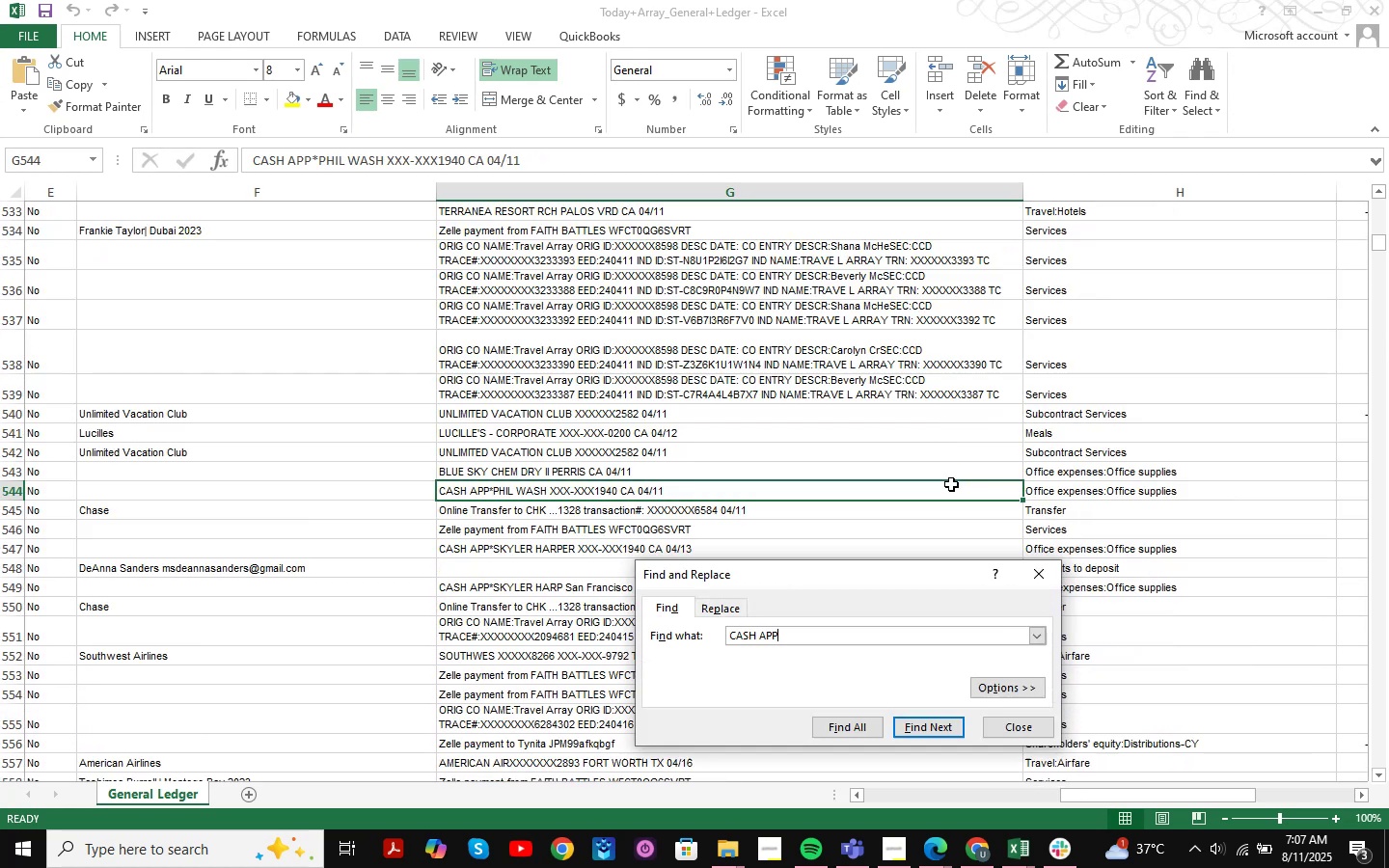 
key(NumpadEnter)
 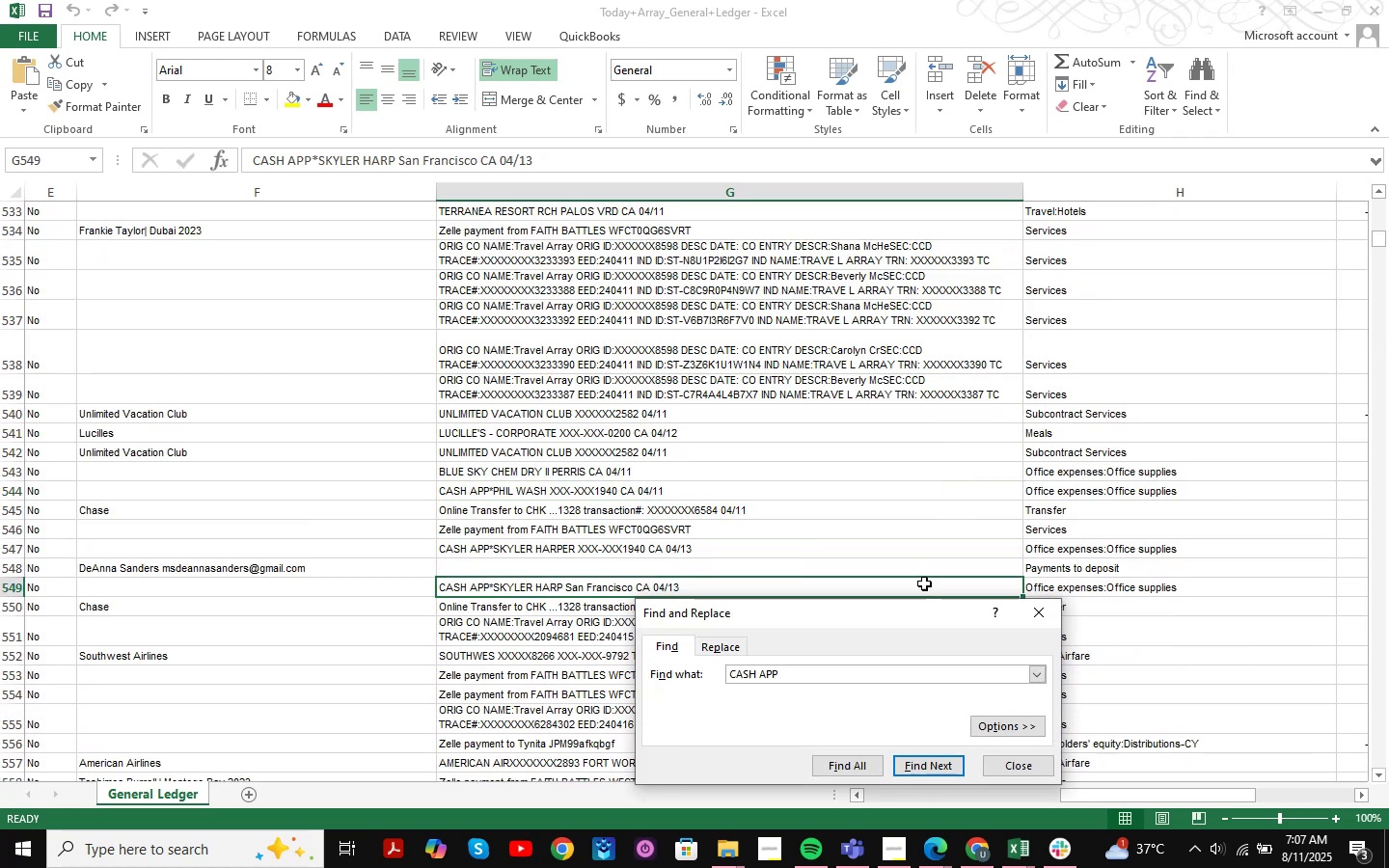 
left_click([959, 769])
 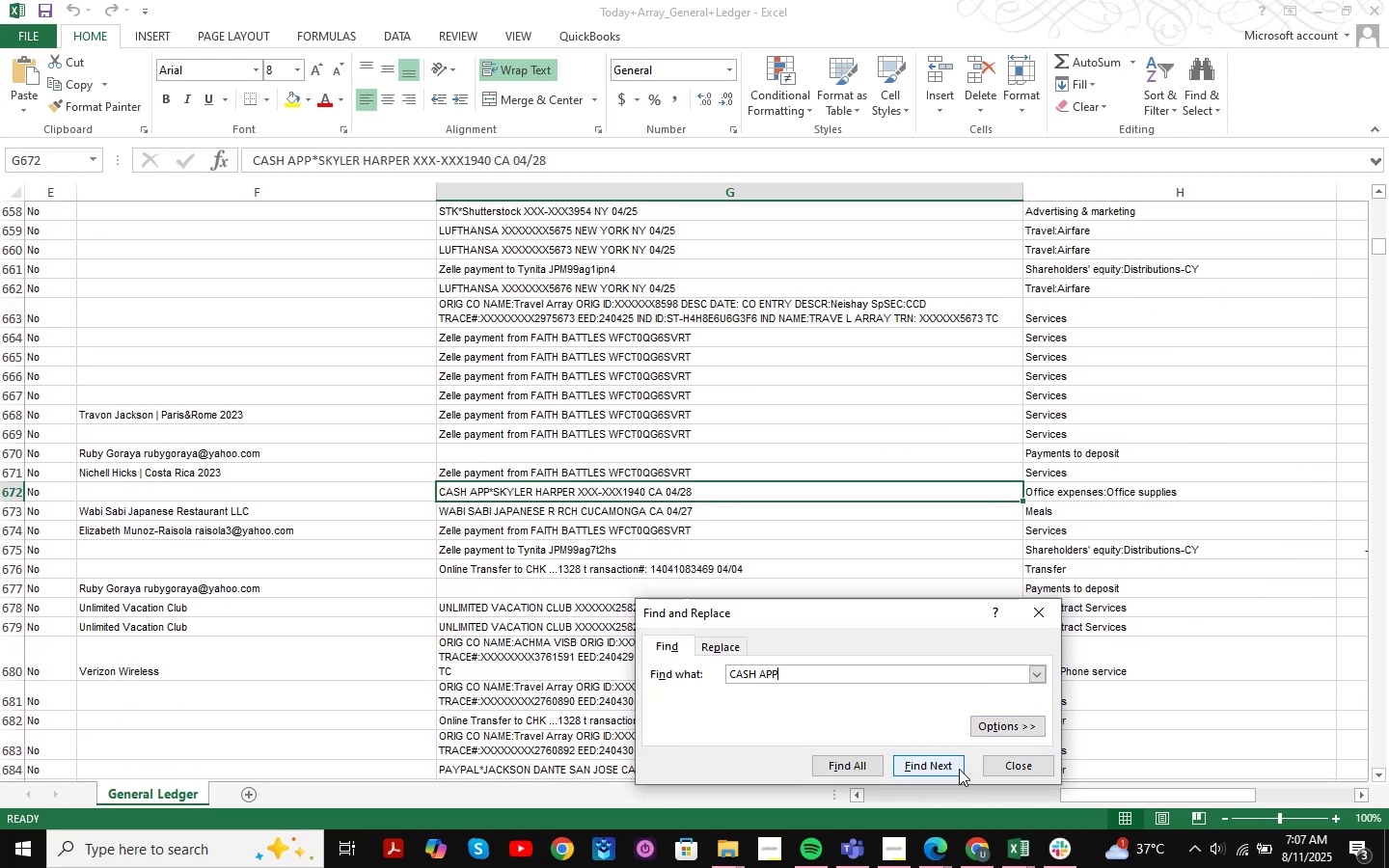 
double_click([959, 769])
 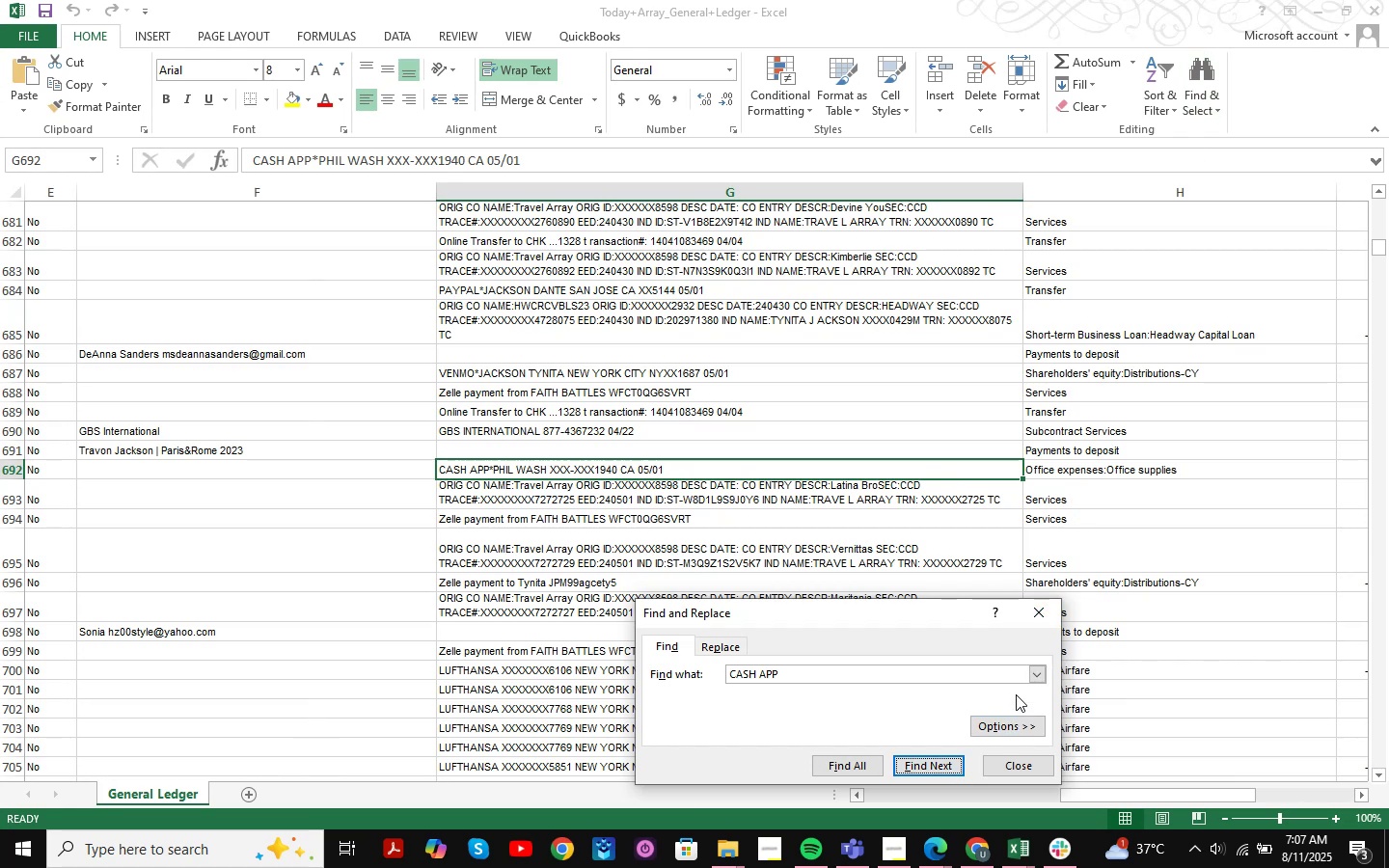 
left_click([1021, 761])
 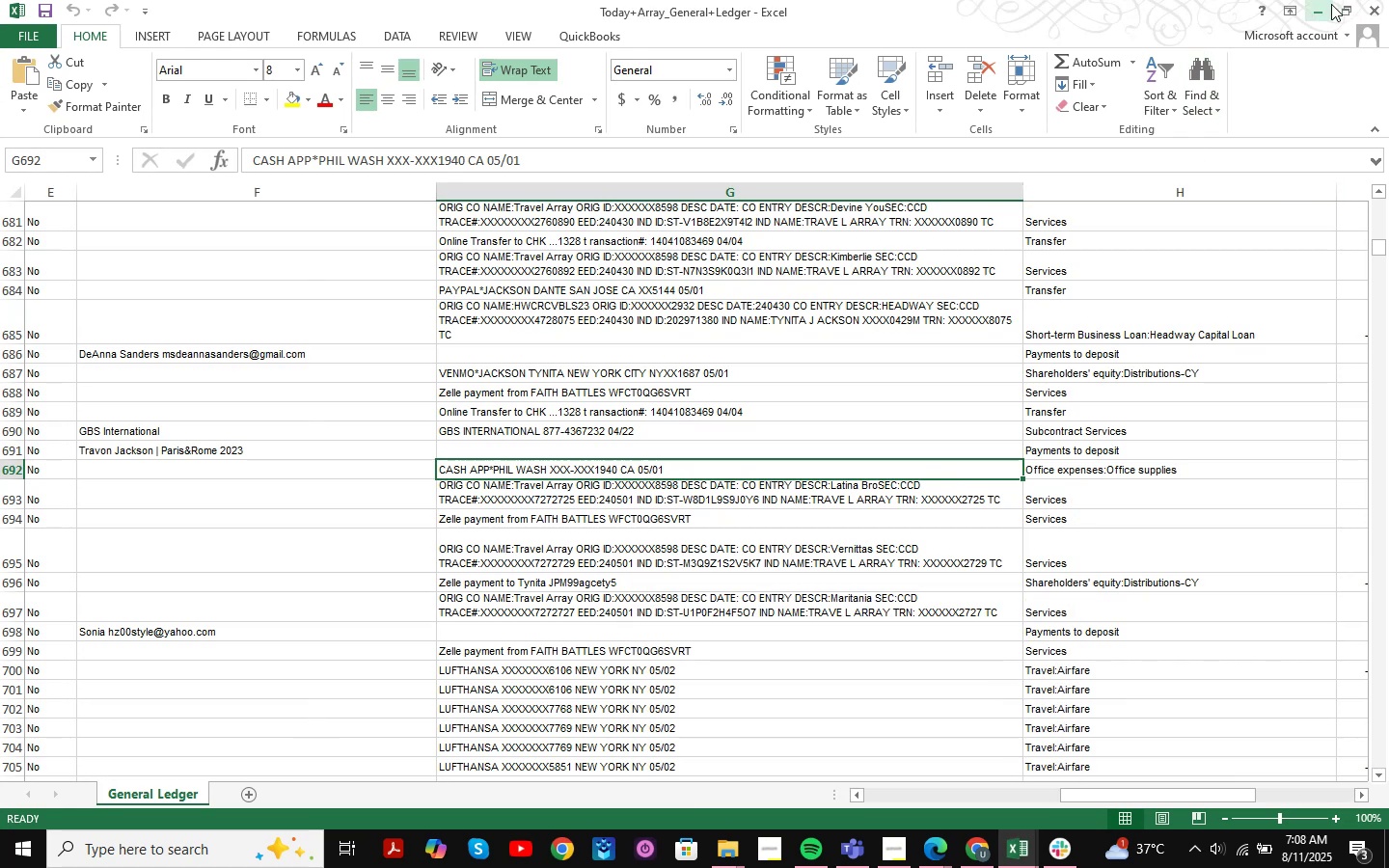 
left_click([1324, 5])
 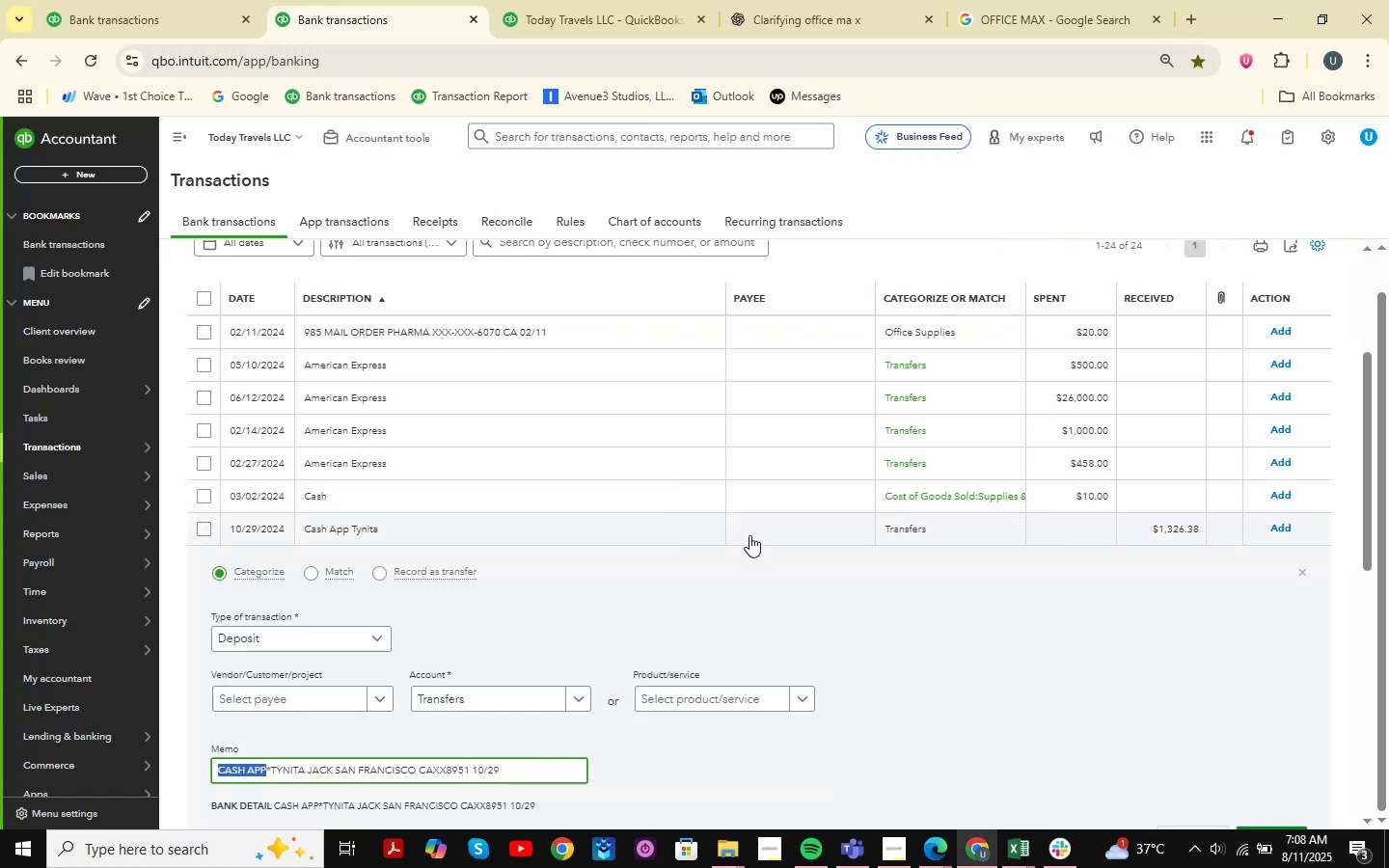 
wait(6.38)
 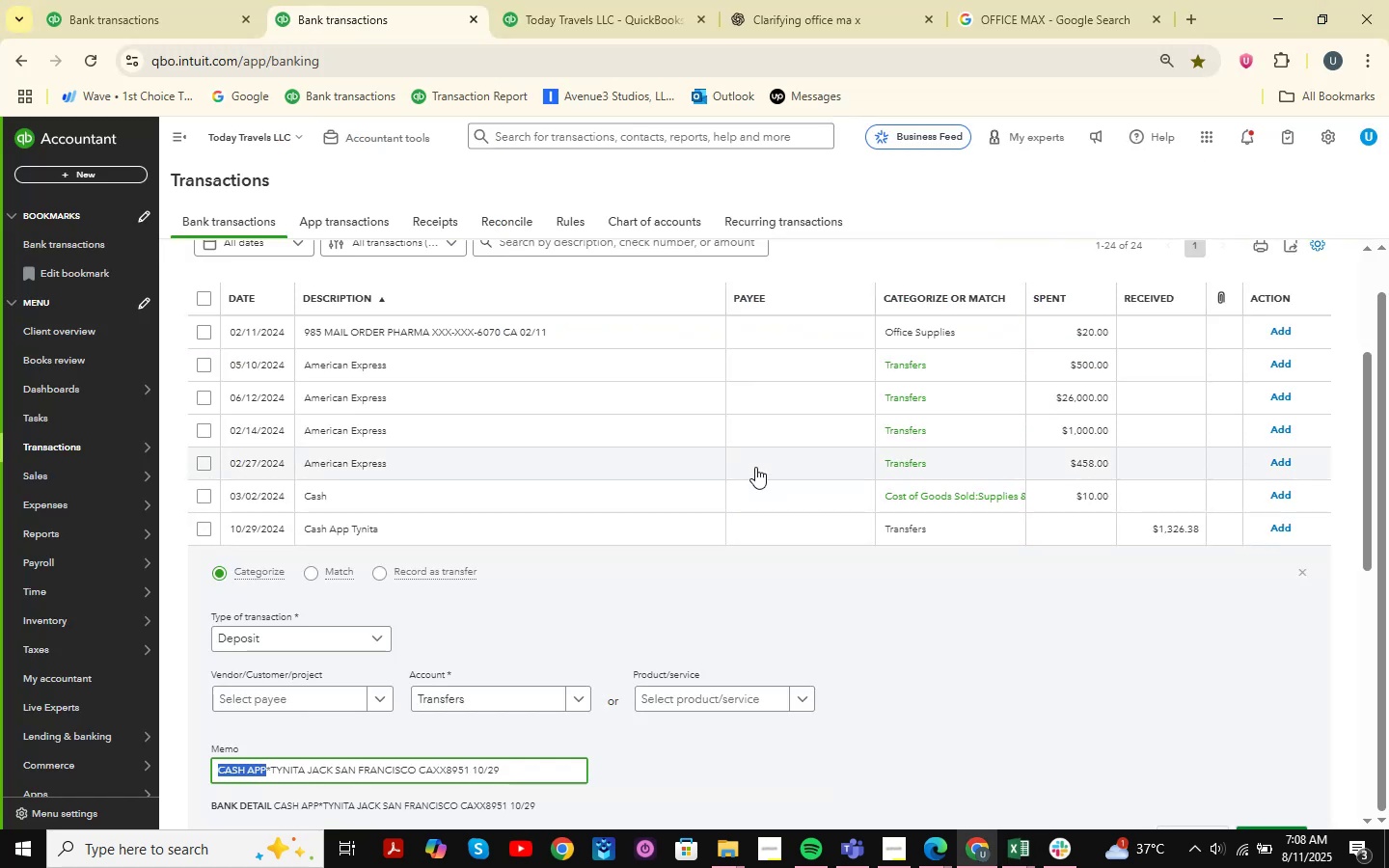 
scroll: coordinate [724, 649], scroll_direction: down, amount: 1.0
 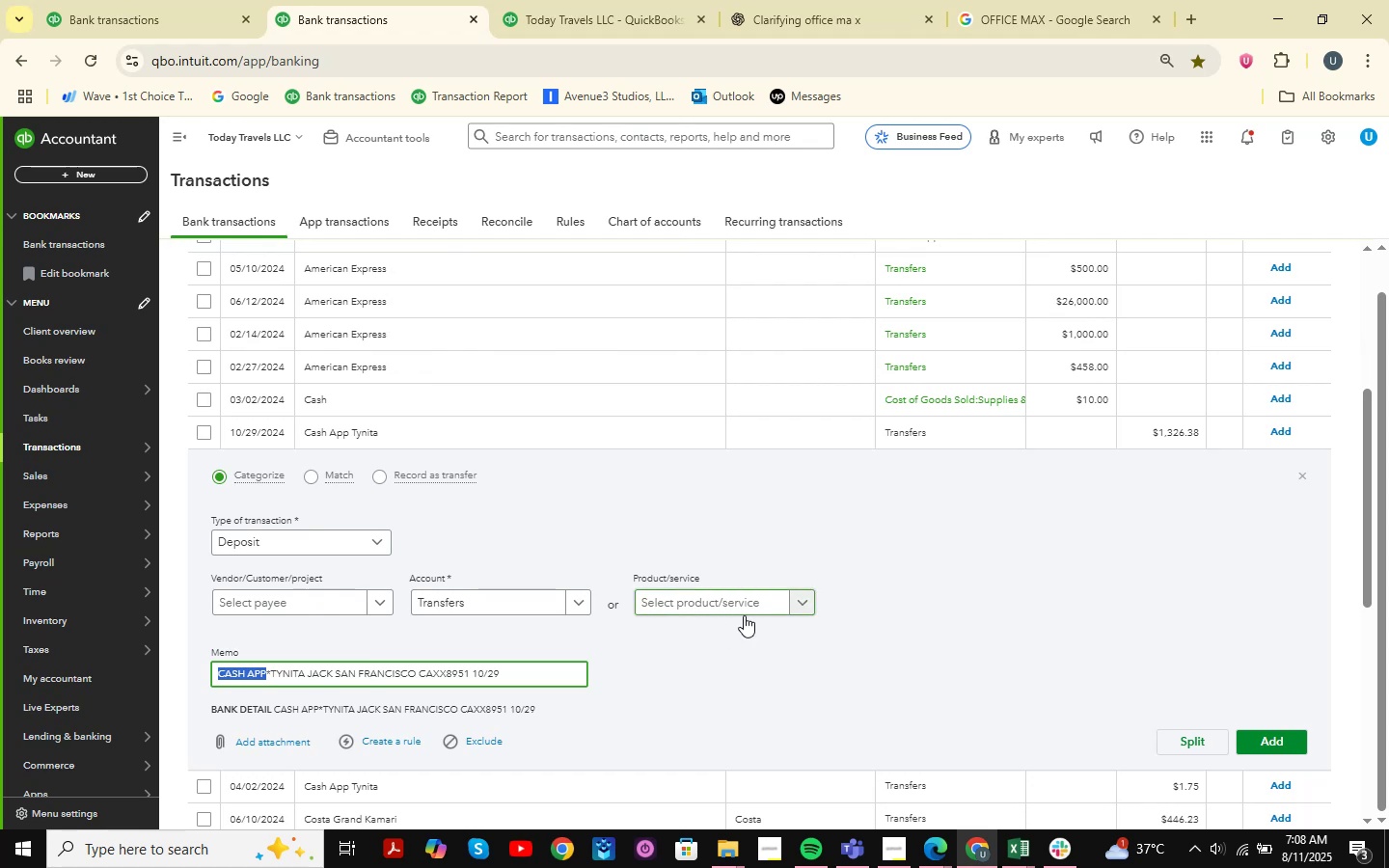 
scroll: coordinate [748, 603], scroll_direction: up, amount: 1.0
 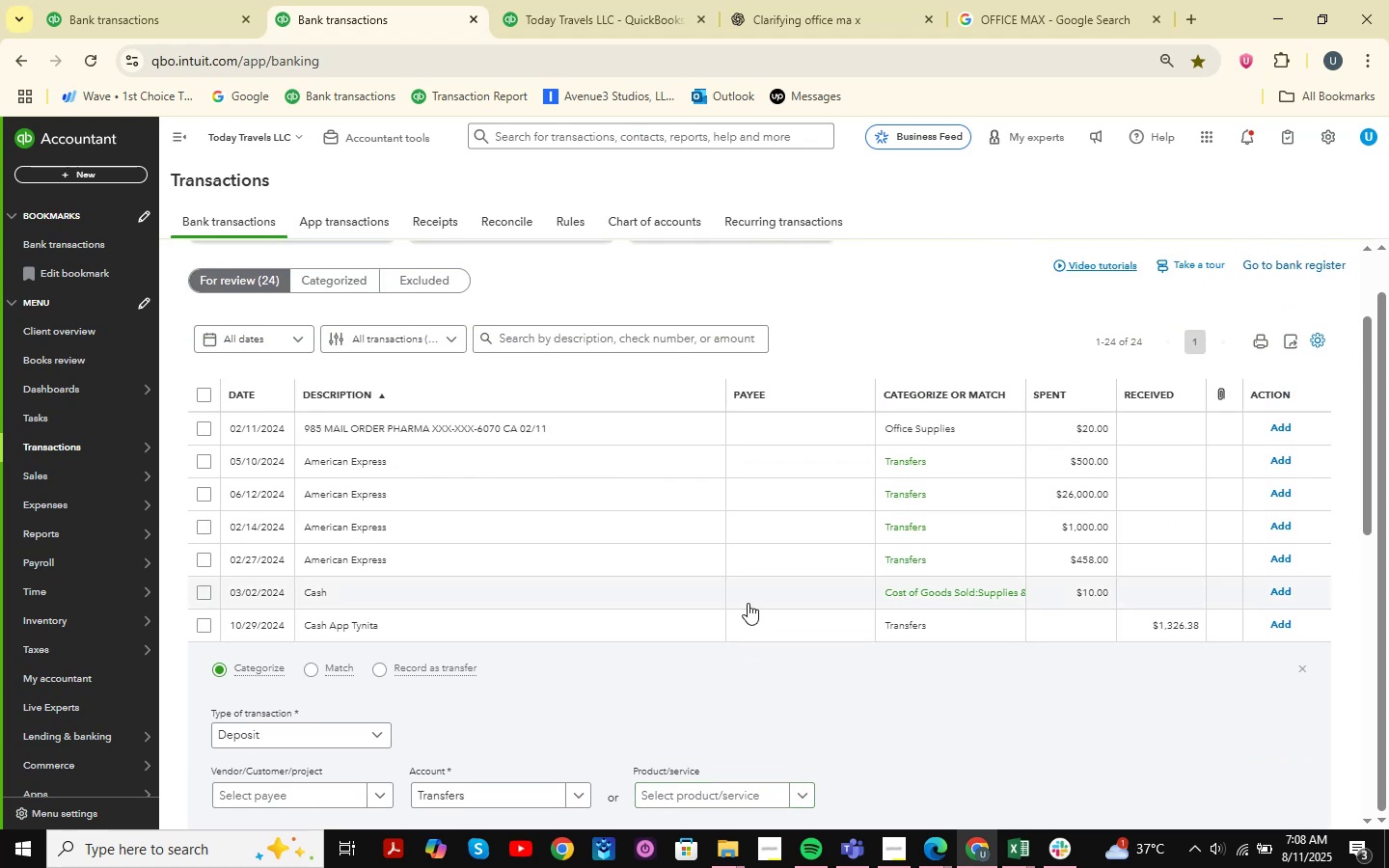 
scroll: coordinate [748, 603], scroll_direction: down, amount: 1.0
 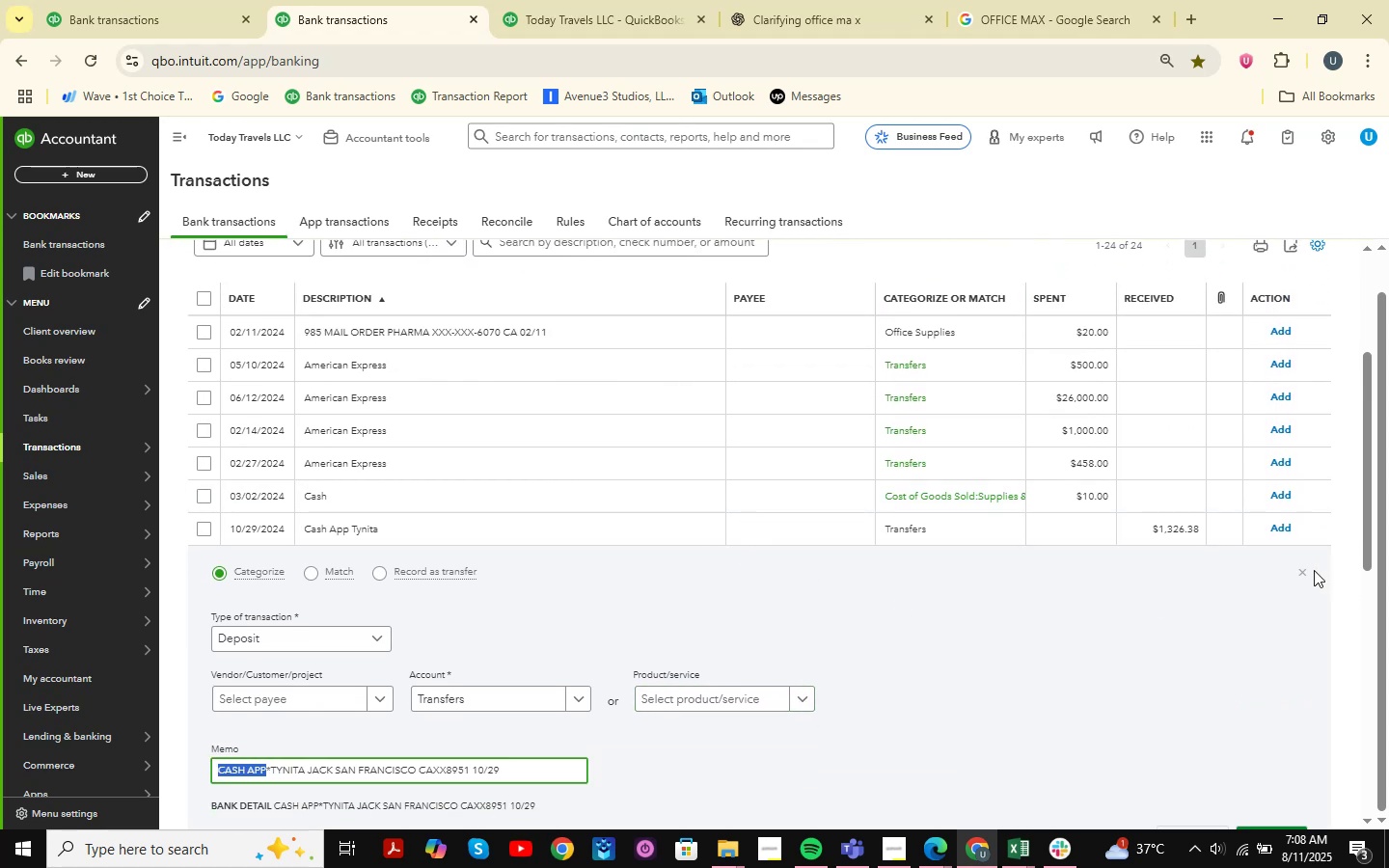 
left_click([1305, 569])
 